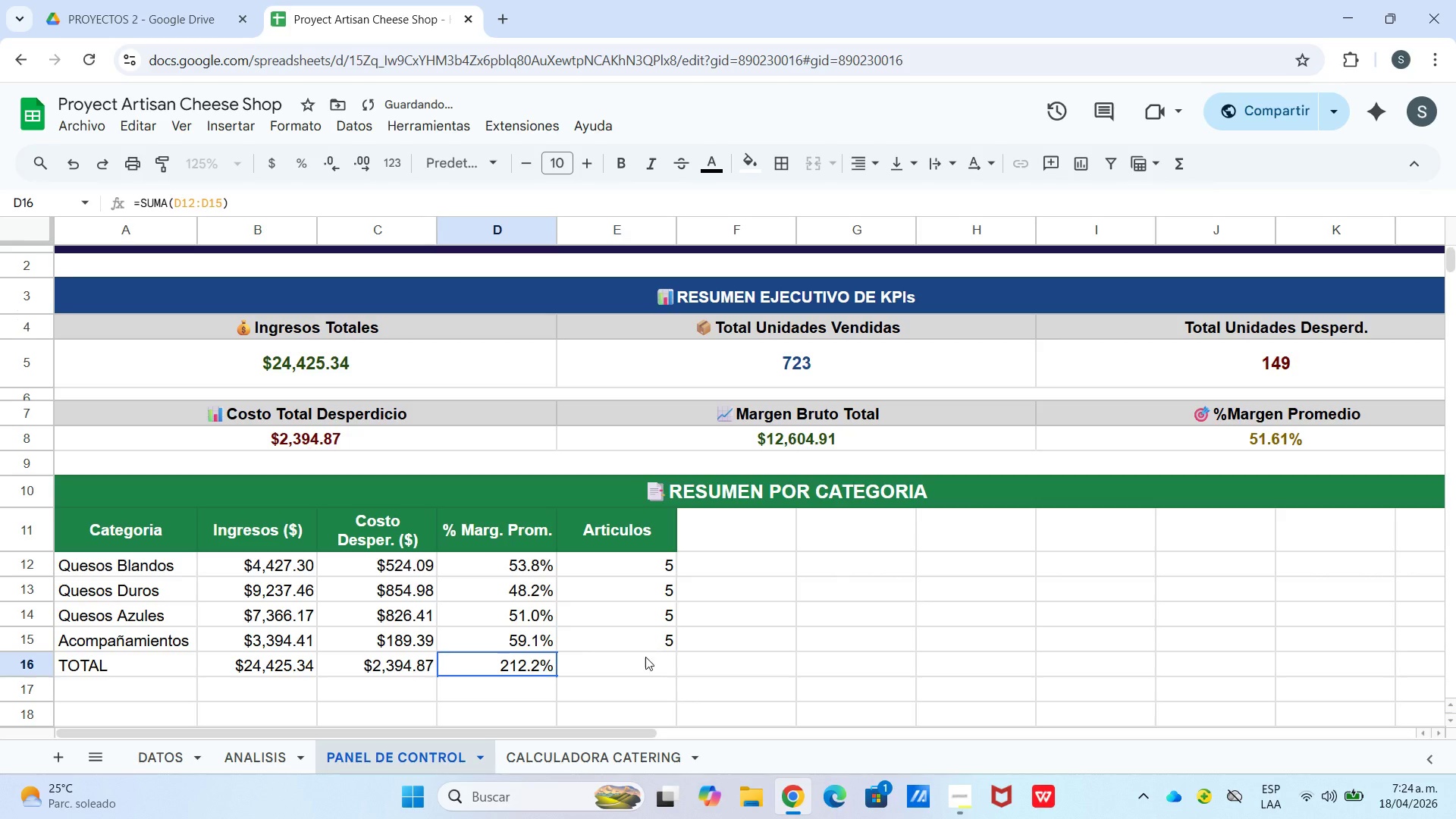 
left_click([641, 669])
 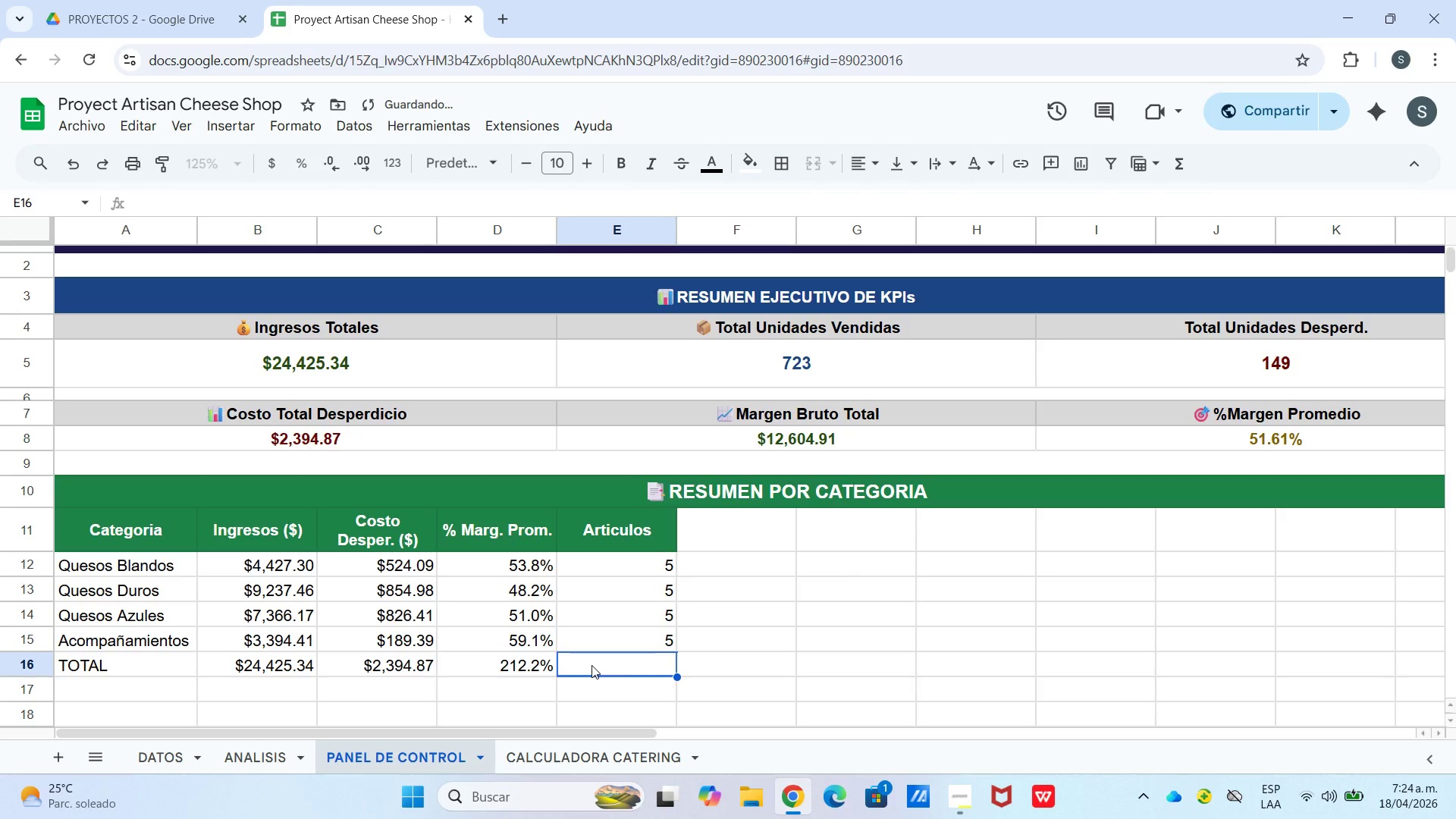 
type()suma)
 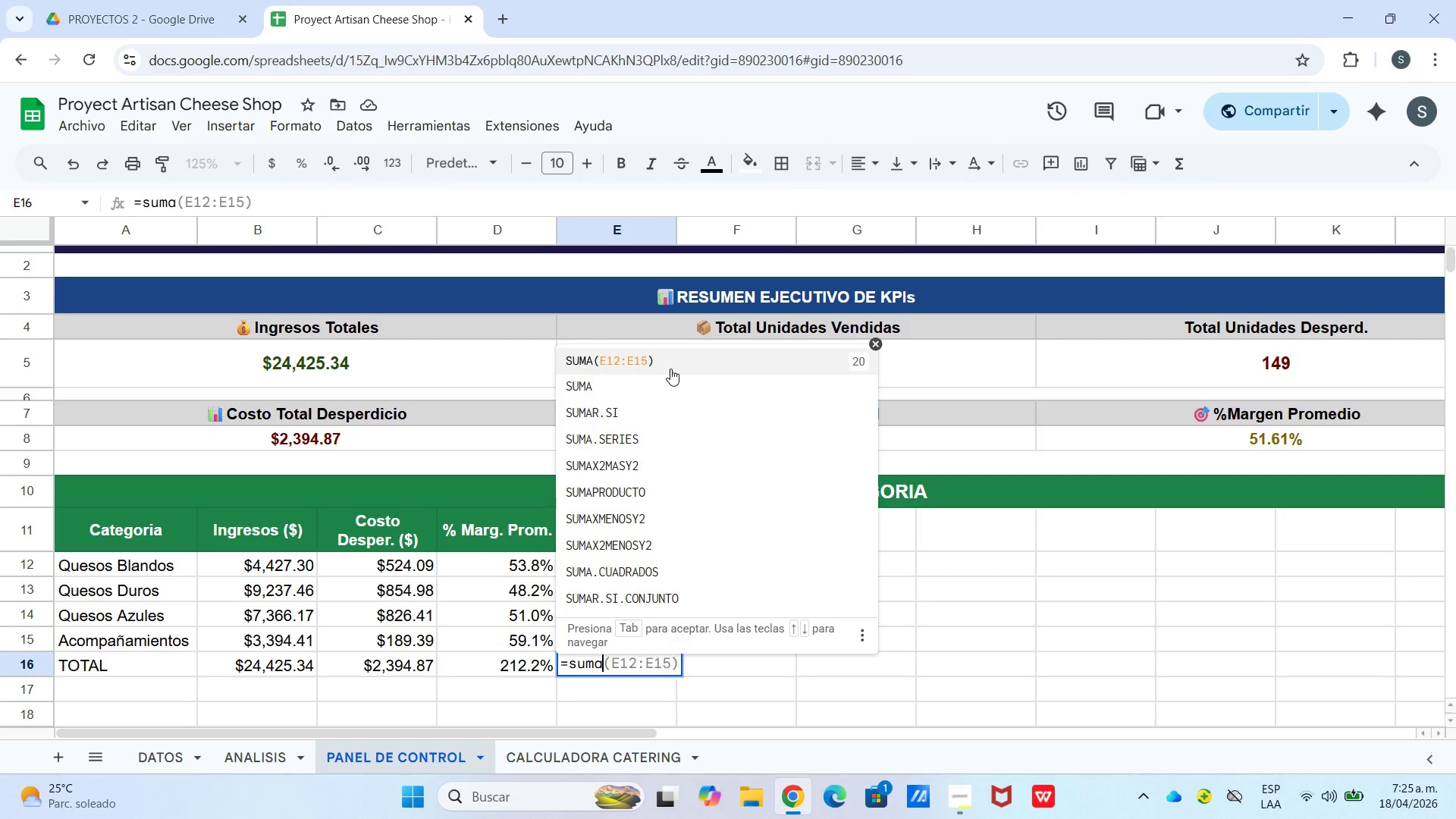 
left_click([670, 369])
 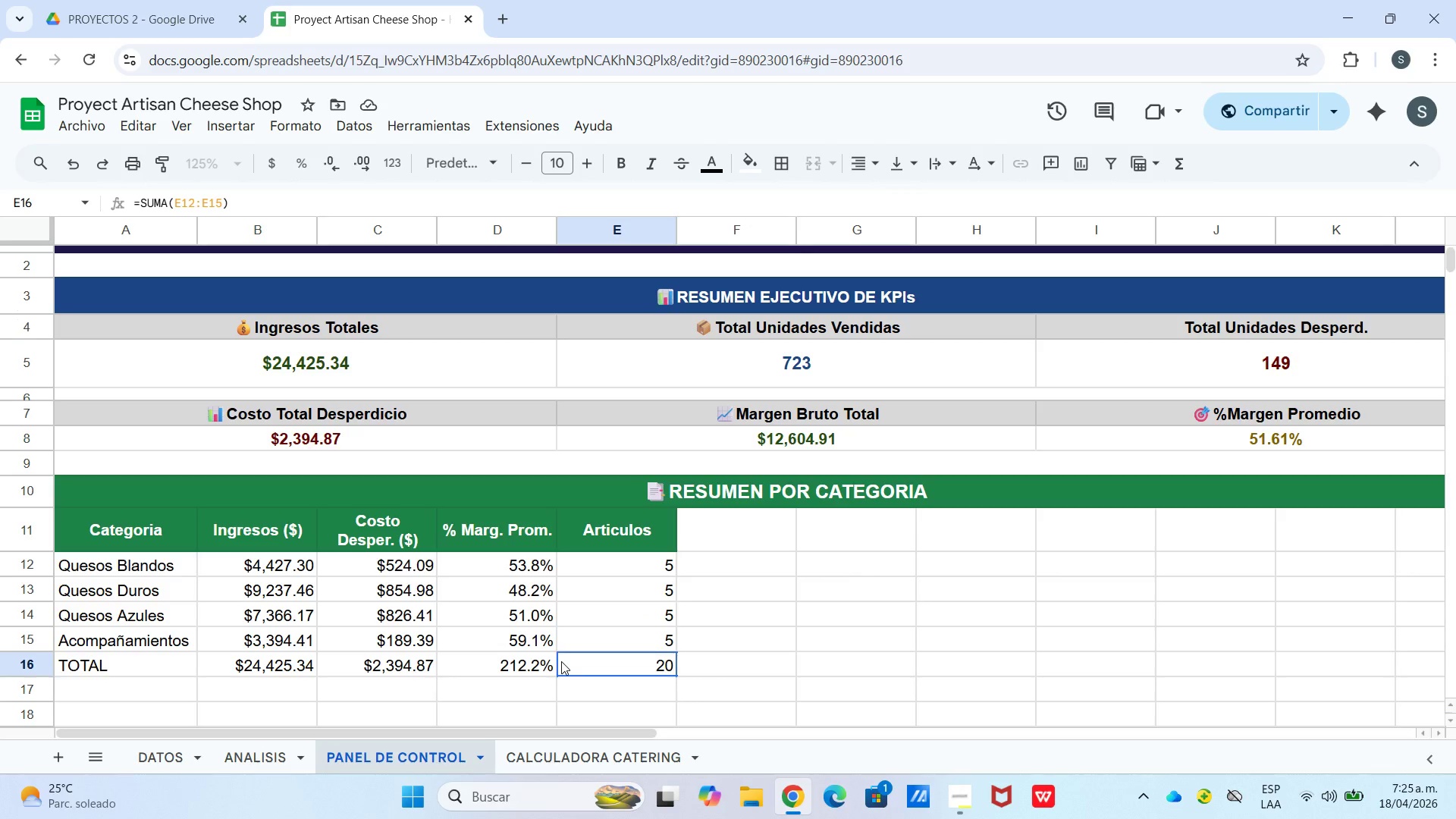 
wait(20.72)
 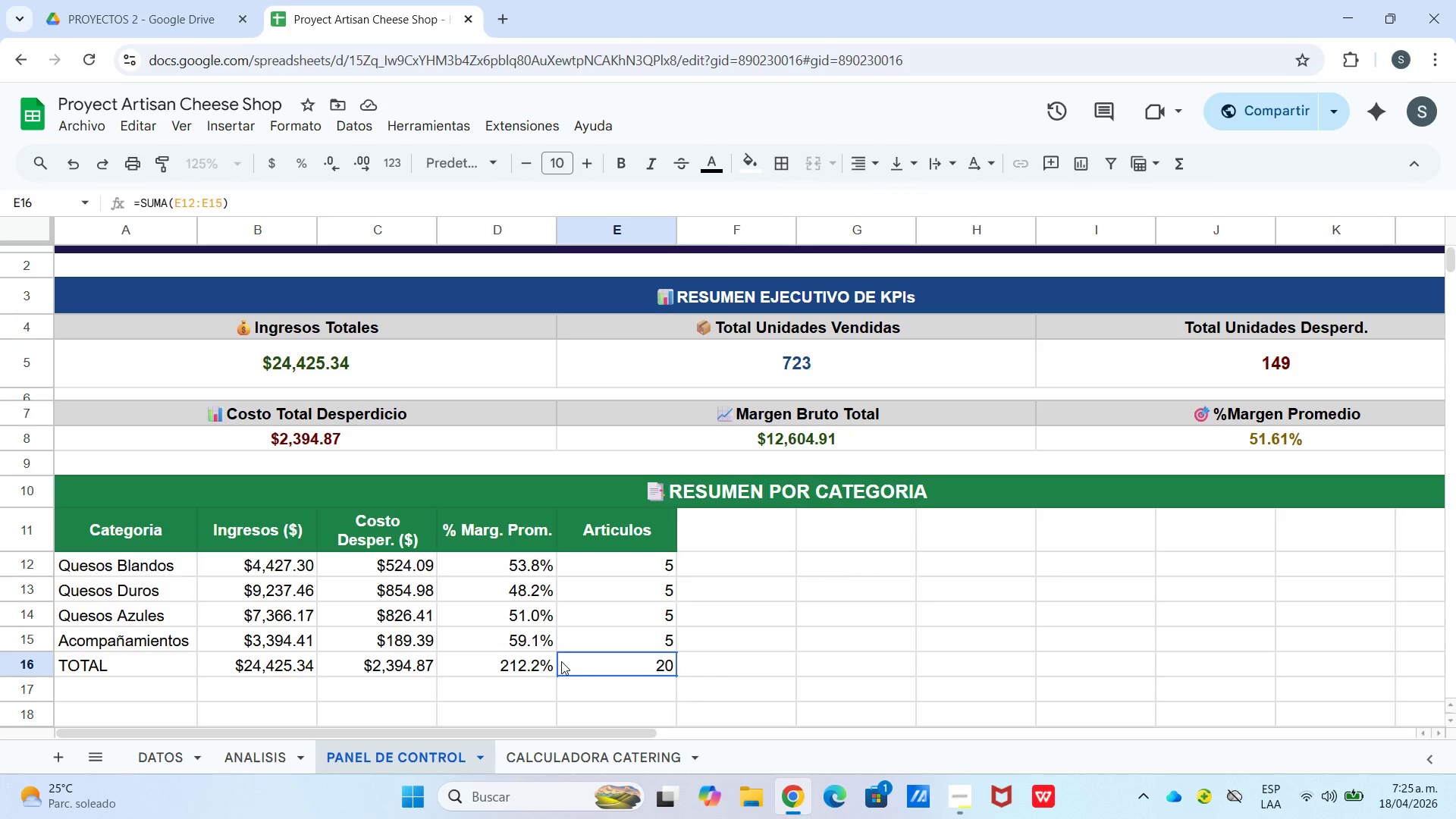 
left_click([535, 670])
 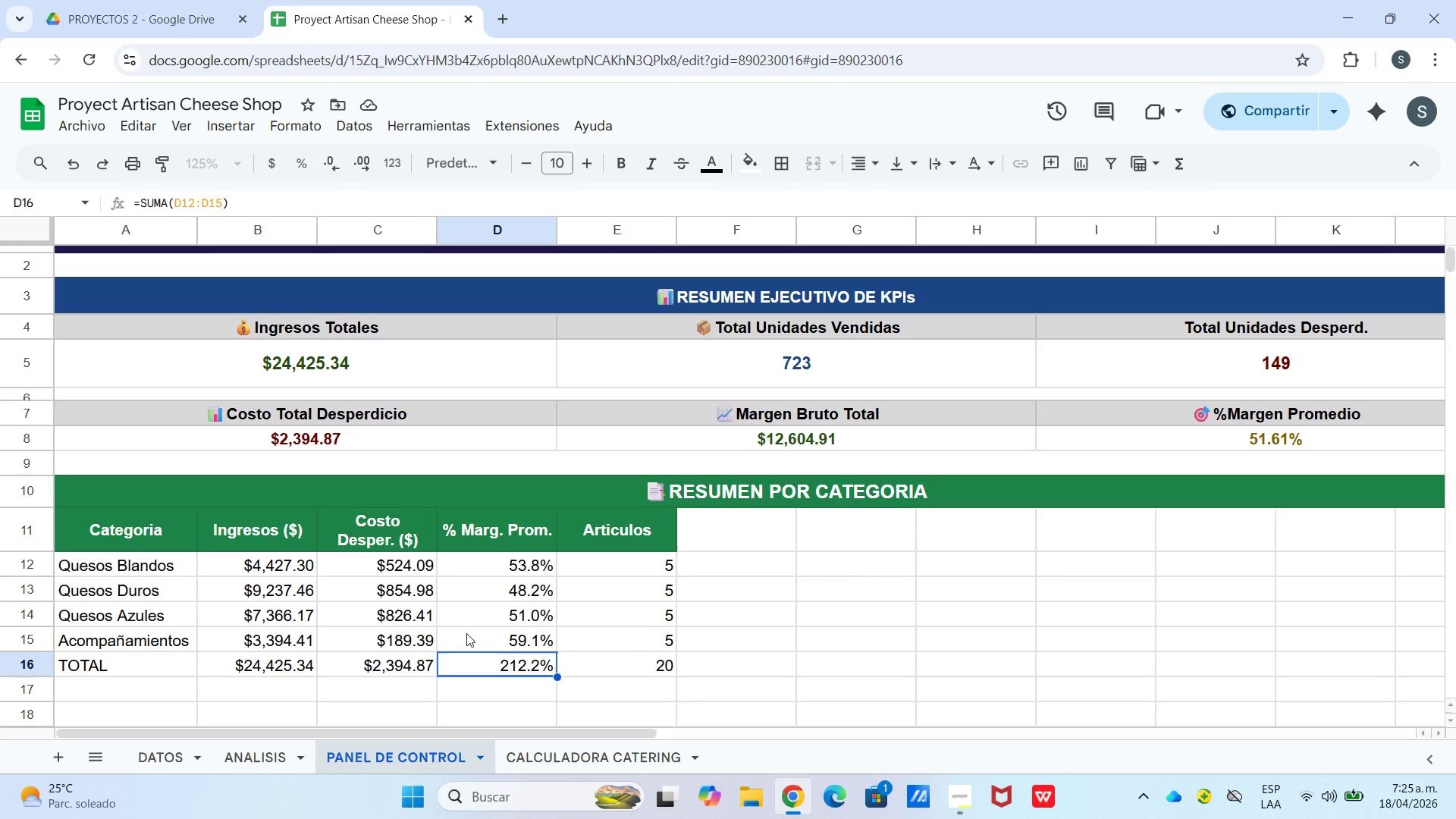 
wait(6.77)
 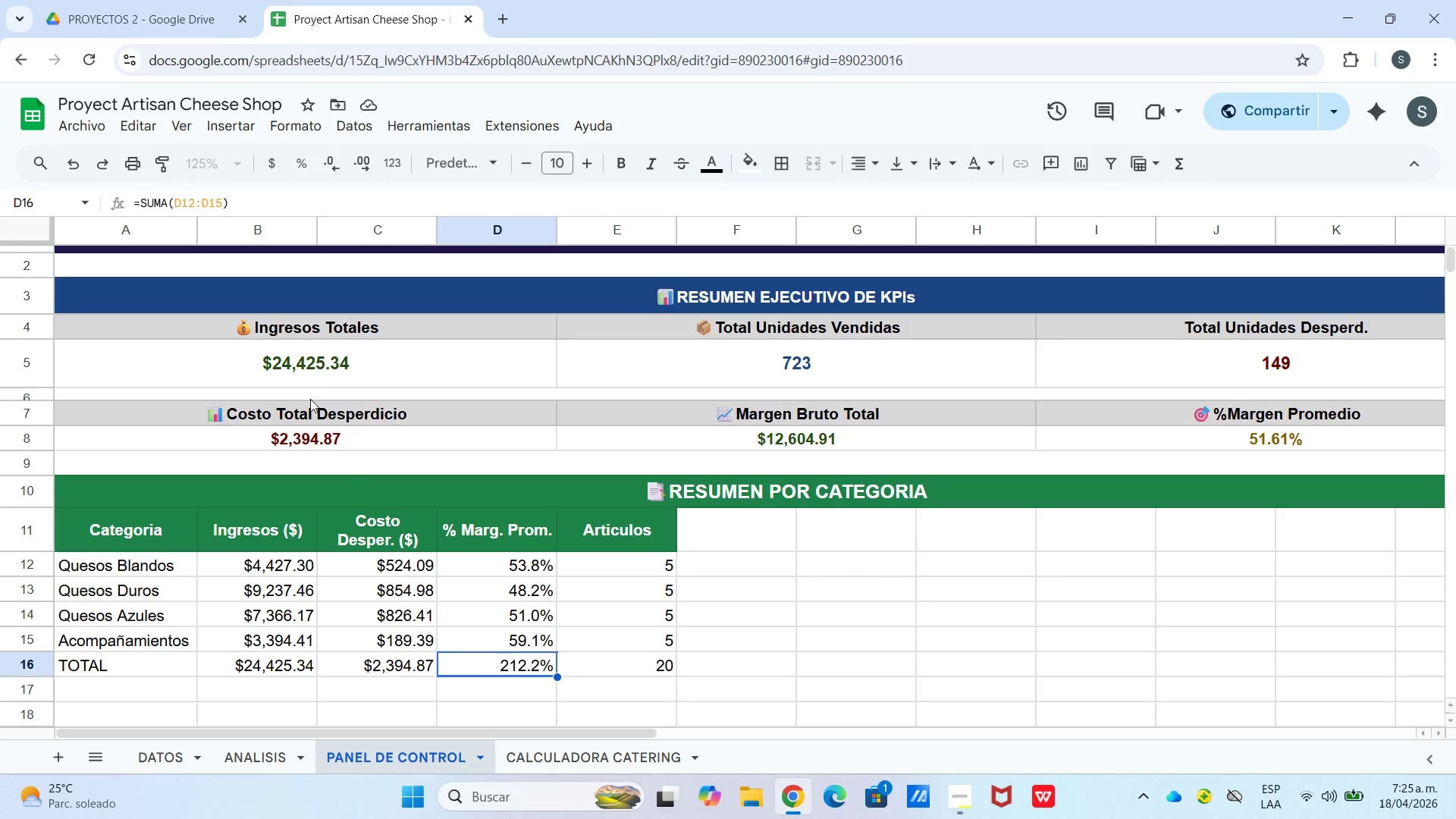 
left_click_drag(start_coordinate=[343, 203], to_coordinate=[145, 206])
 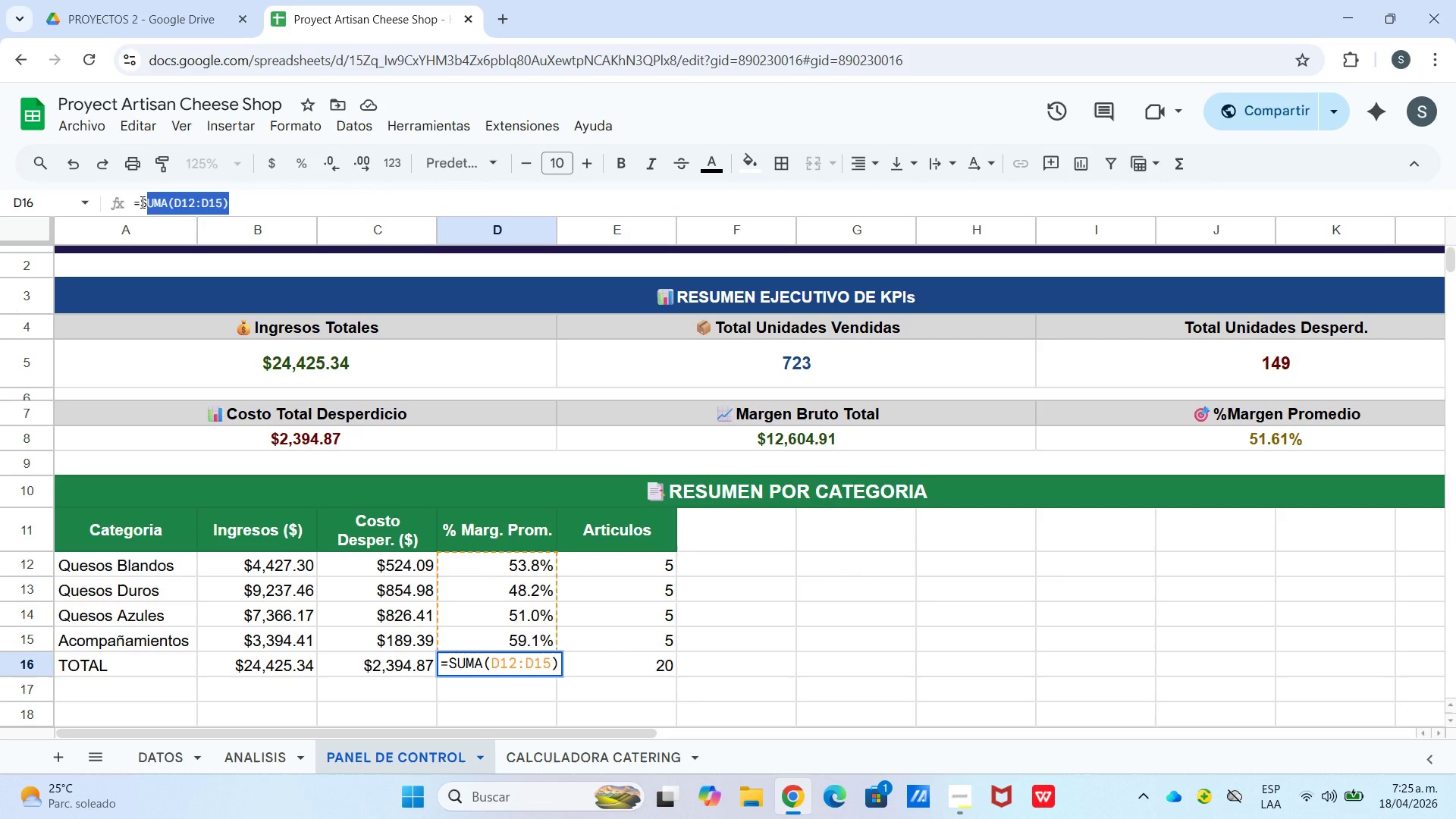 
type(i.err)
 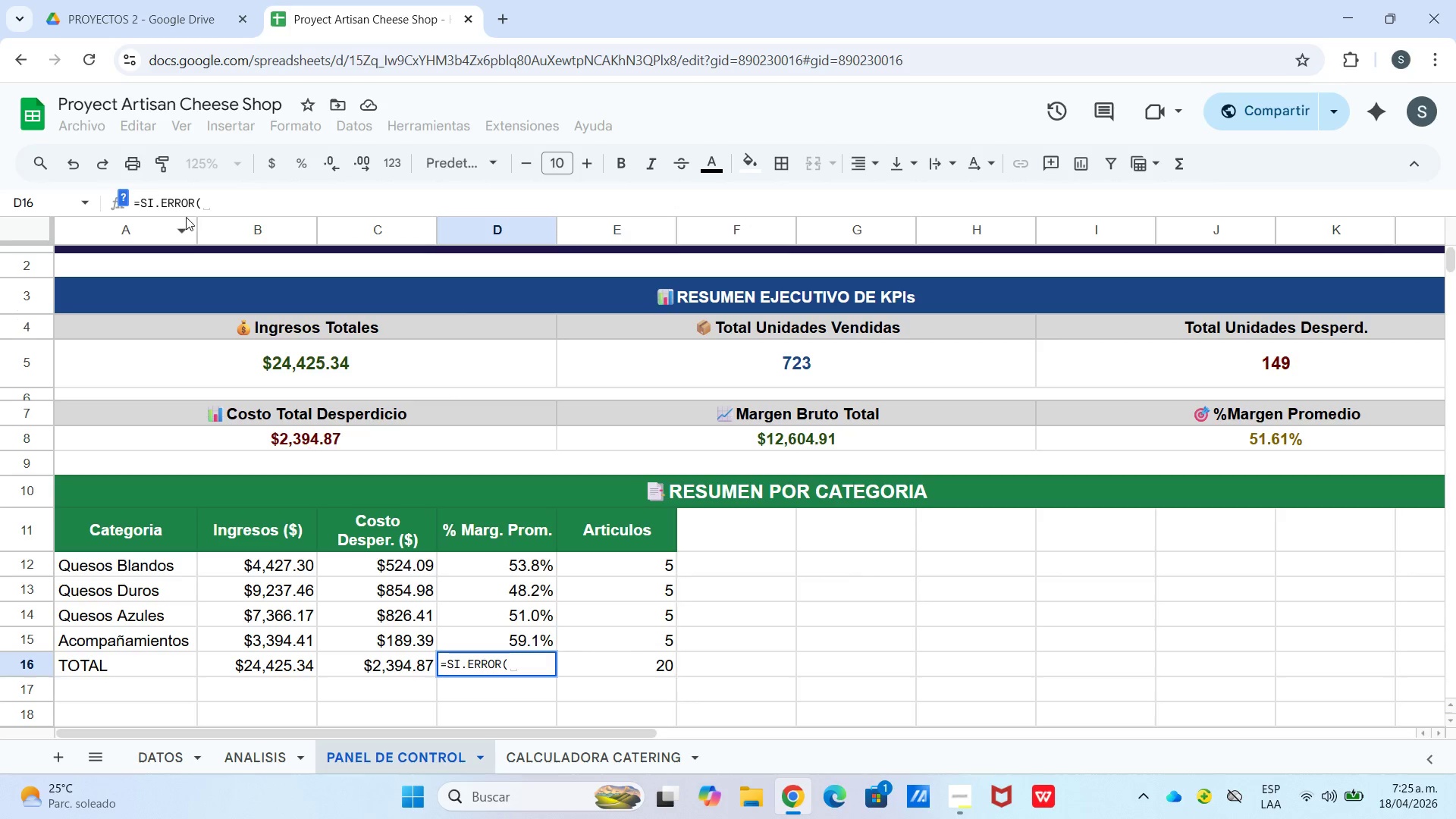 
wait(7.61)
 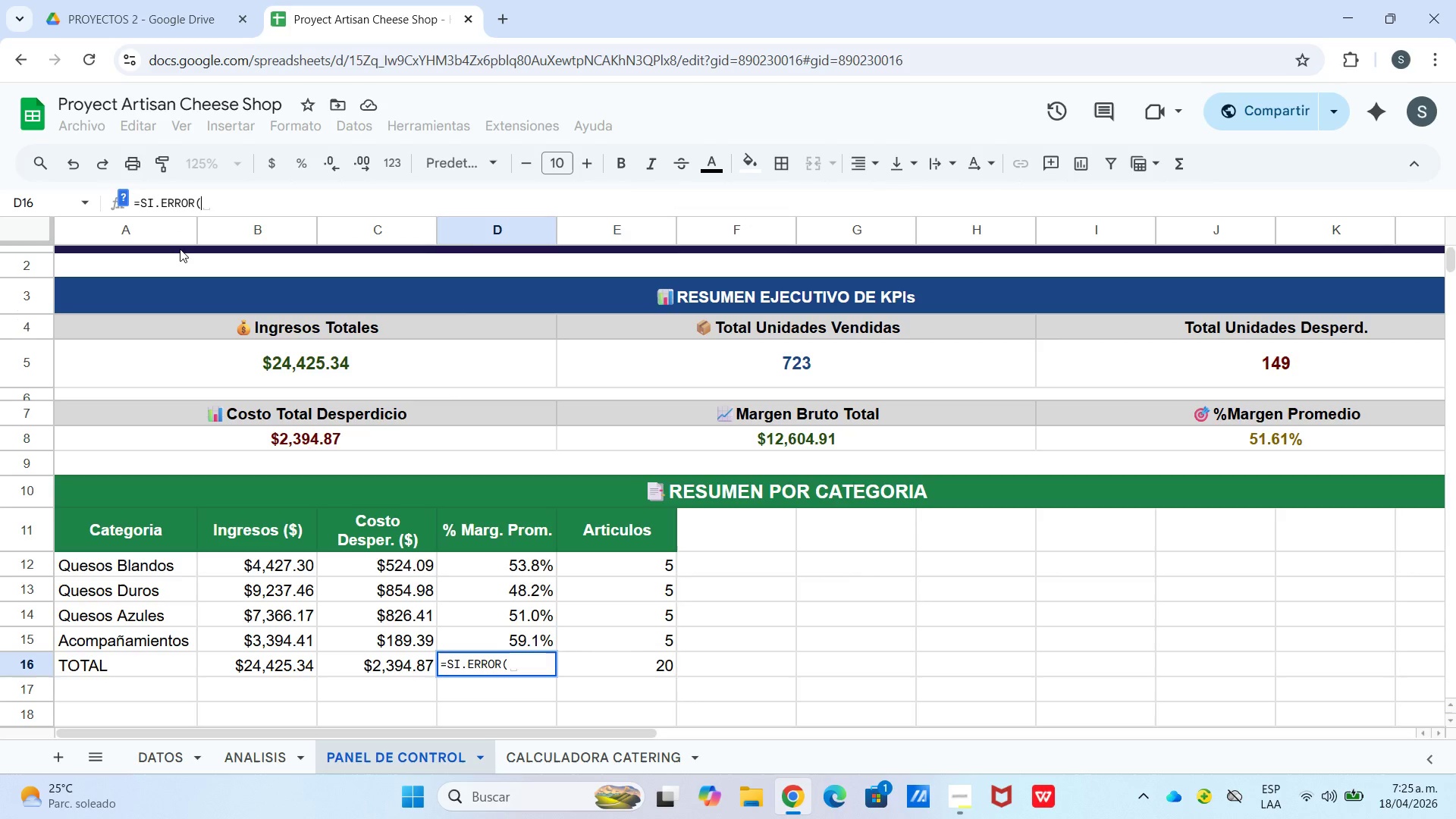 
type(b16&)
 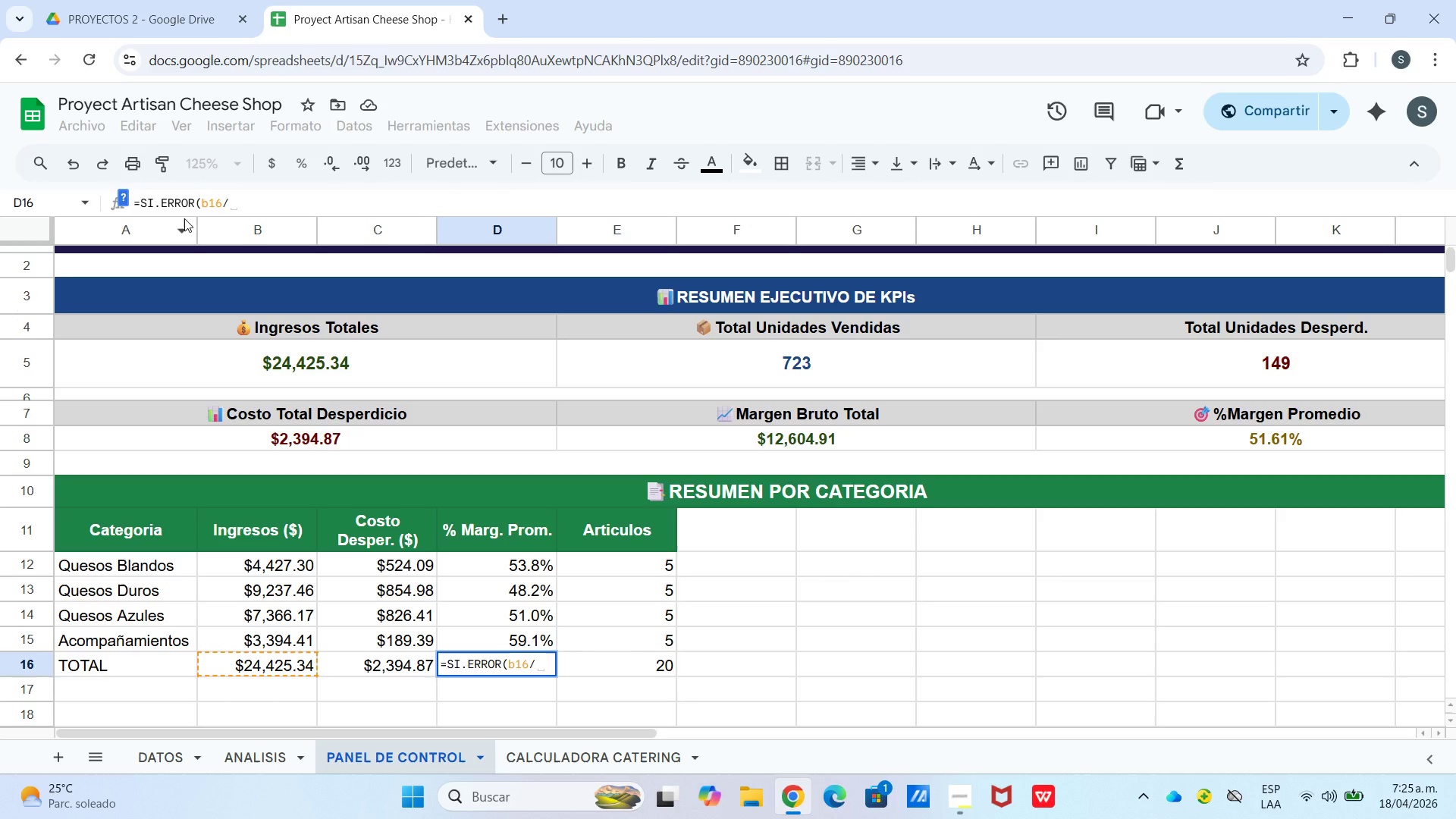 
type(*b16+c16(,0()
 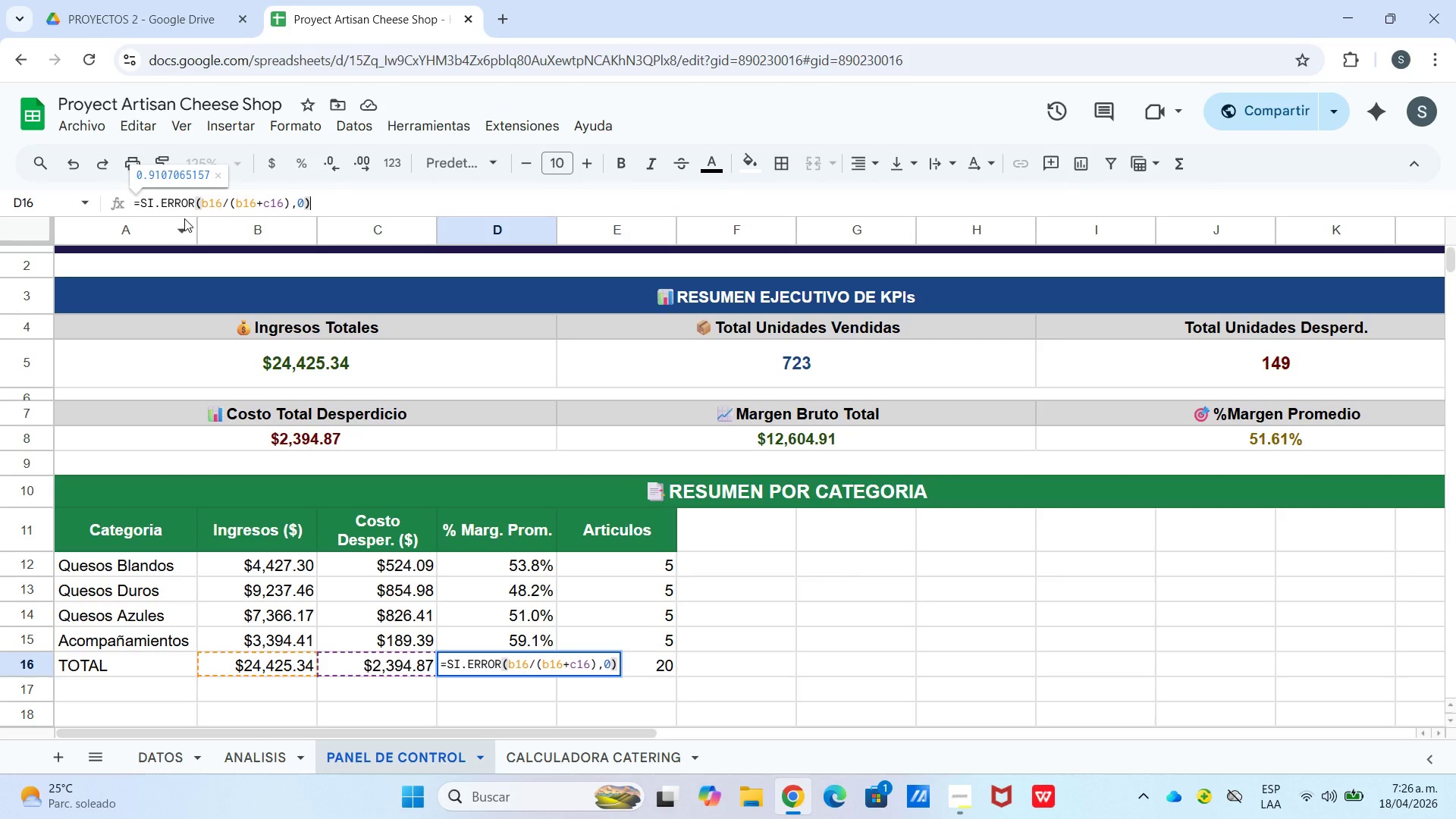 
key(Enter)
 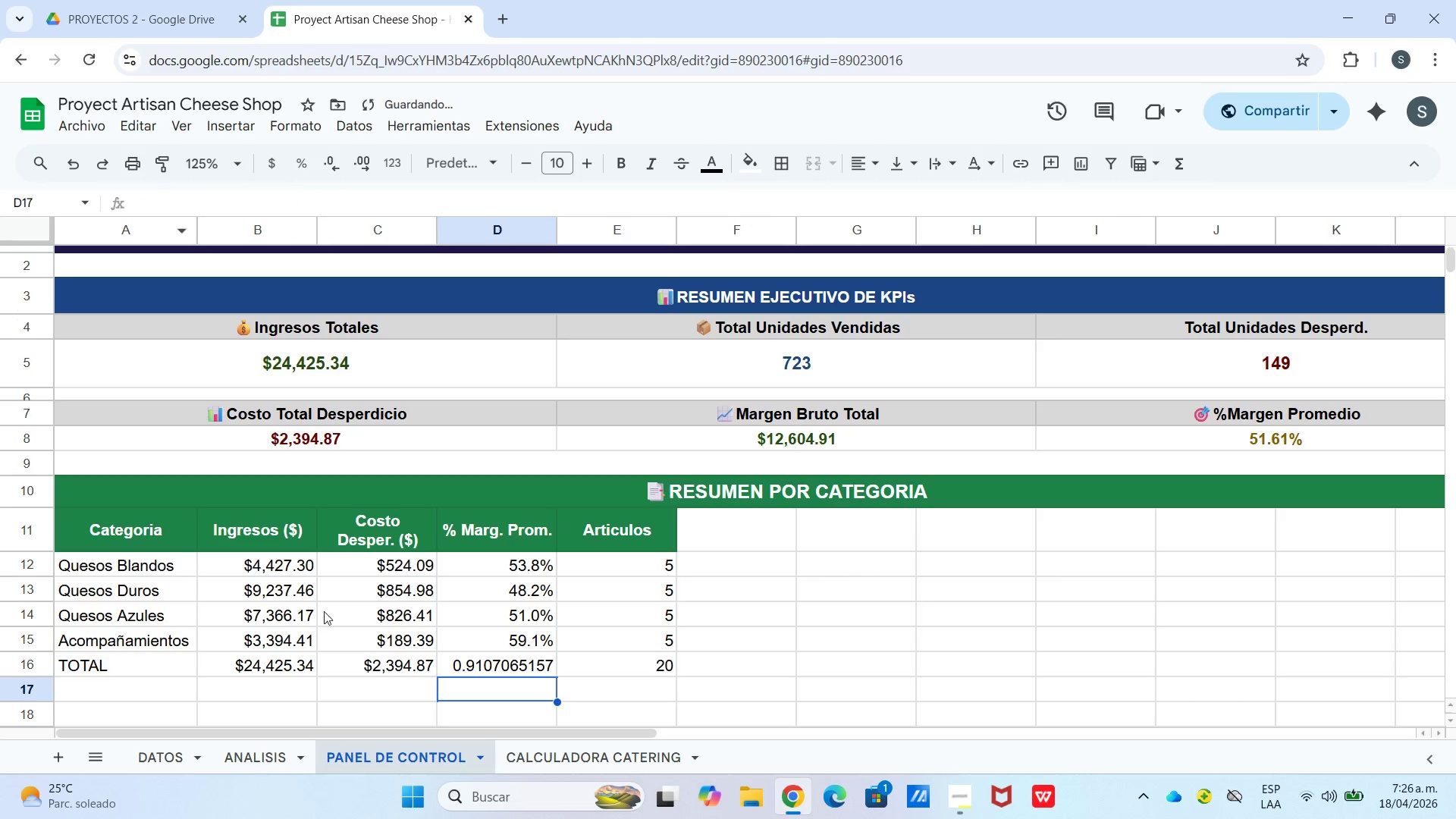 
left_click([520, 667])
 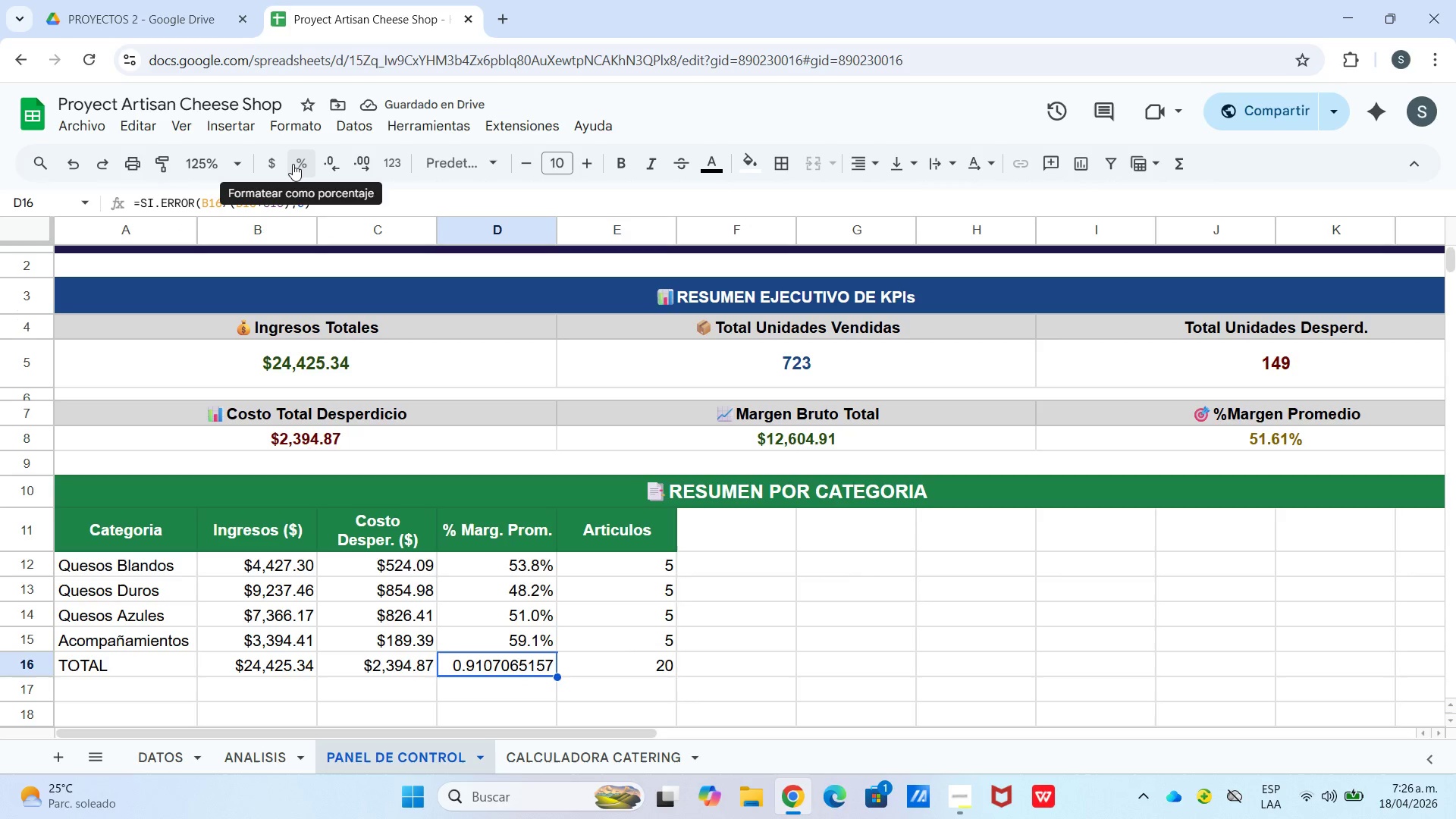 
left_click([295, 165])
 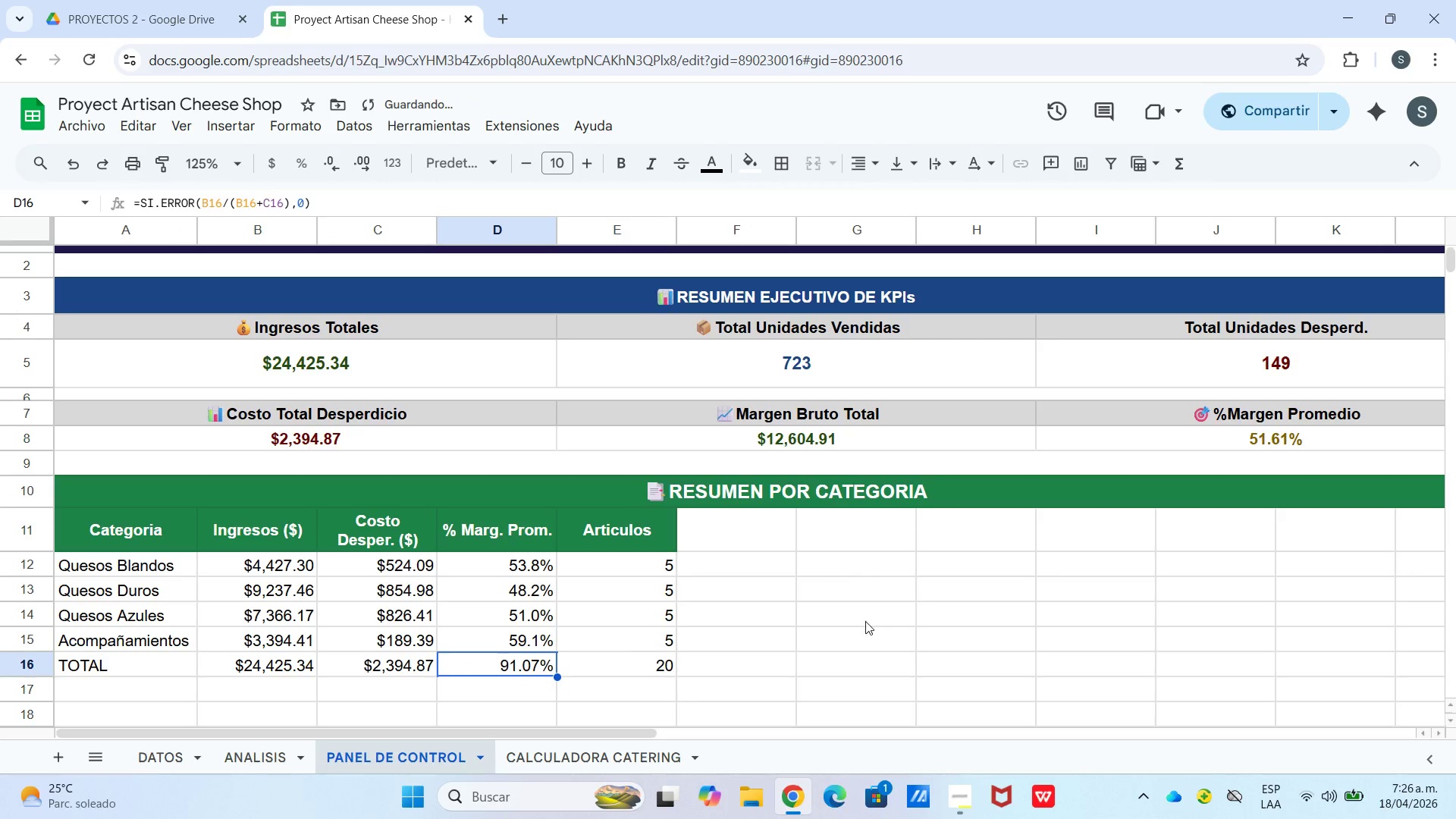 
left_click([836, 623])
 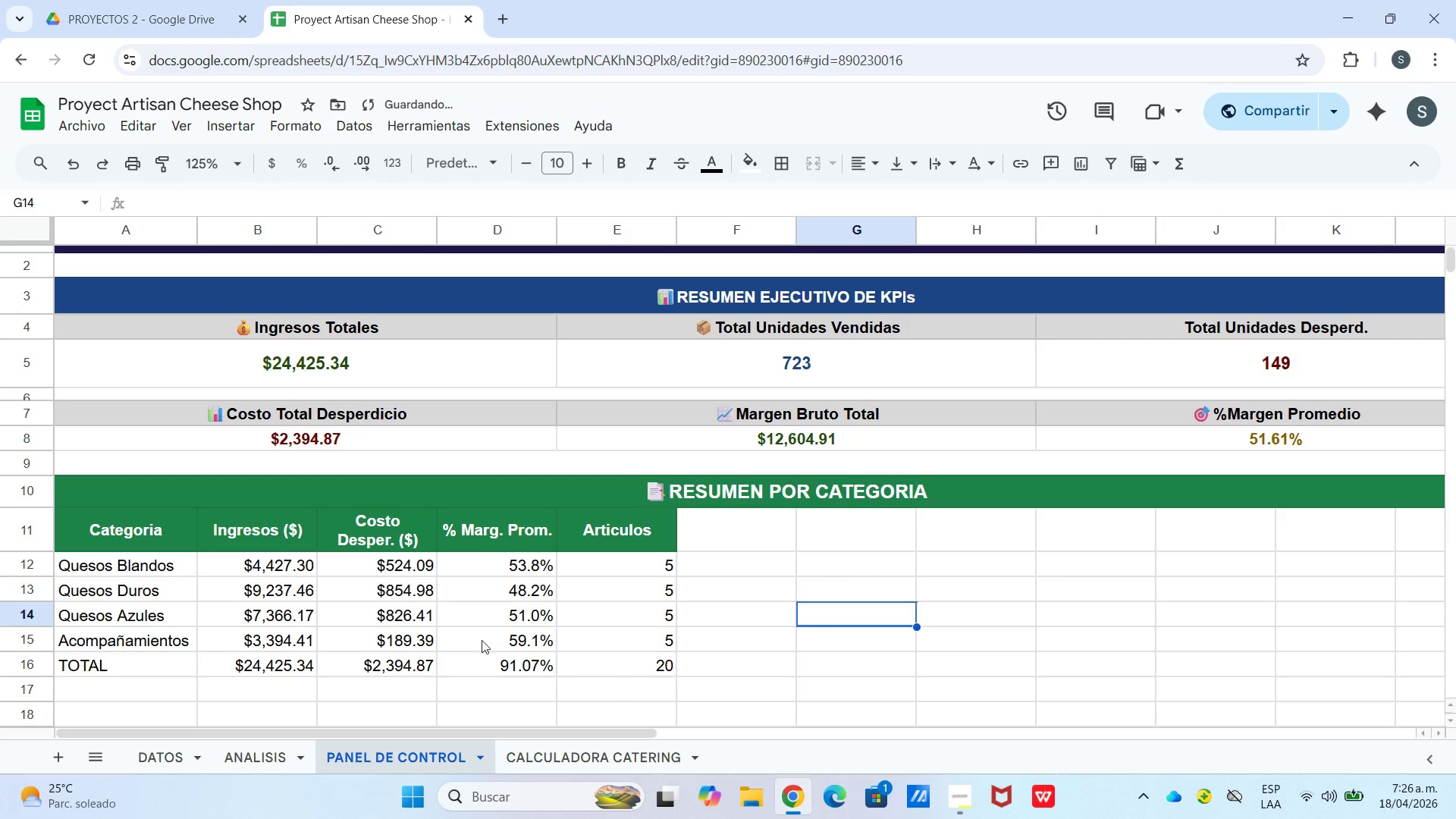 
left_click([523, 667])
 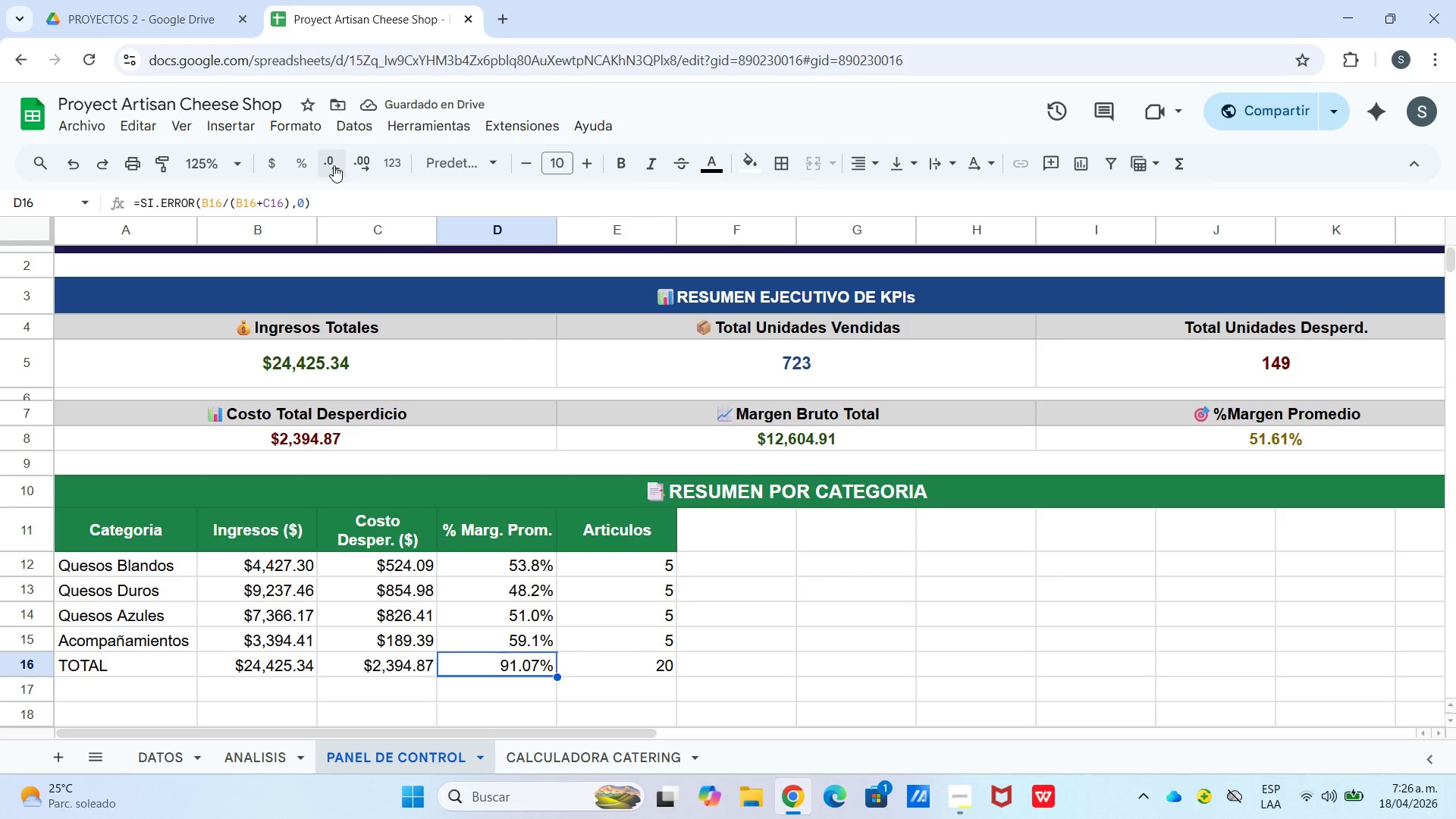 
left_click([336, 163])
 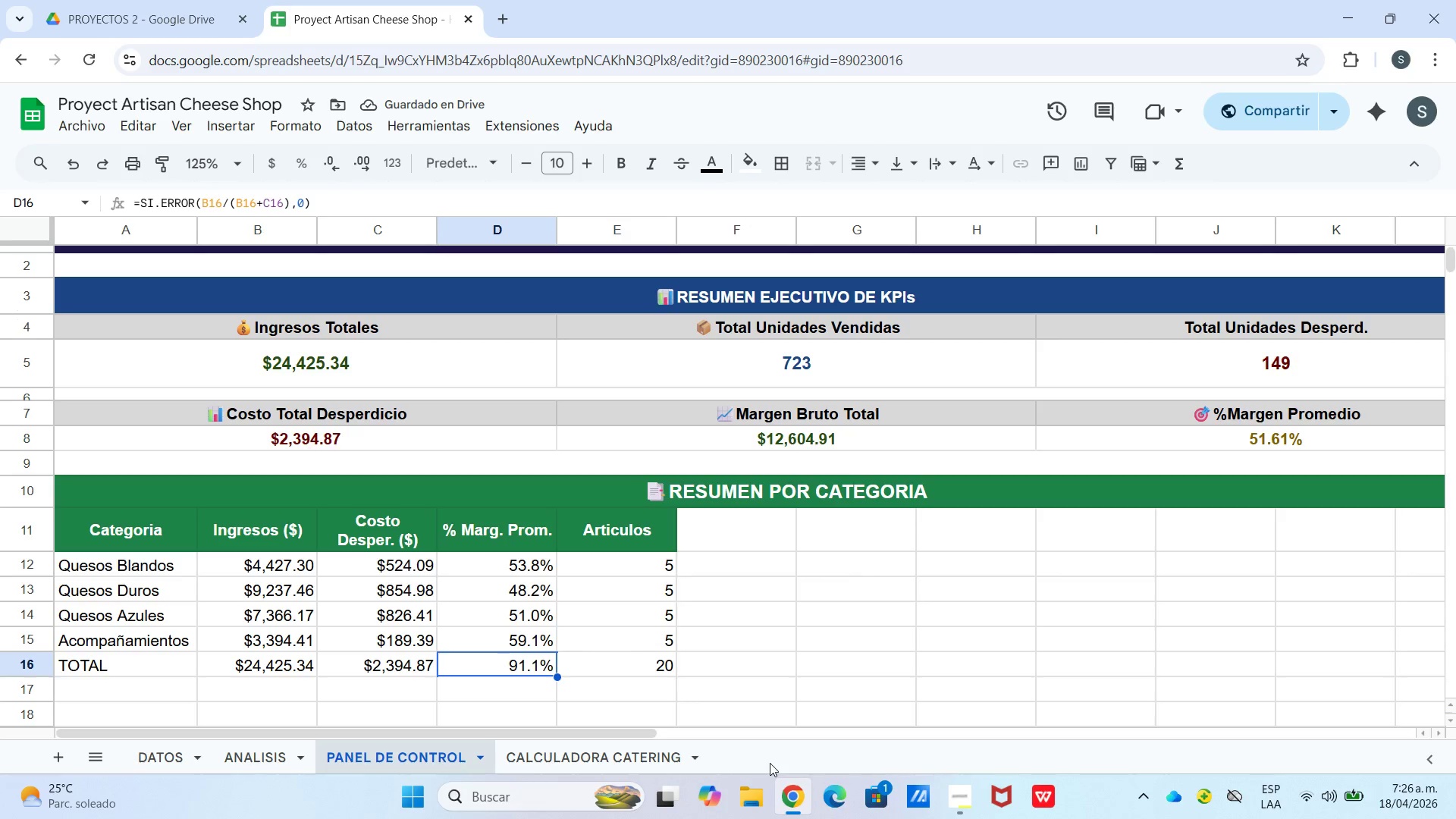 
wait(6.94)
 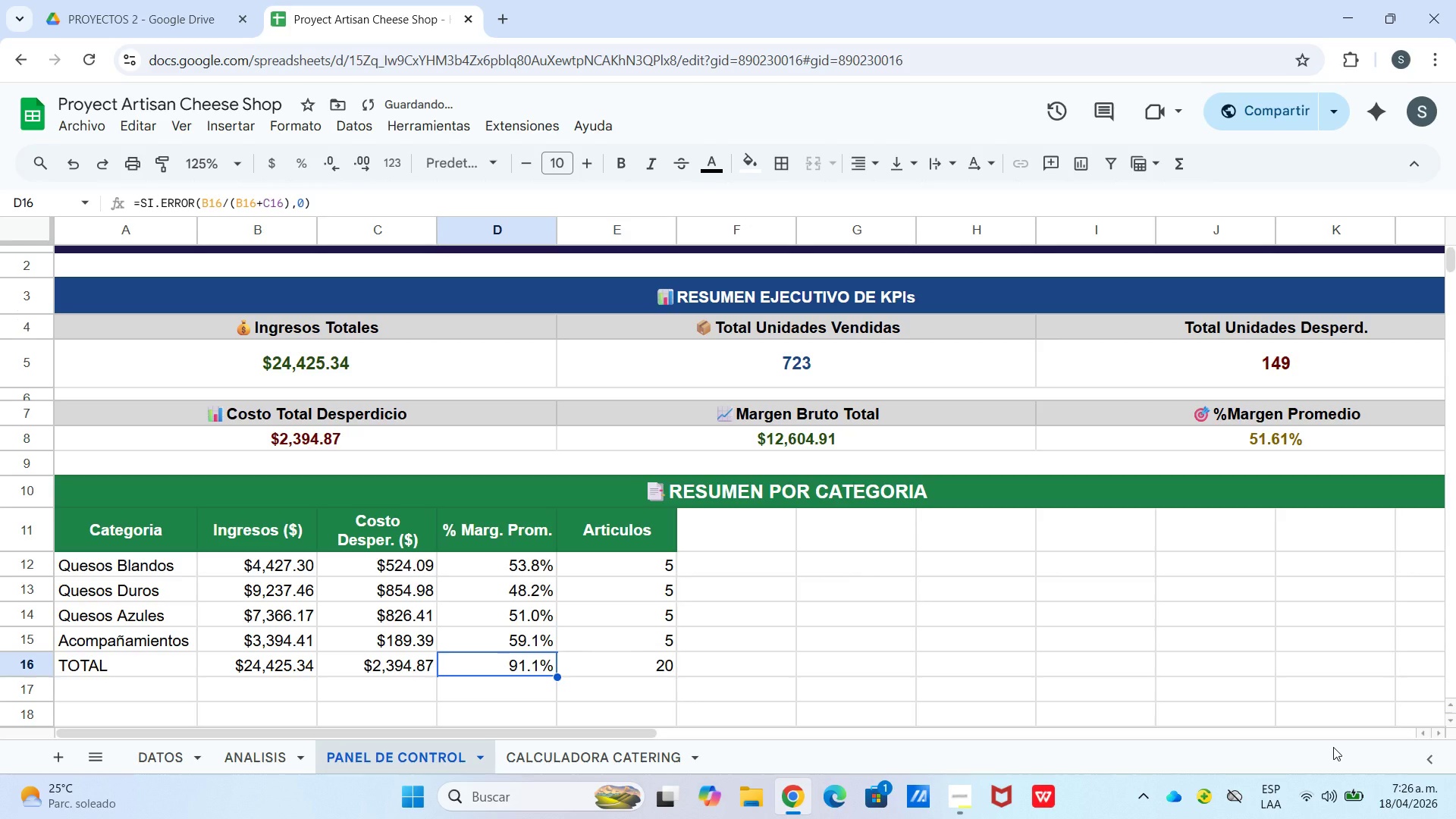 
left_click_drag(start_coordinate=[111, 695], to_coordinate=[1424, 692])
 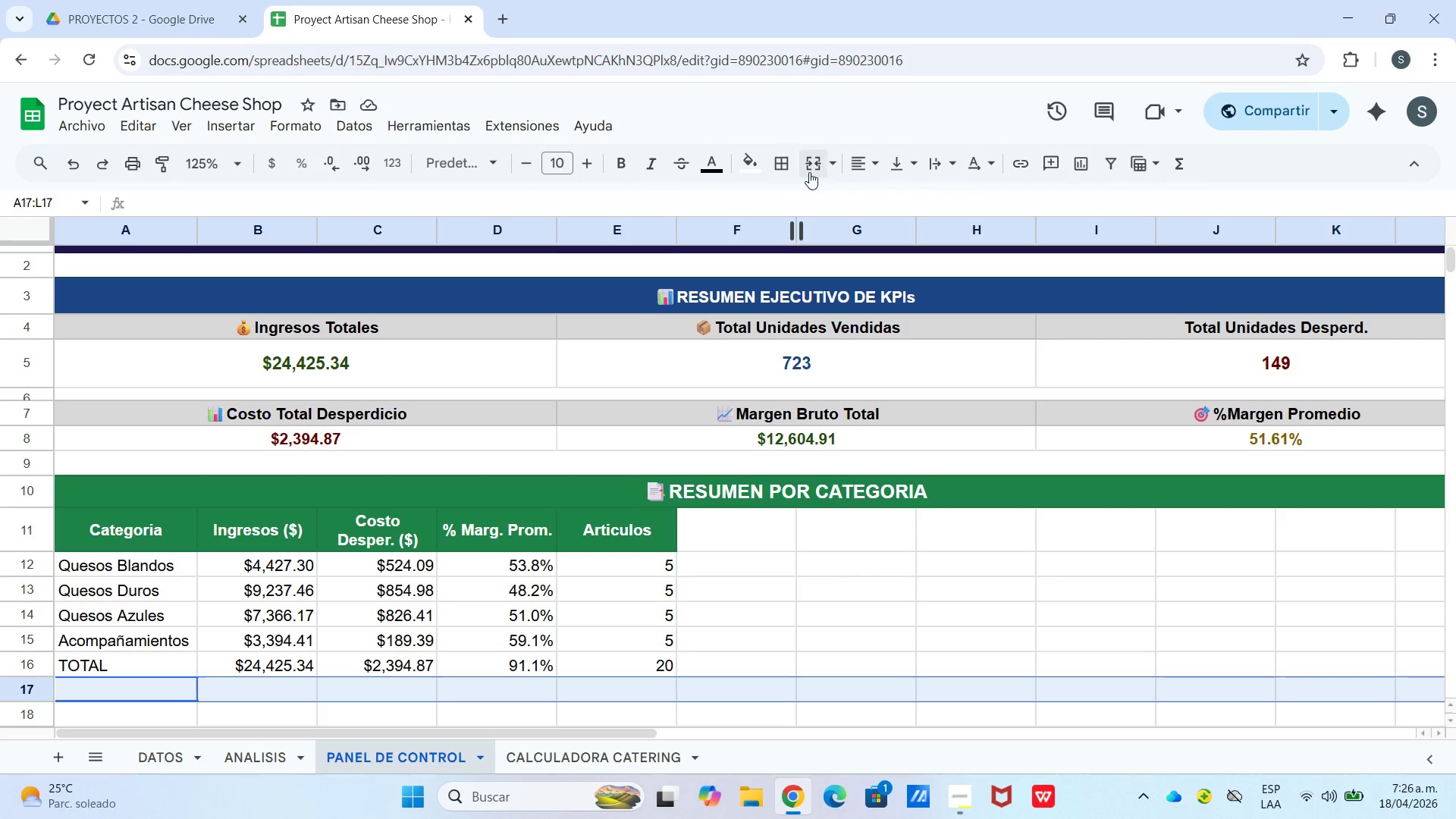 
left_click([809, 172])
 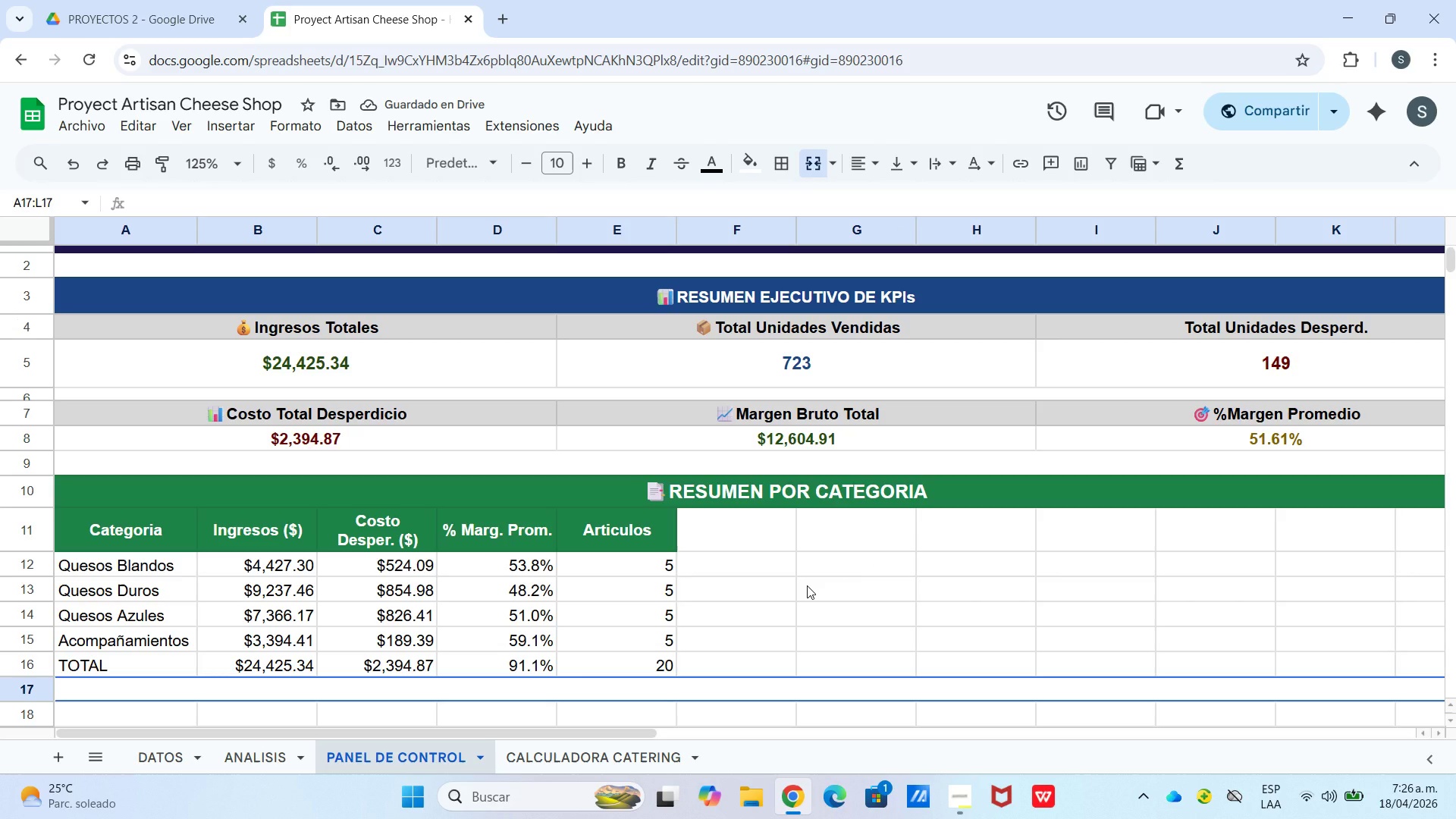 
wait(9.17)
 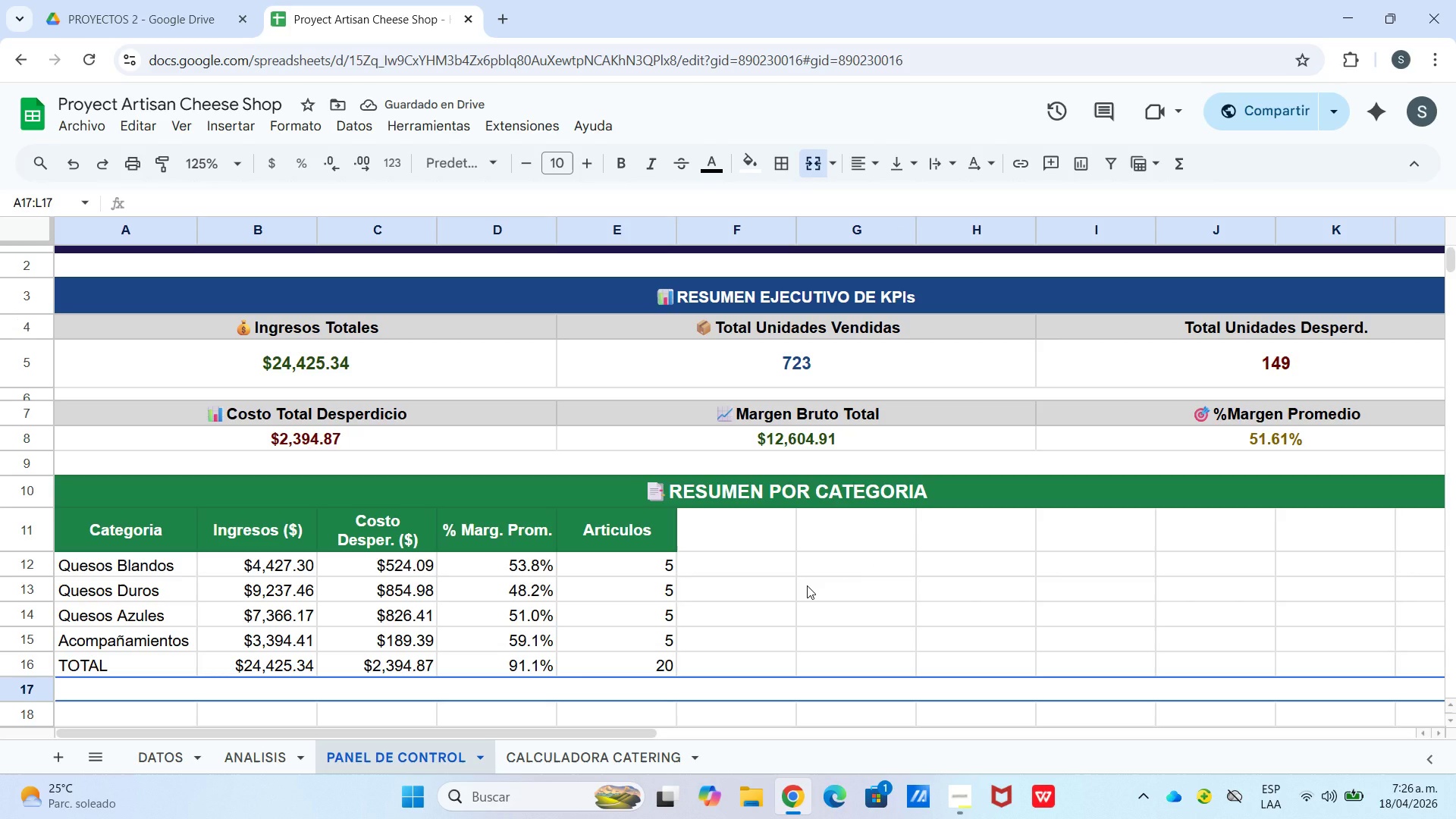 
left_click_drag(start_coordinate=[110, 724], to_coordinate=[1414, 521])
 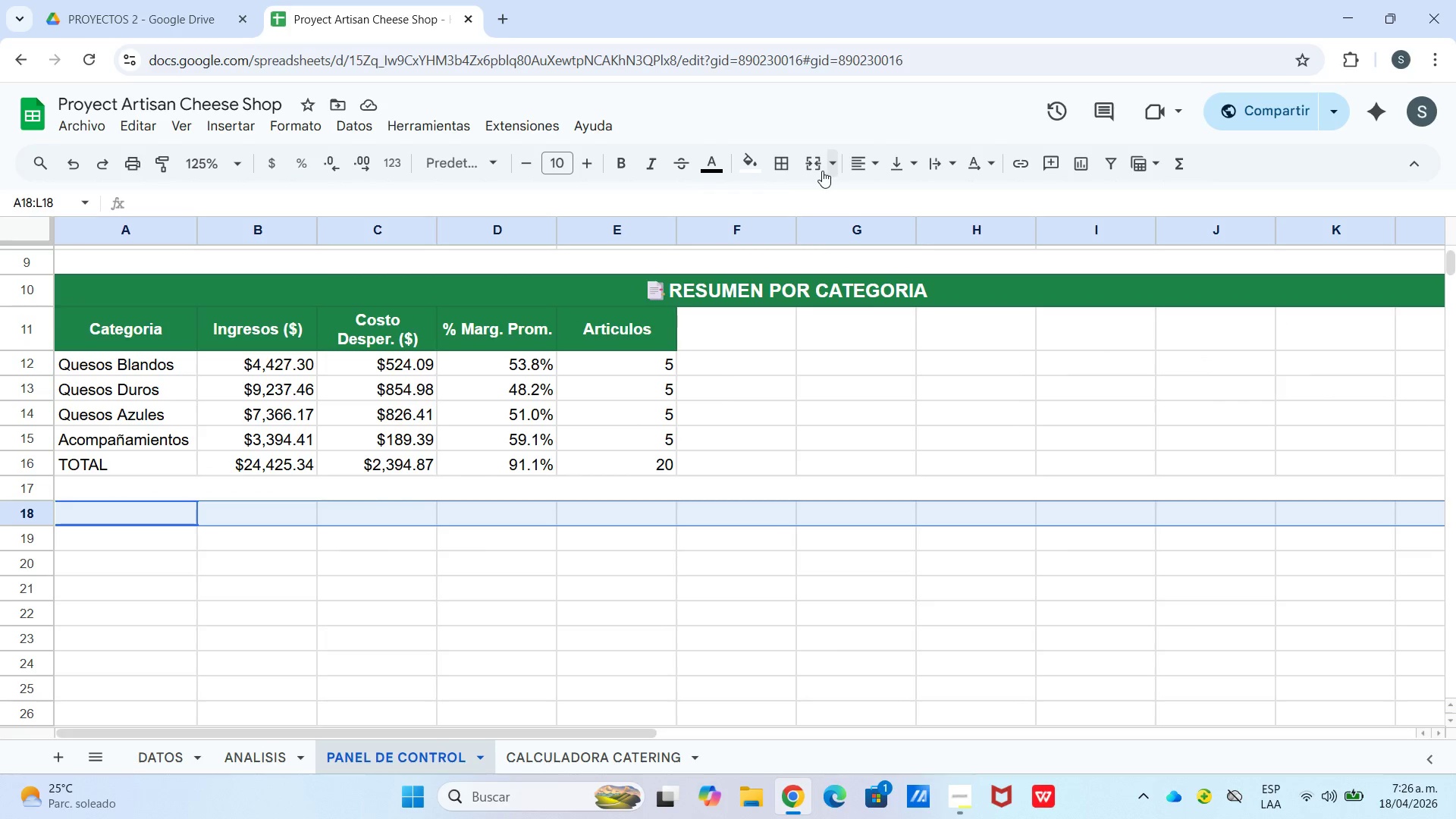 
left_click([814, 171])
 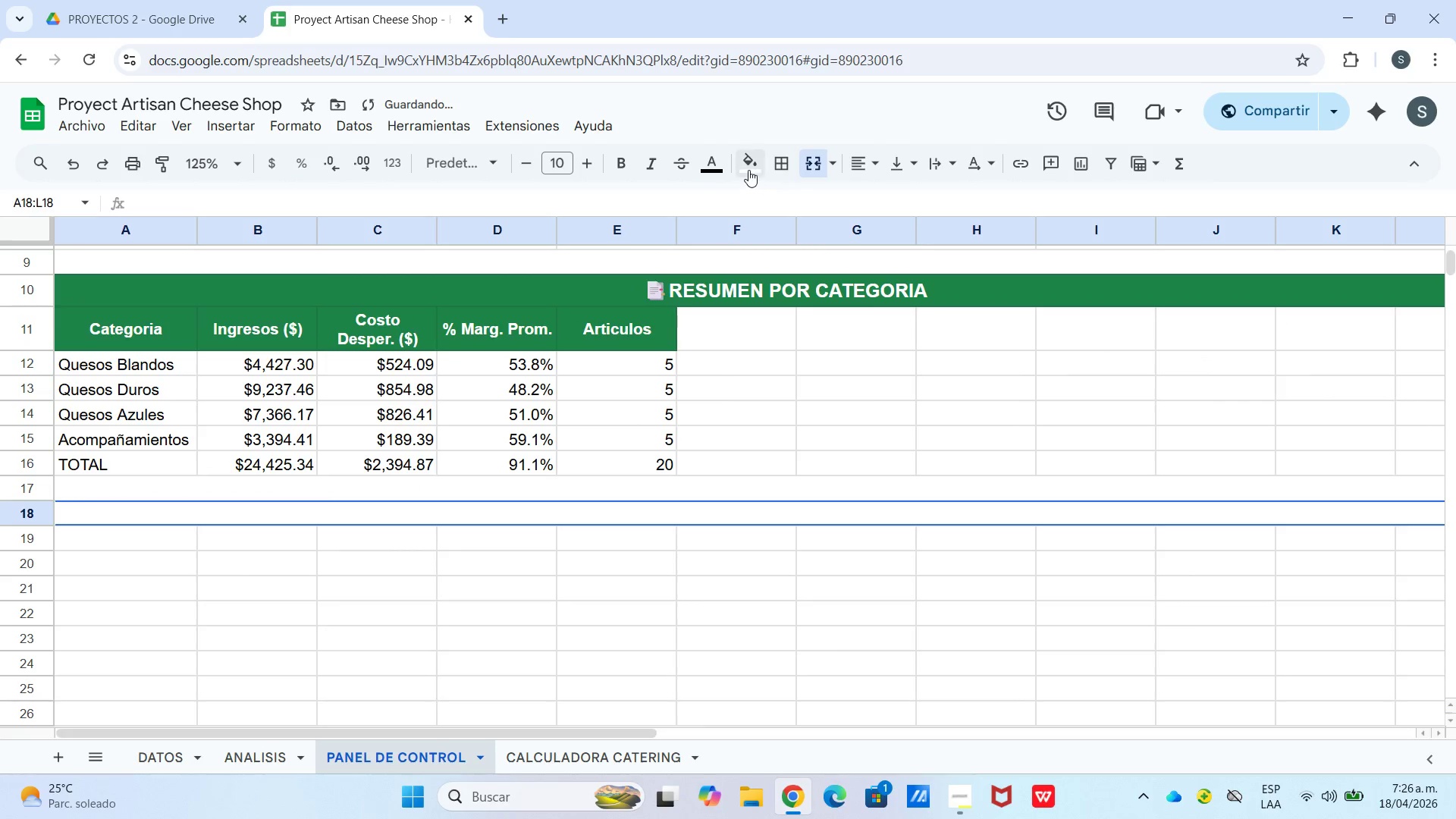 
left_click([748, 170])
 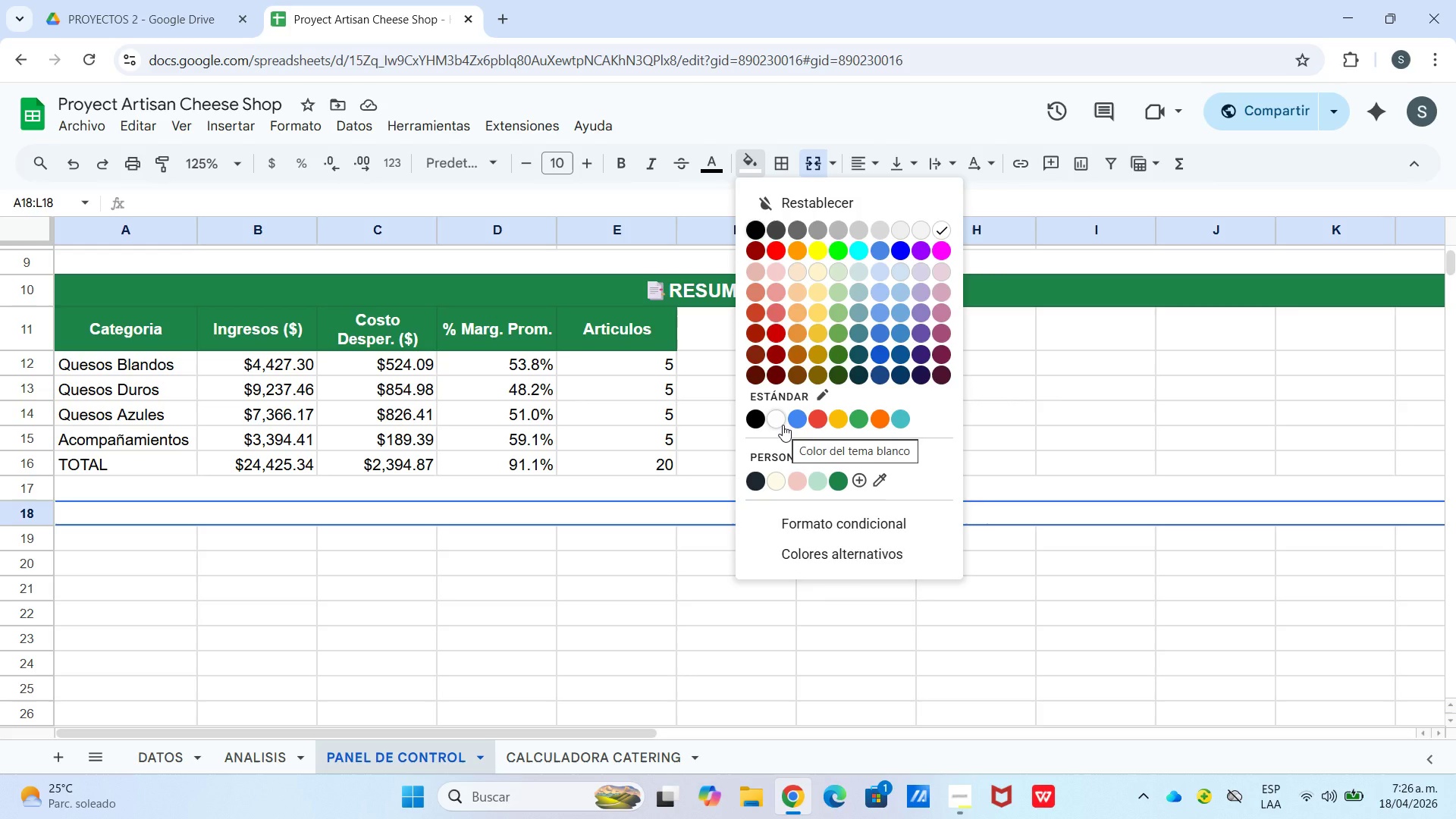 
wait(15.75)
 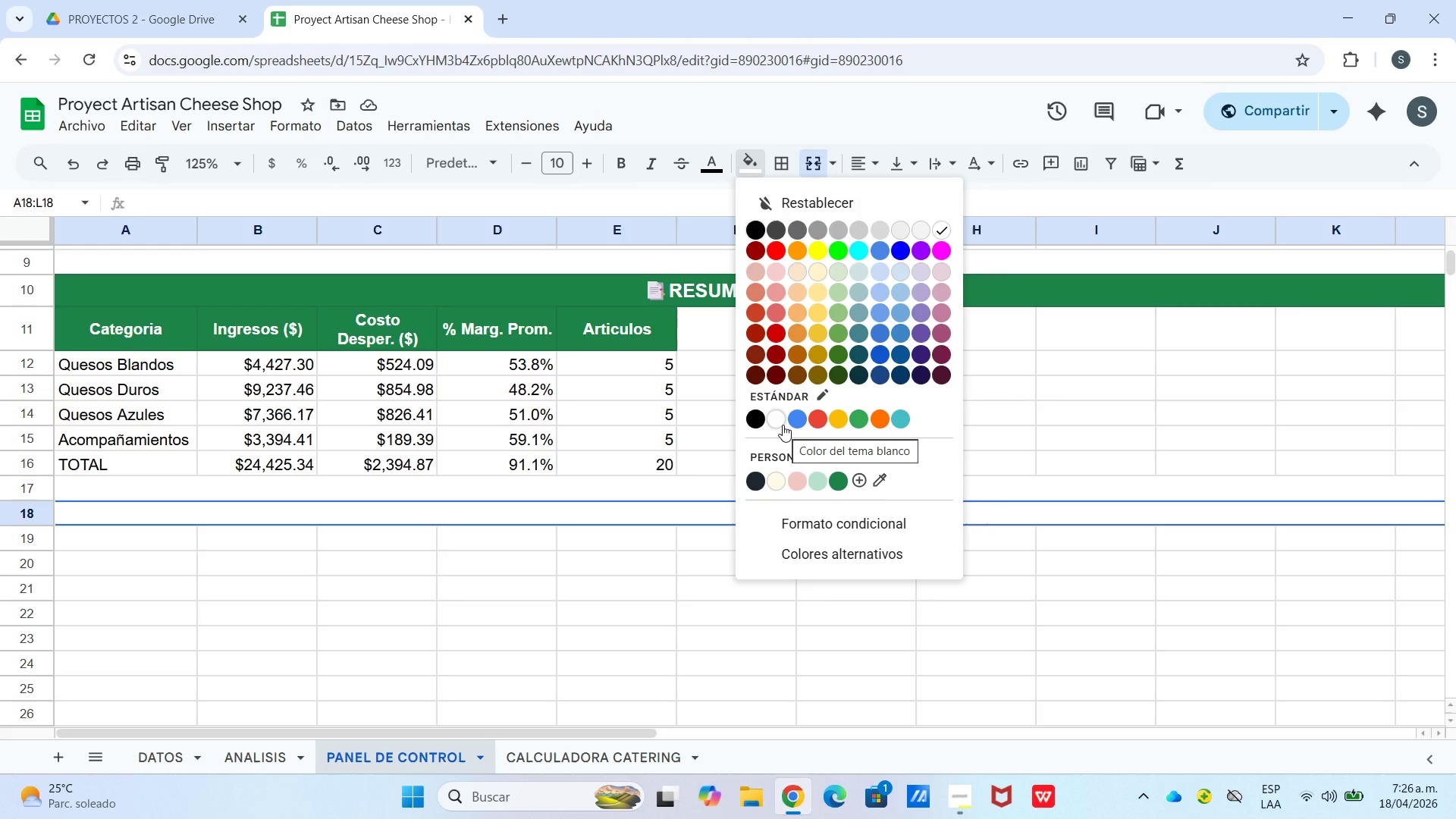 
type(922921)
 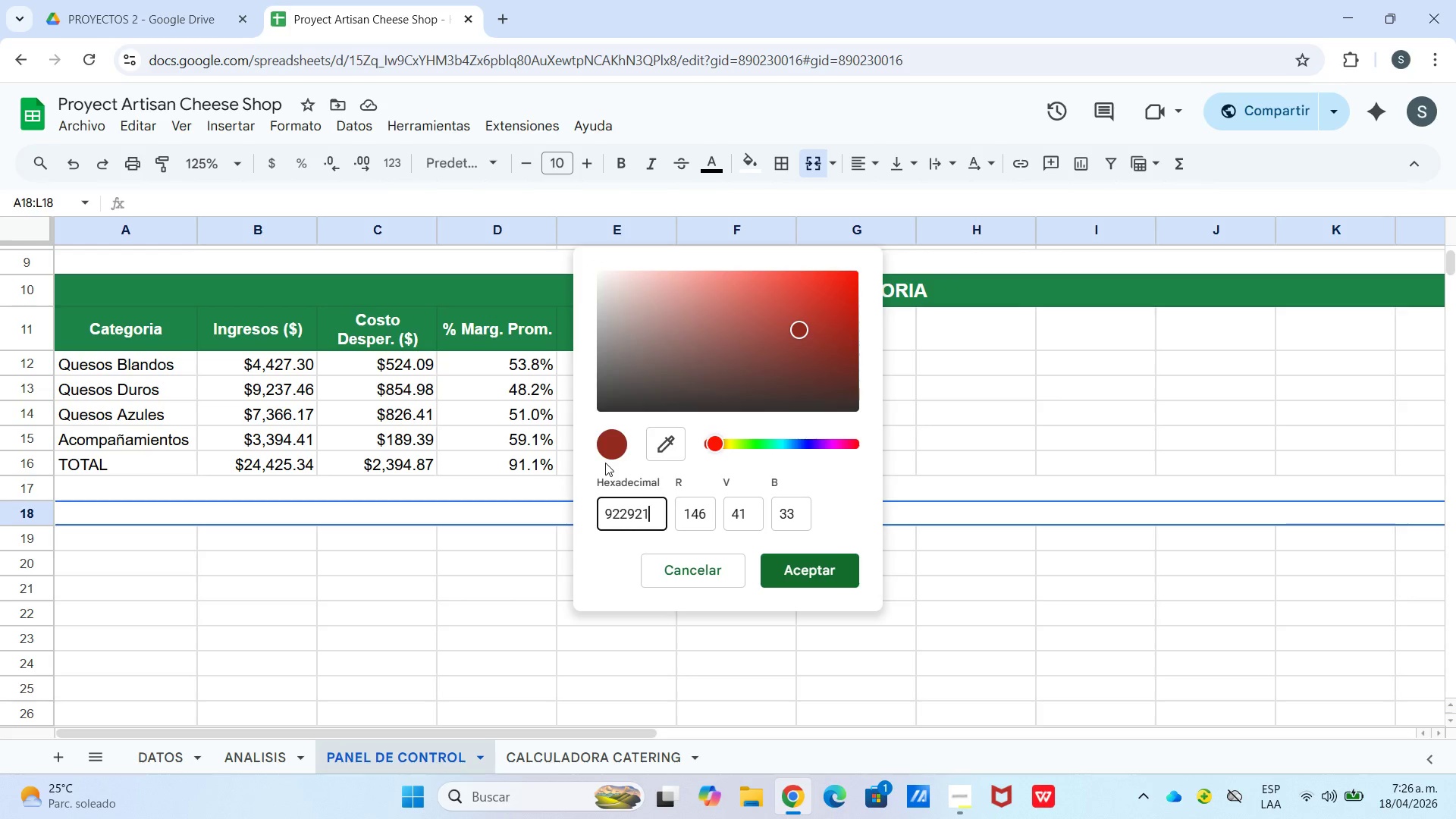 
wait(5.83)
 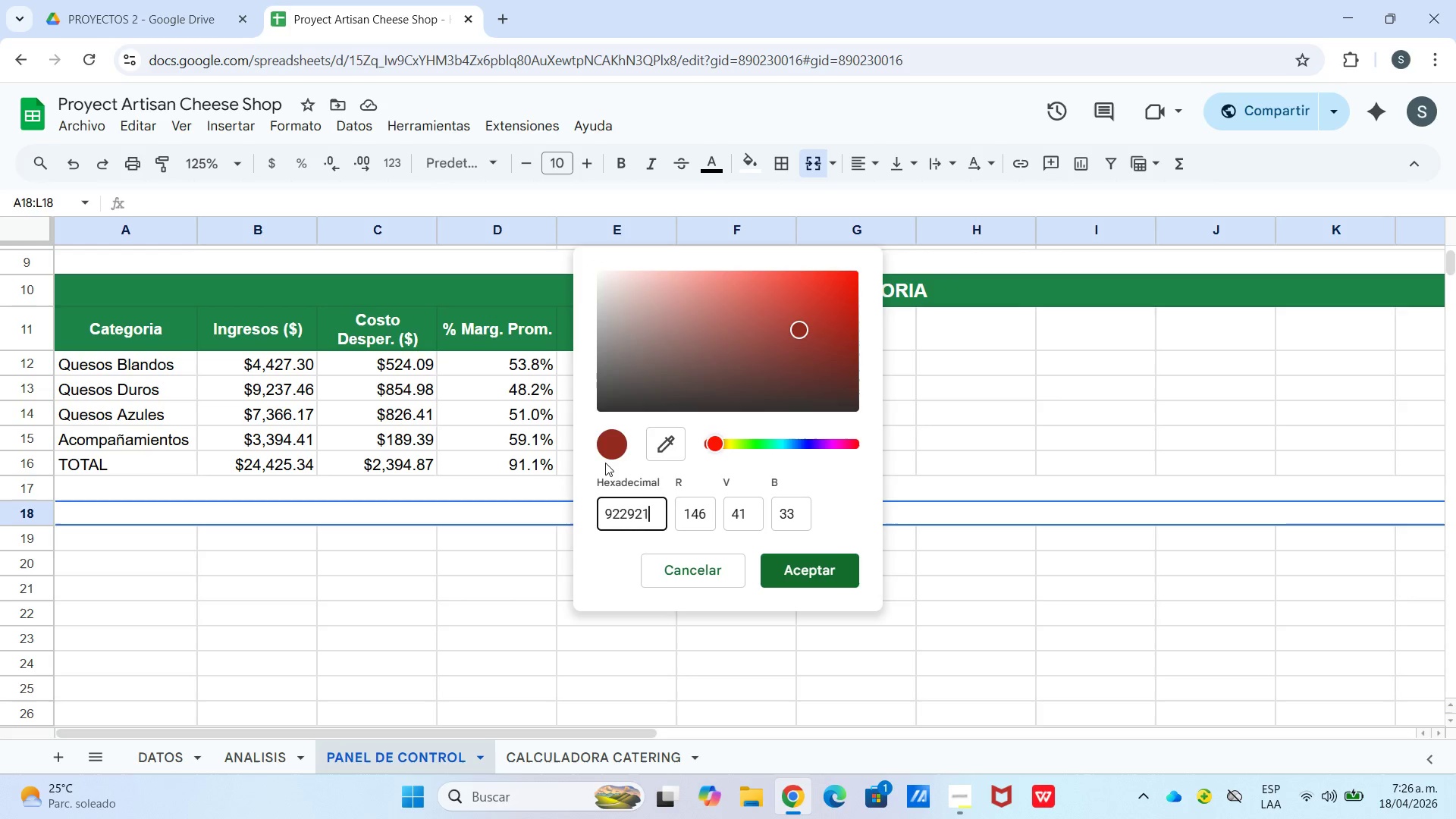 
key(Backspace)
 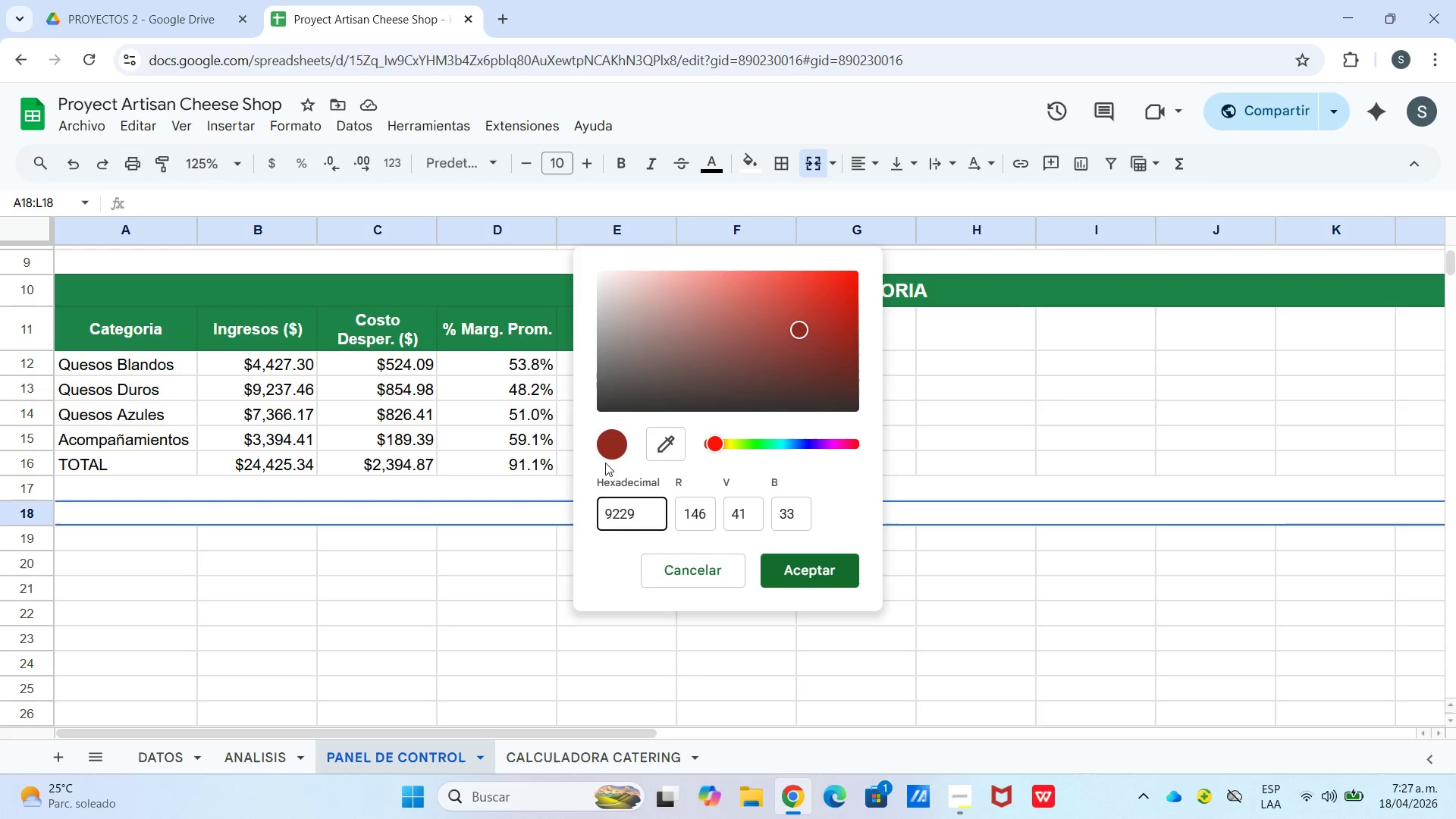 
key(Backspace)
 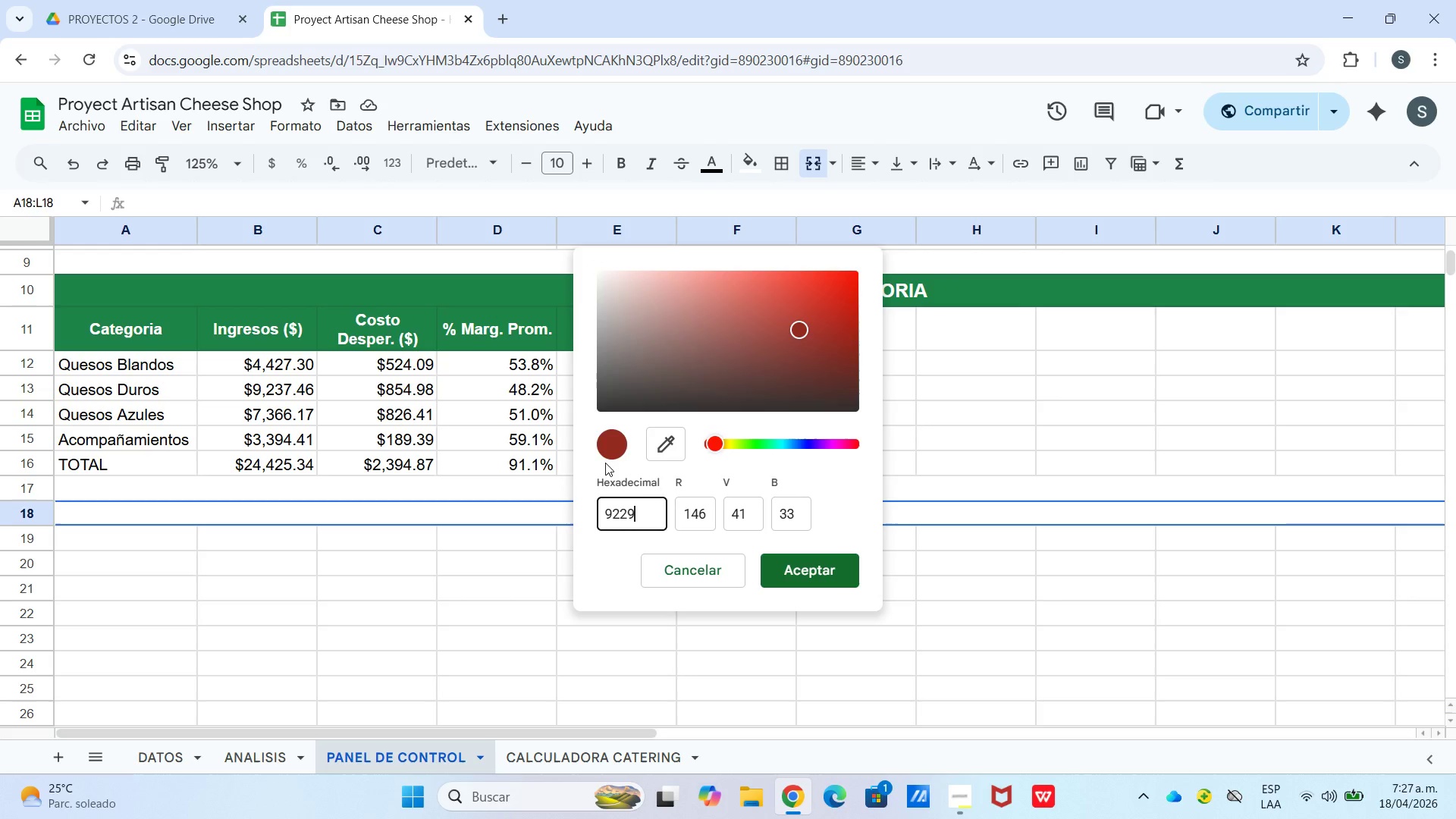 
key(Backspace)
 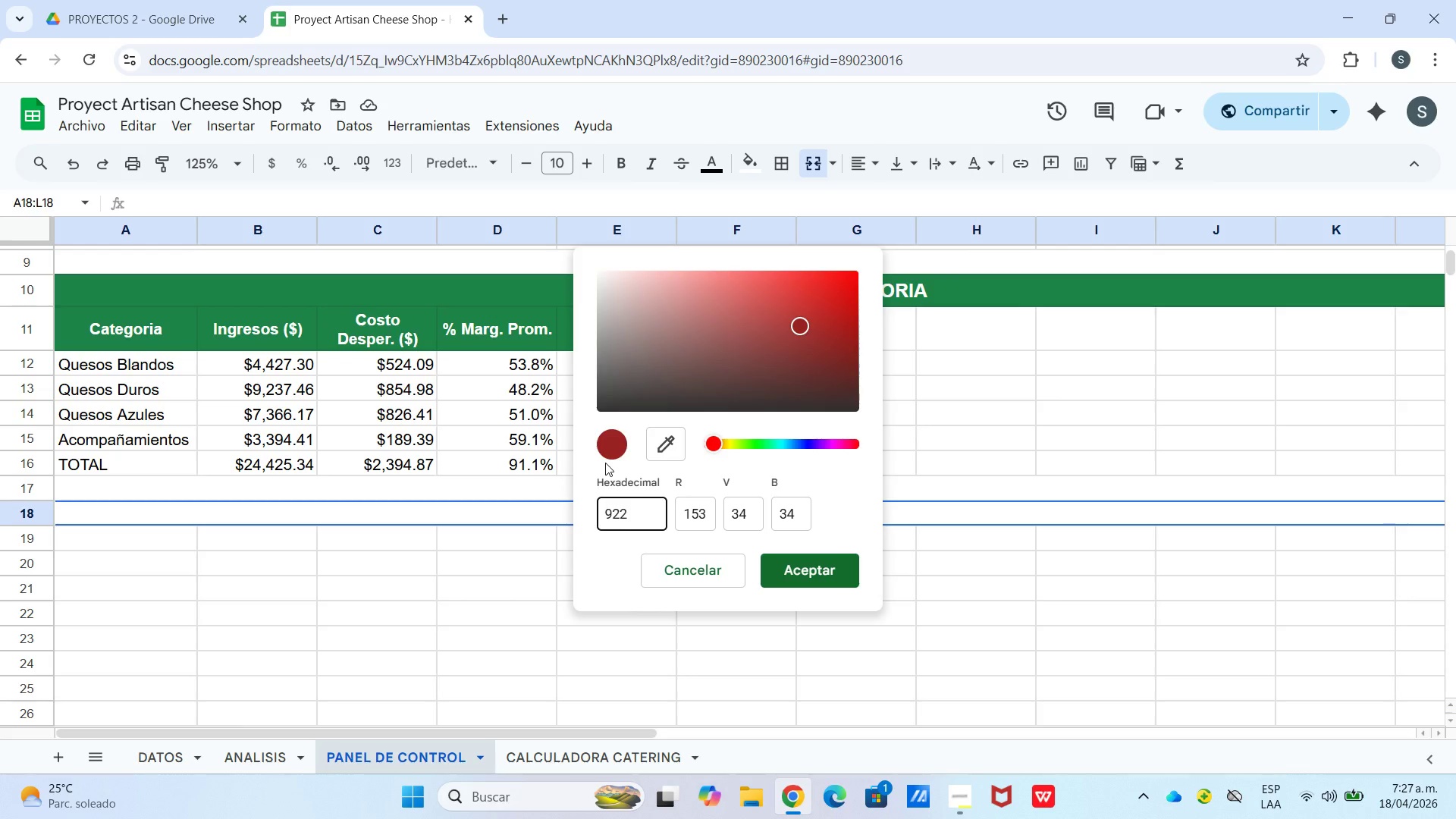 
key(B)
 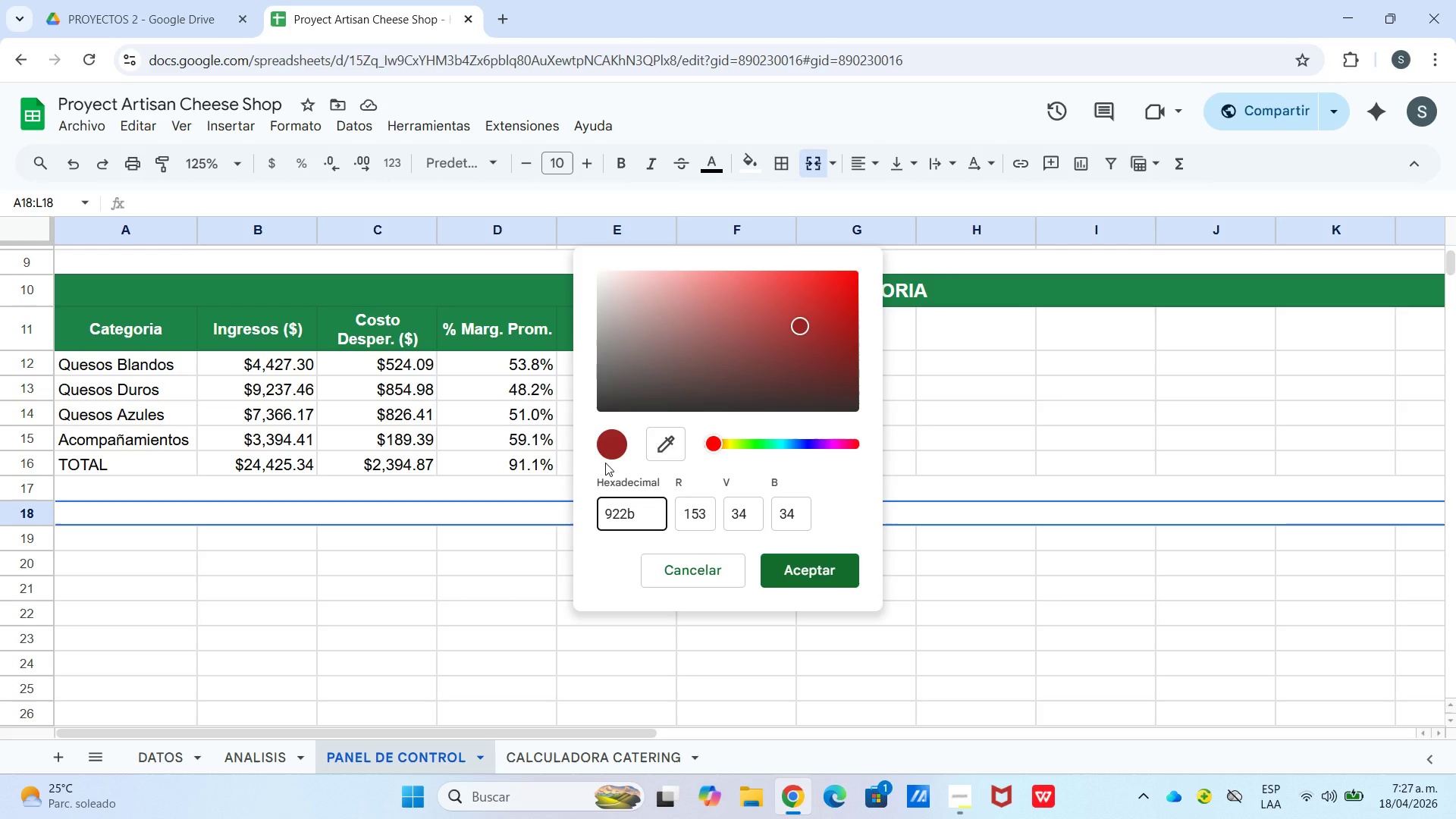 
type(21)
 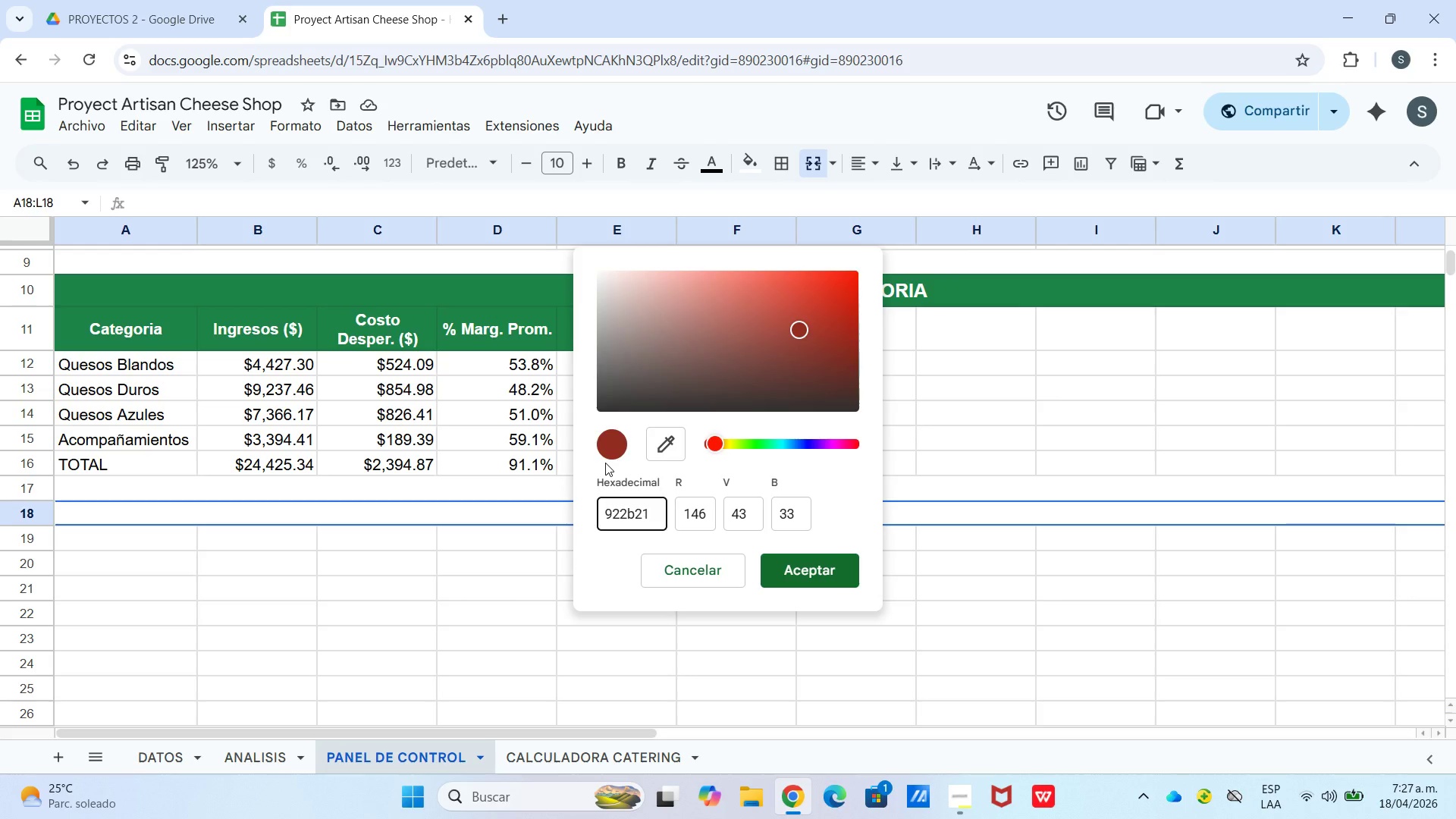 
key(Enter)
 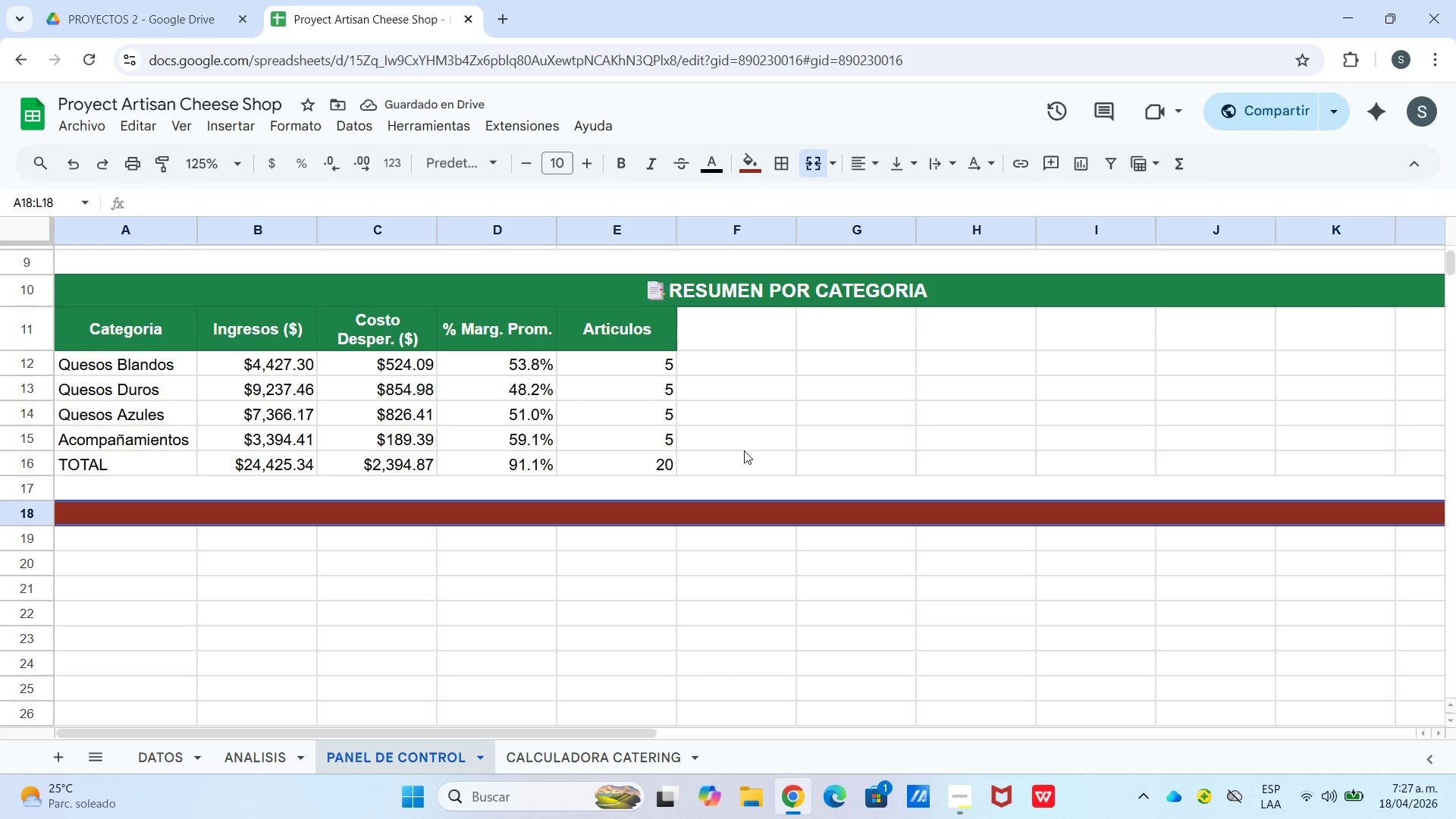 
wait(6.78)
 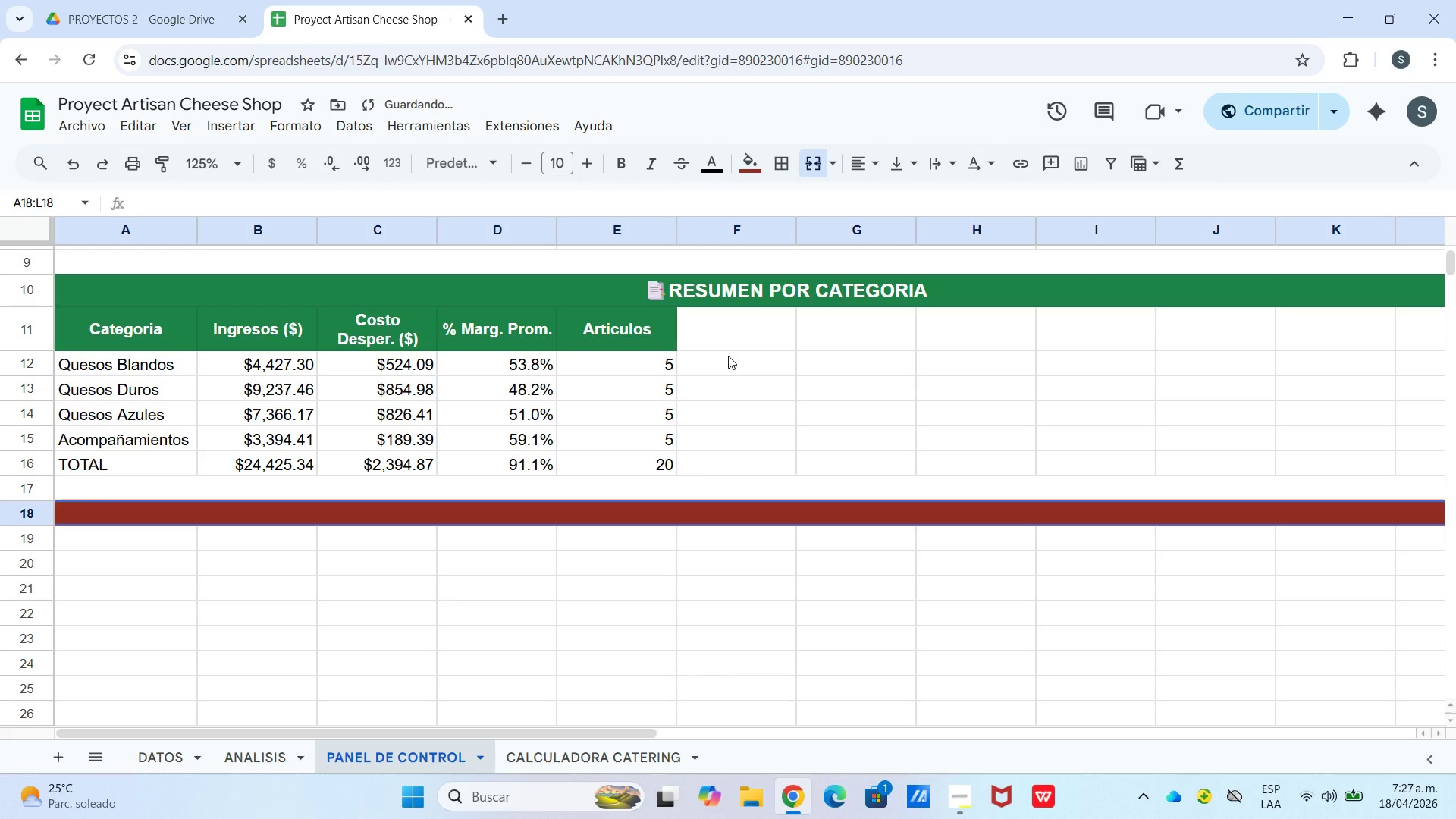 
right_click([739, 513])
 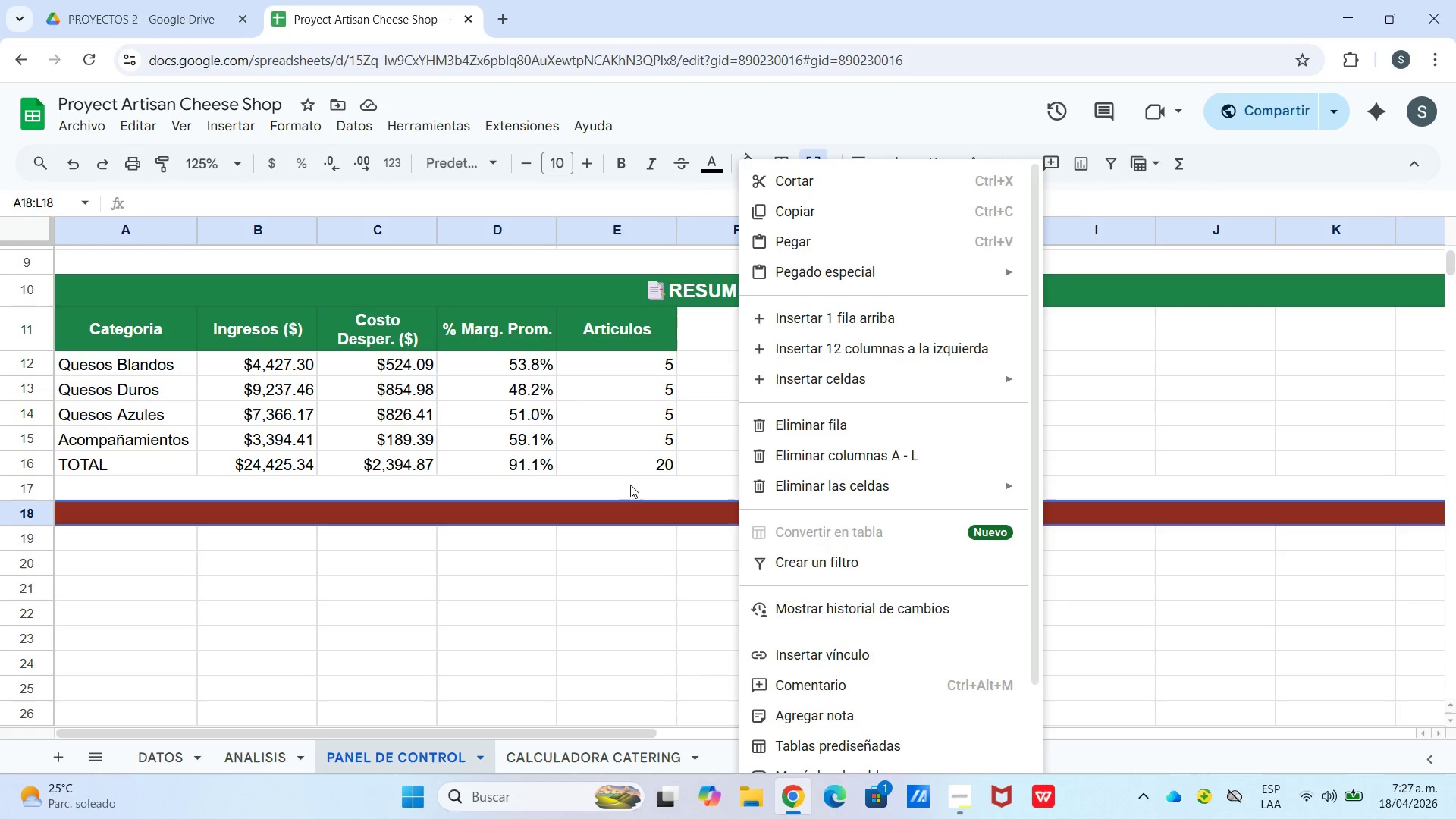 
double_click([642, 507])
 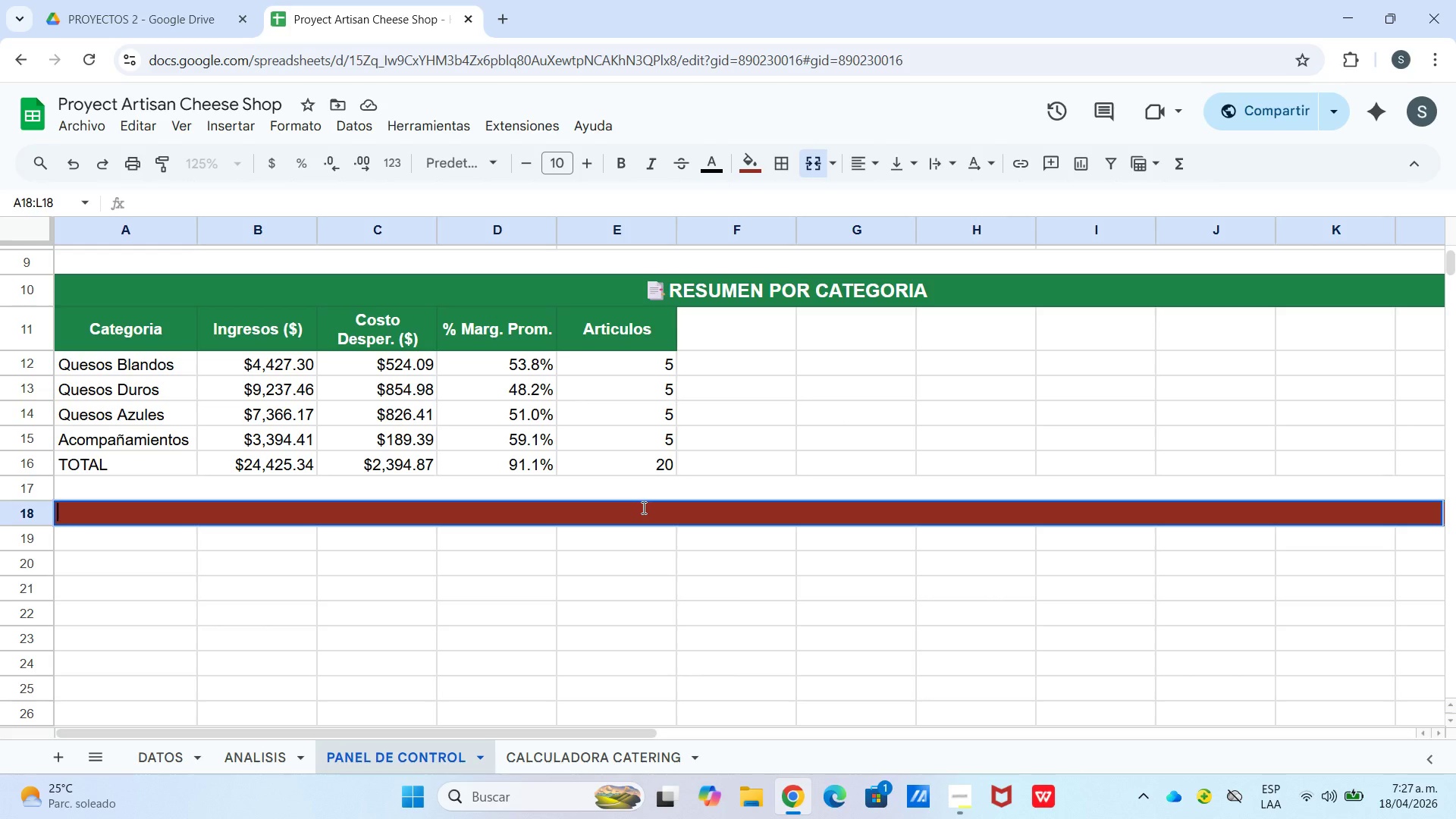 
right_click([642, 507])
 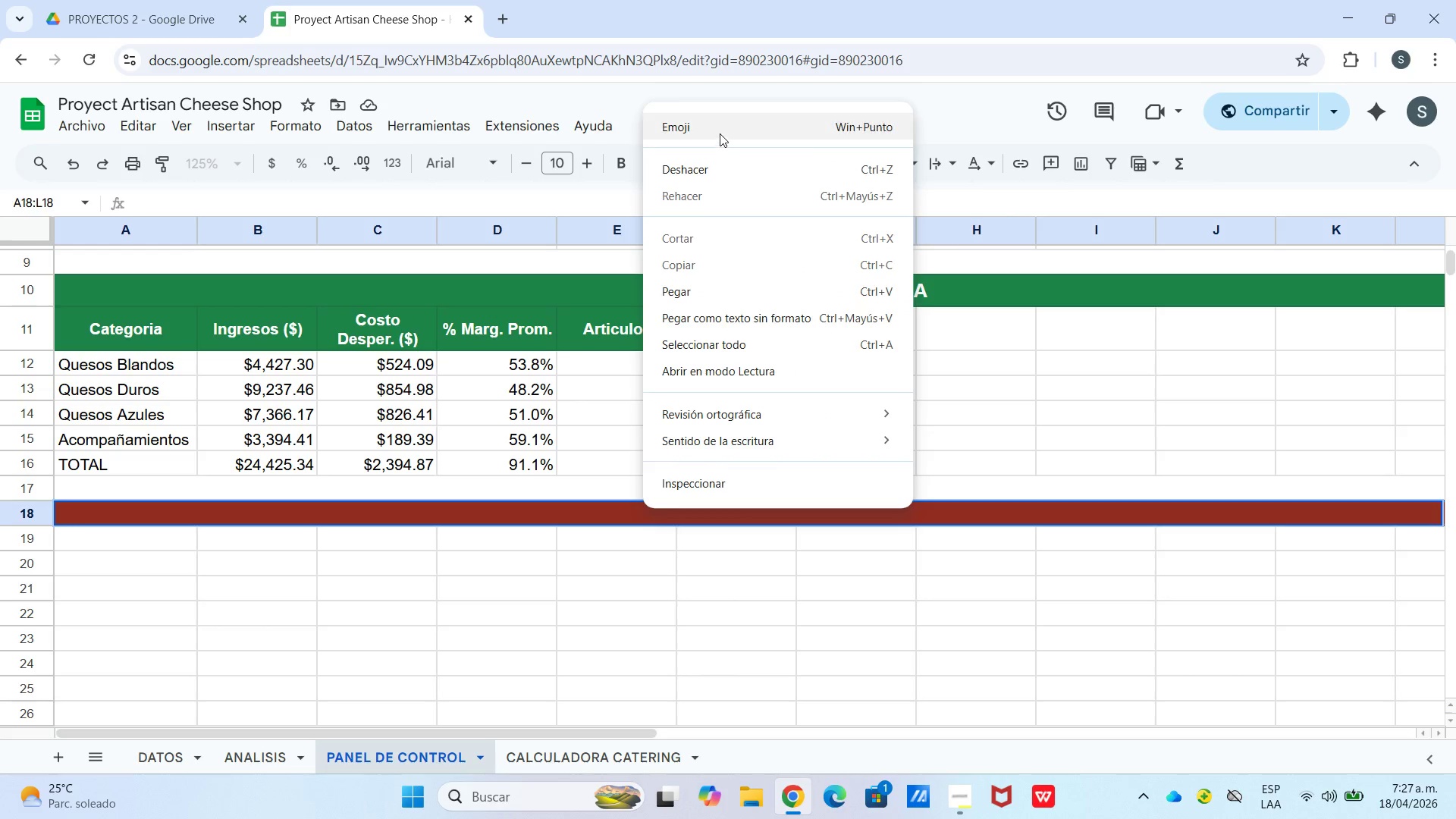 
left_click([720, 133])
 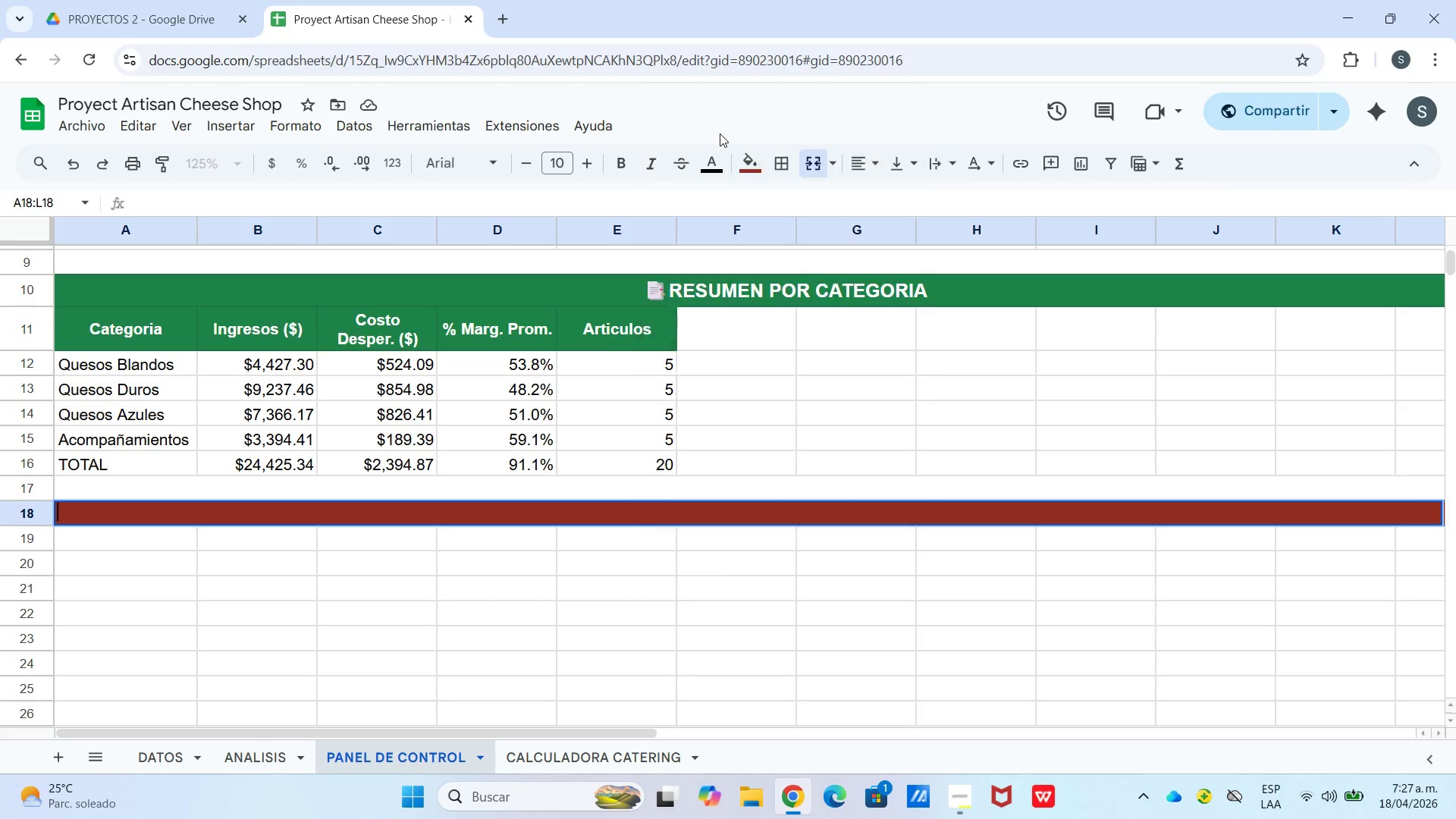 
key(Meta+MetaLeft)
 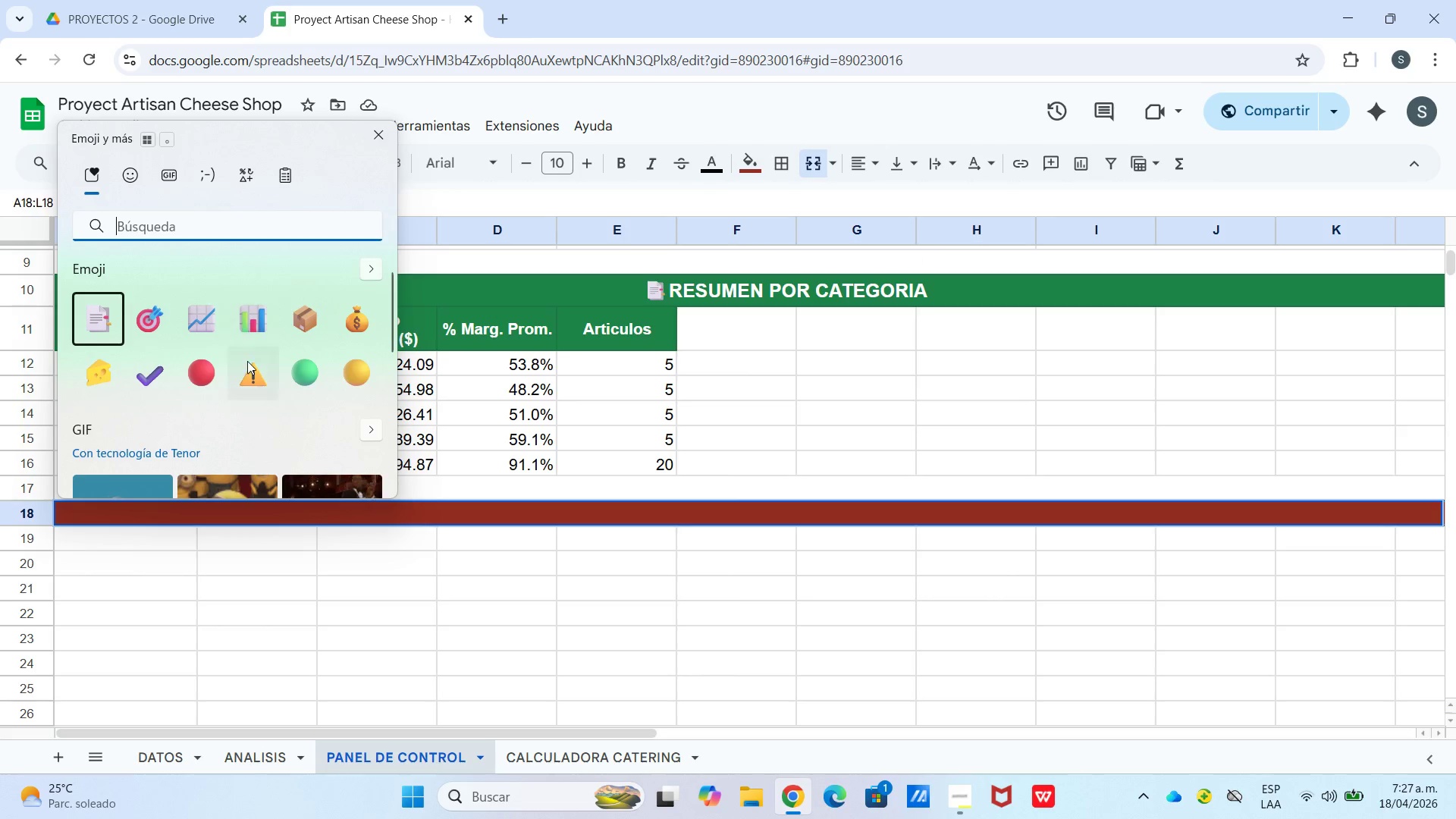 
key(Meta+Period)
 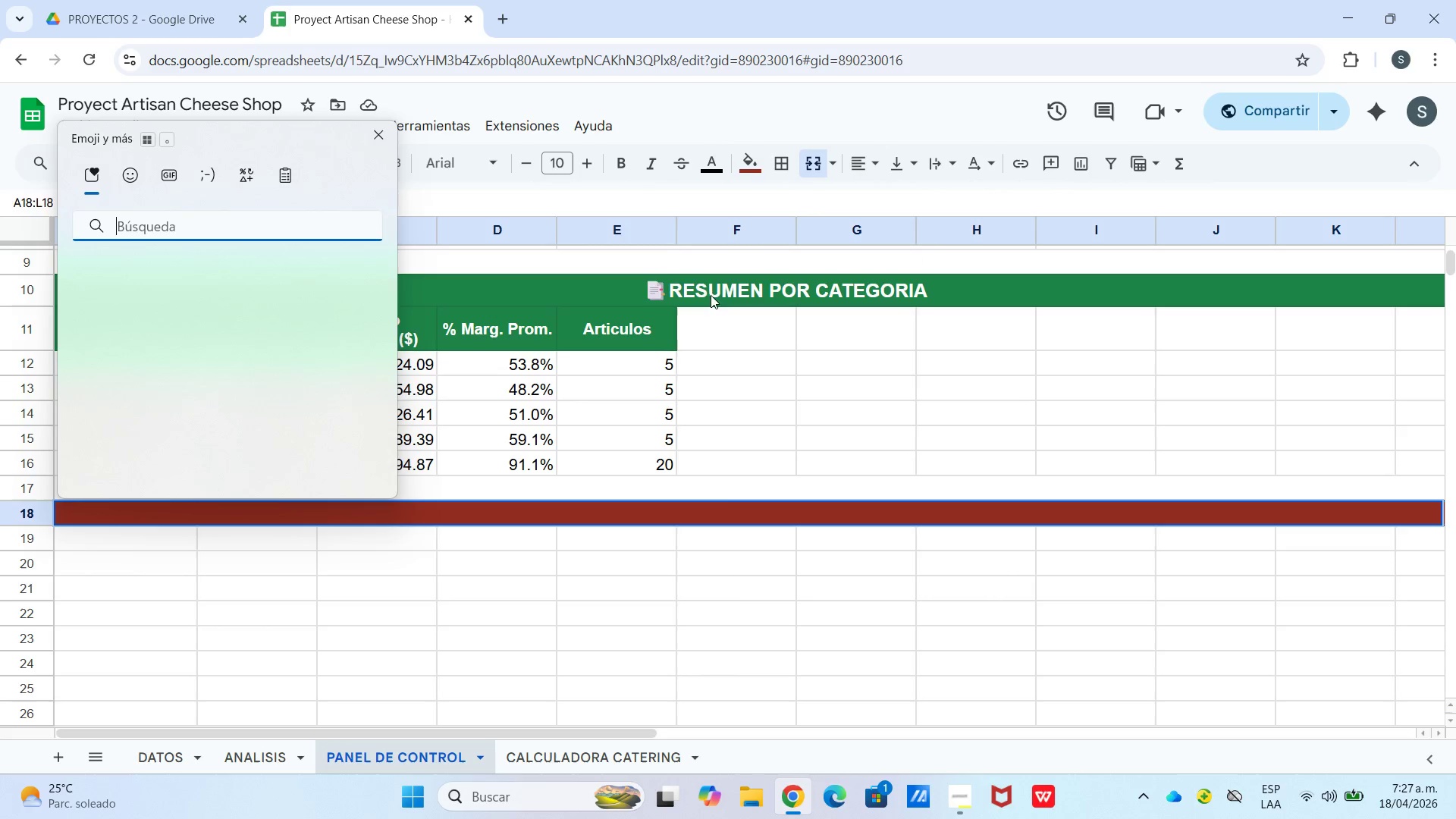 
left_click([262, 383])
 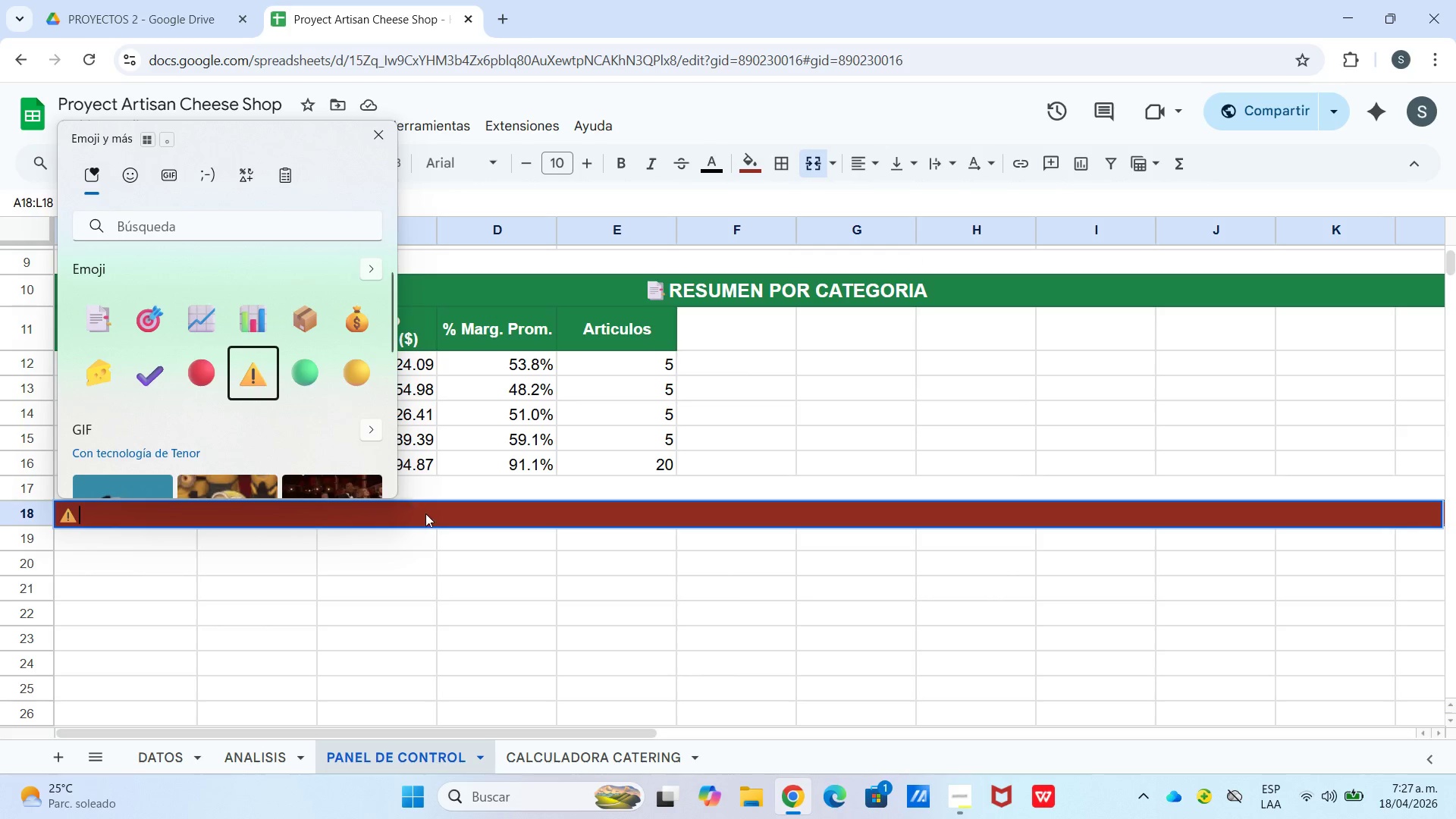 
double_click([425, 516])
 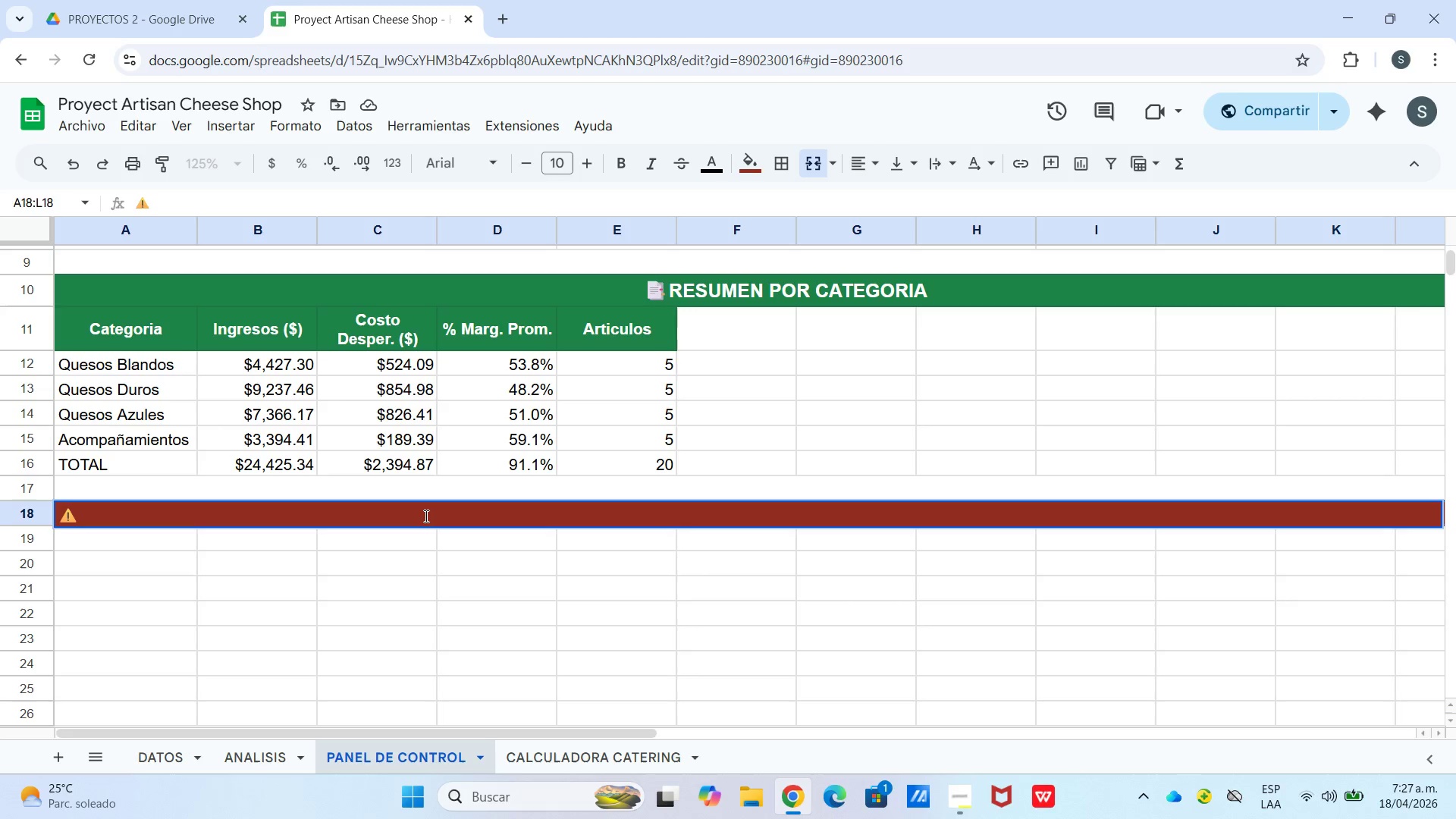 
type(TOP 5 ARTICULOS CON MAYOR DESPERDICIO)
 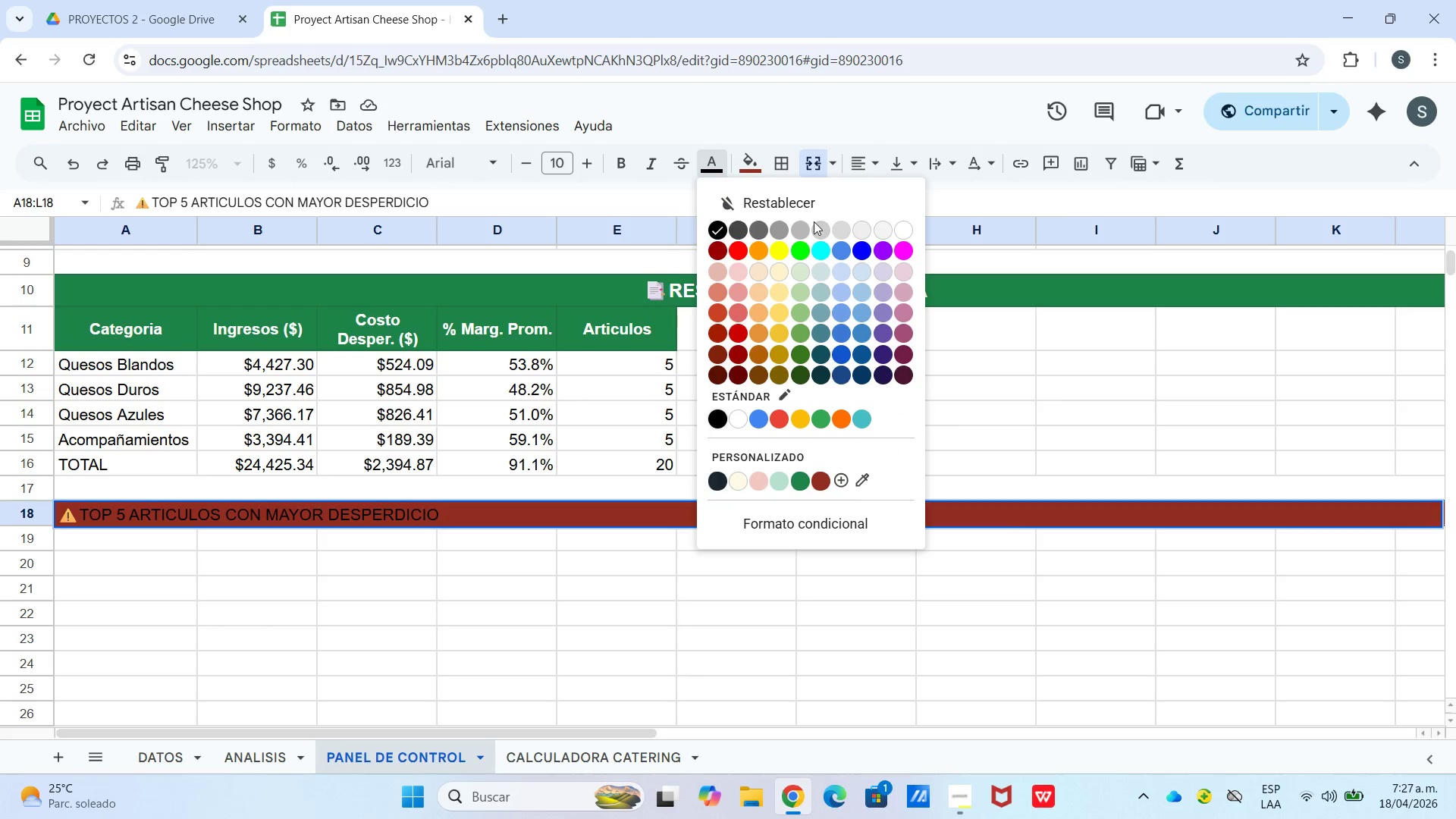 
left_click([899, 228])
 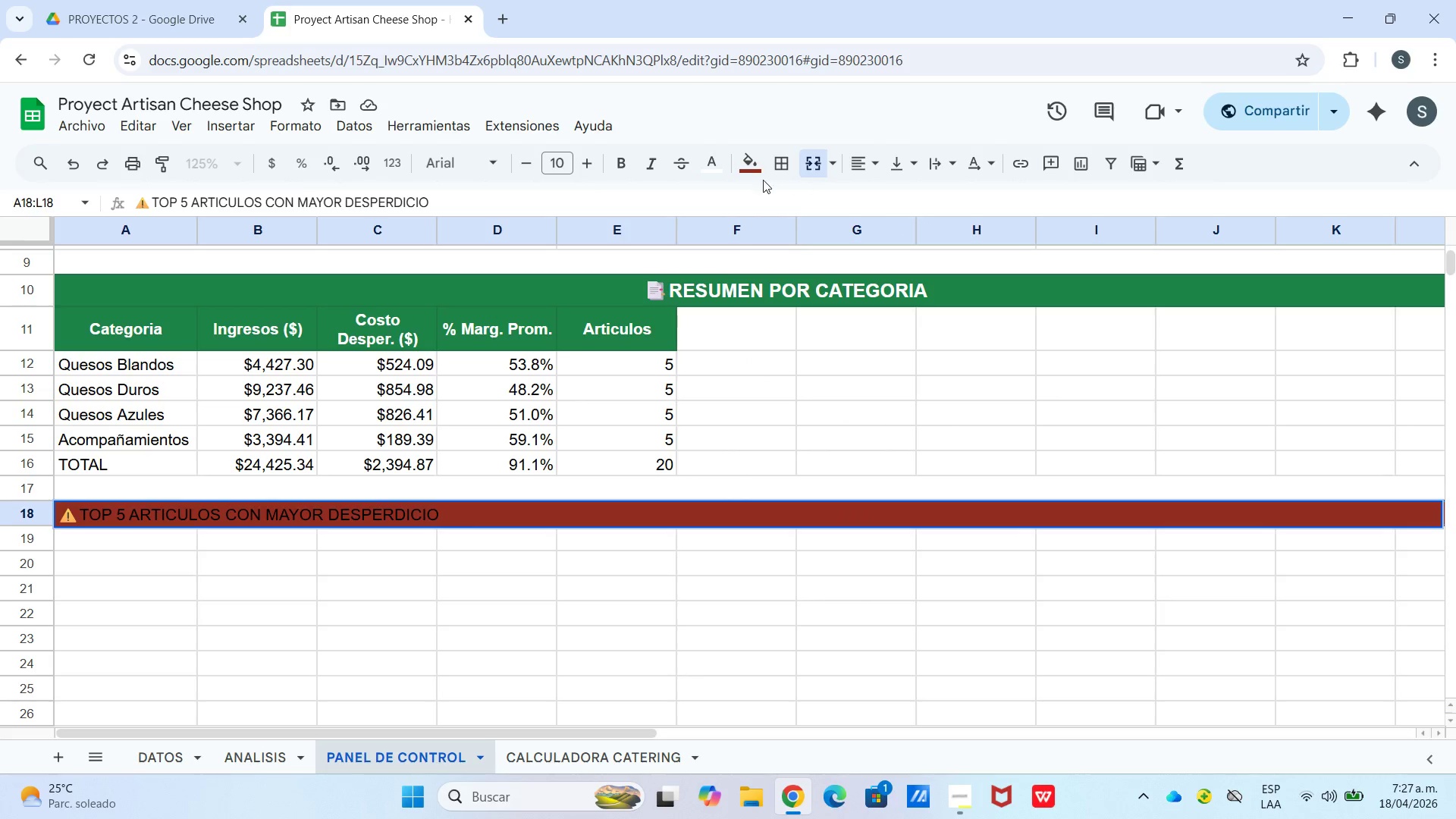 
left_click([713, 173])
 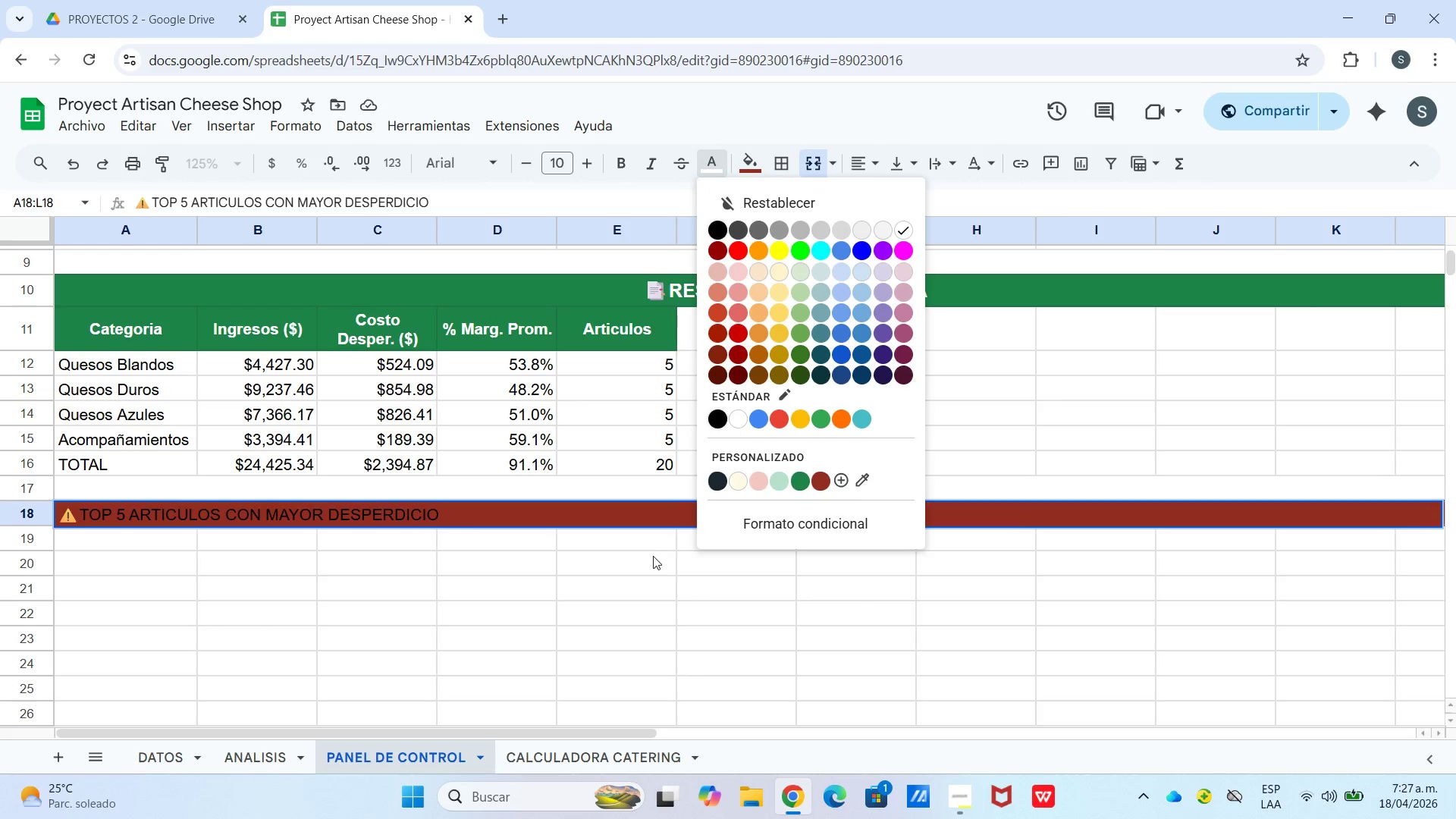 
double_click([654, 512])
 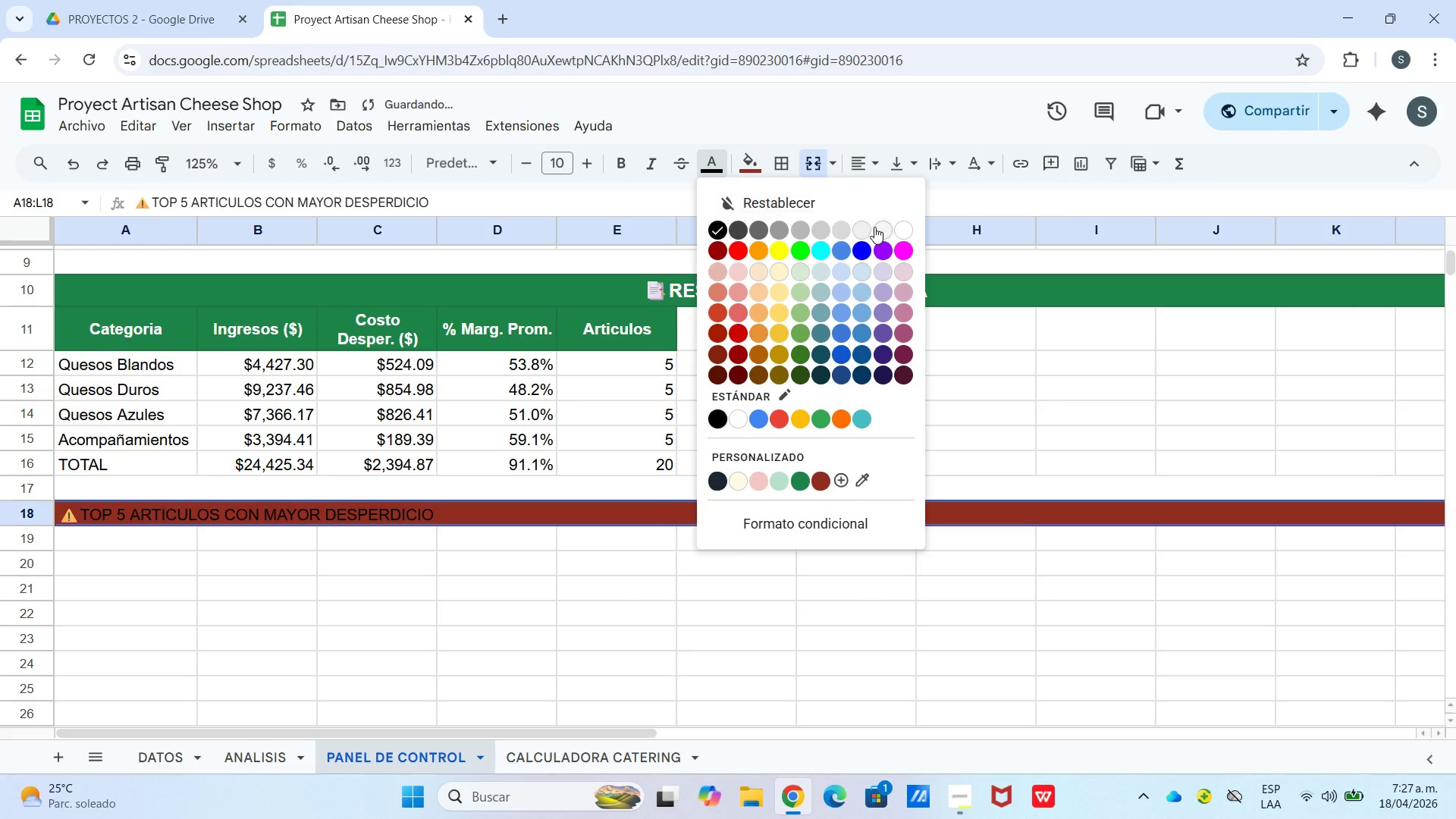 
left_click([893, 229])
 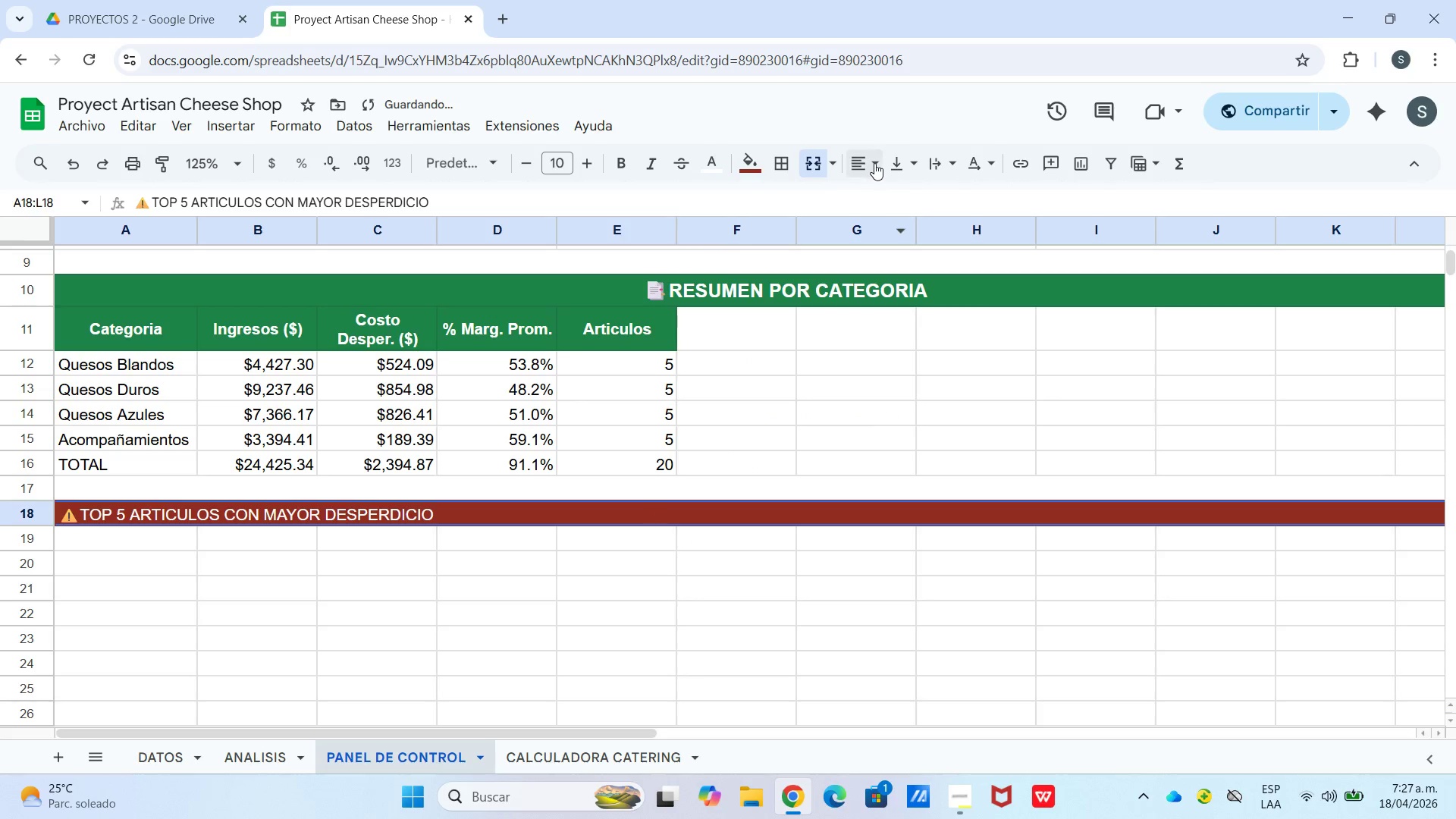 
left_click([868, 163])
 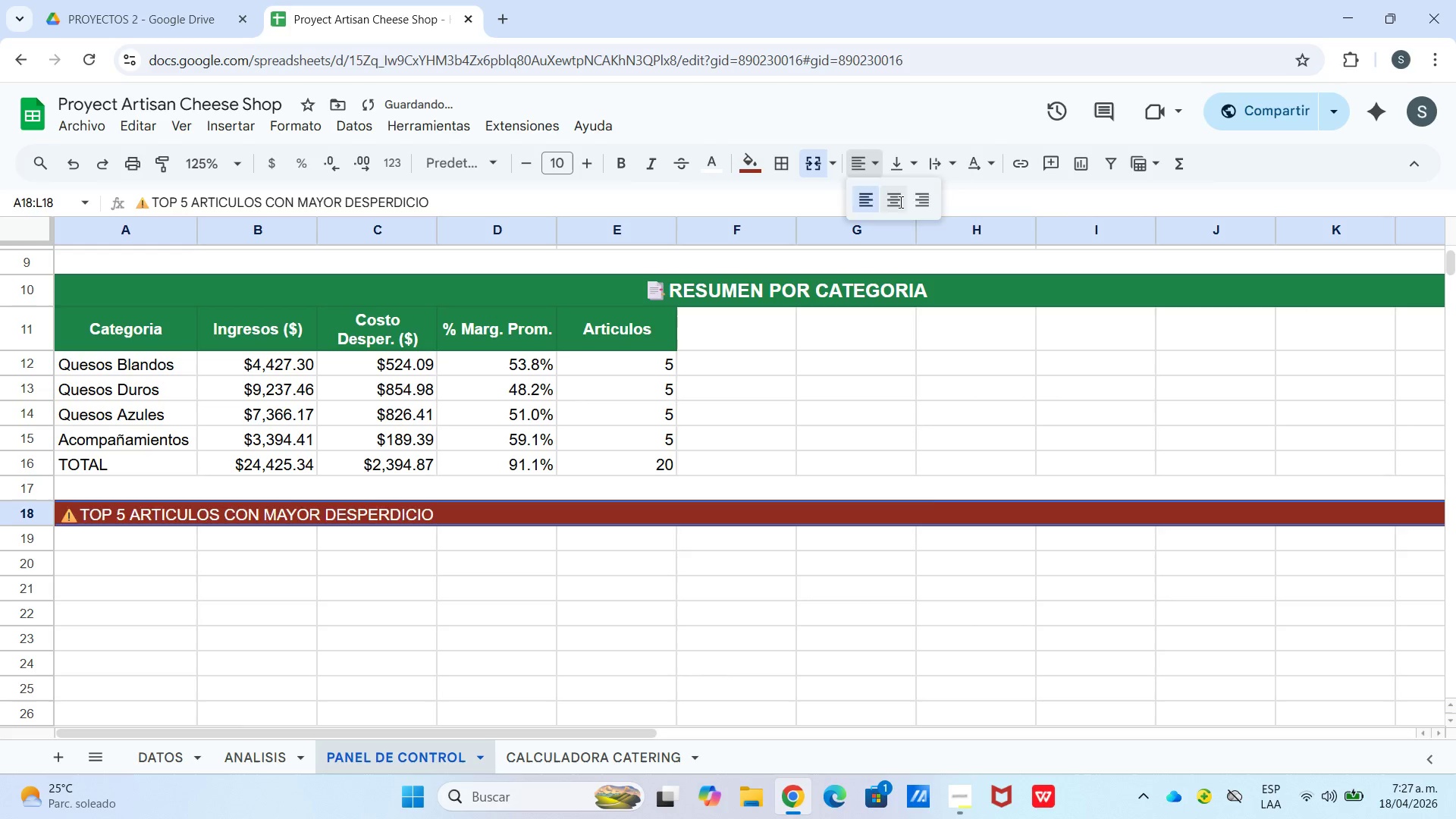 
double_click([899, 165])
 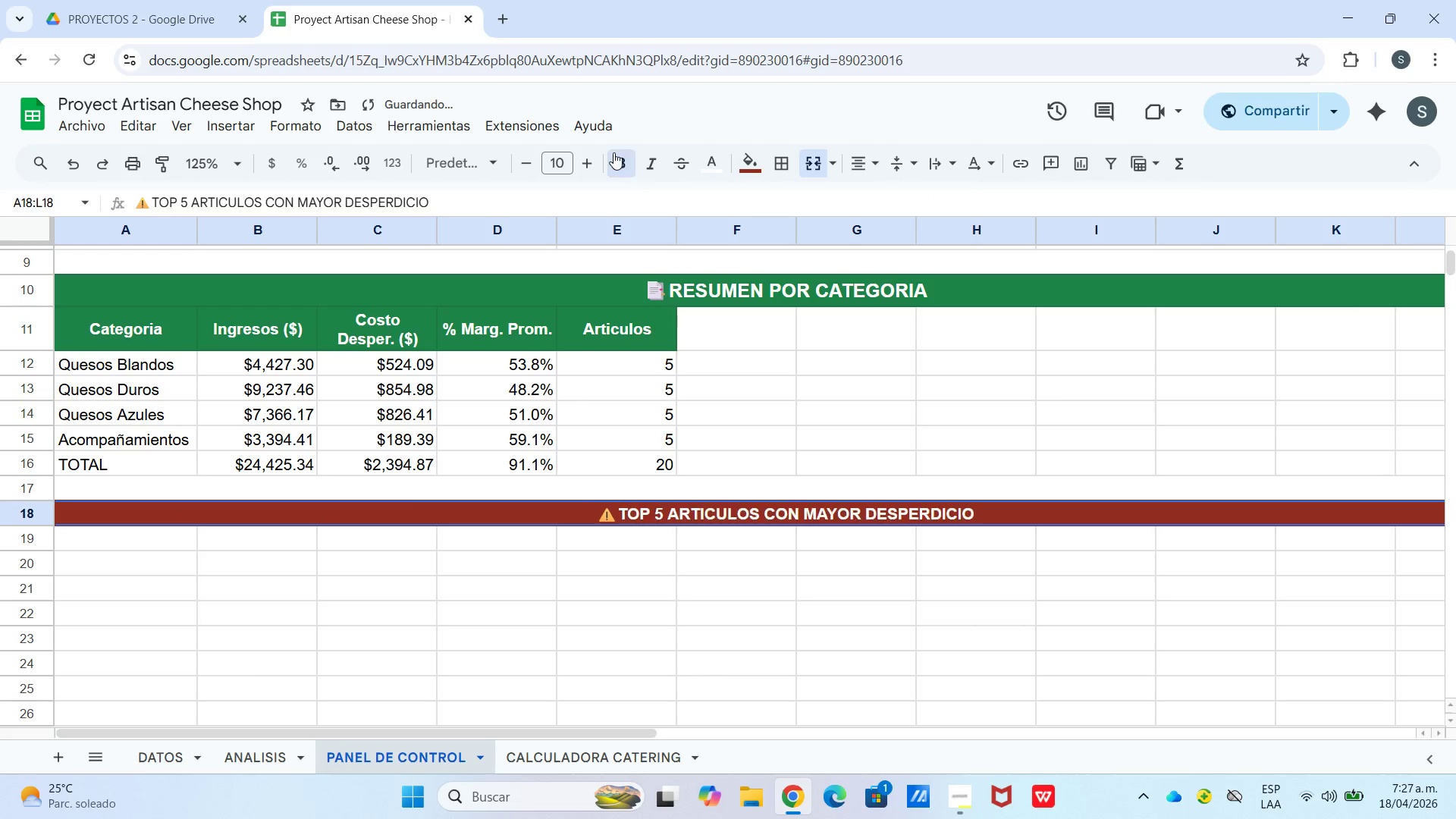 
double_click([588, 165])
 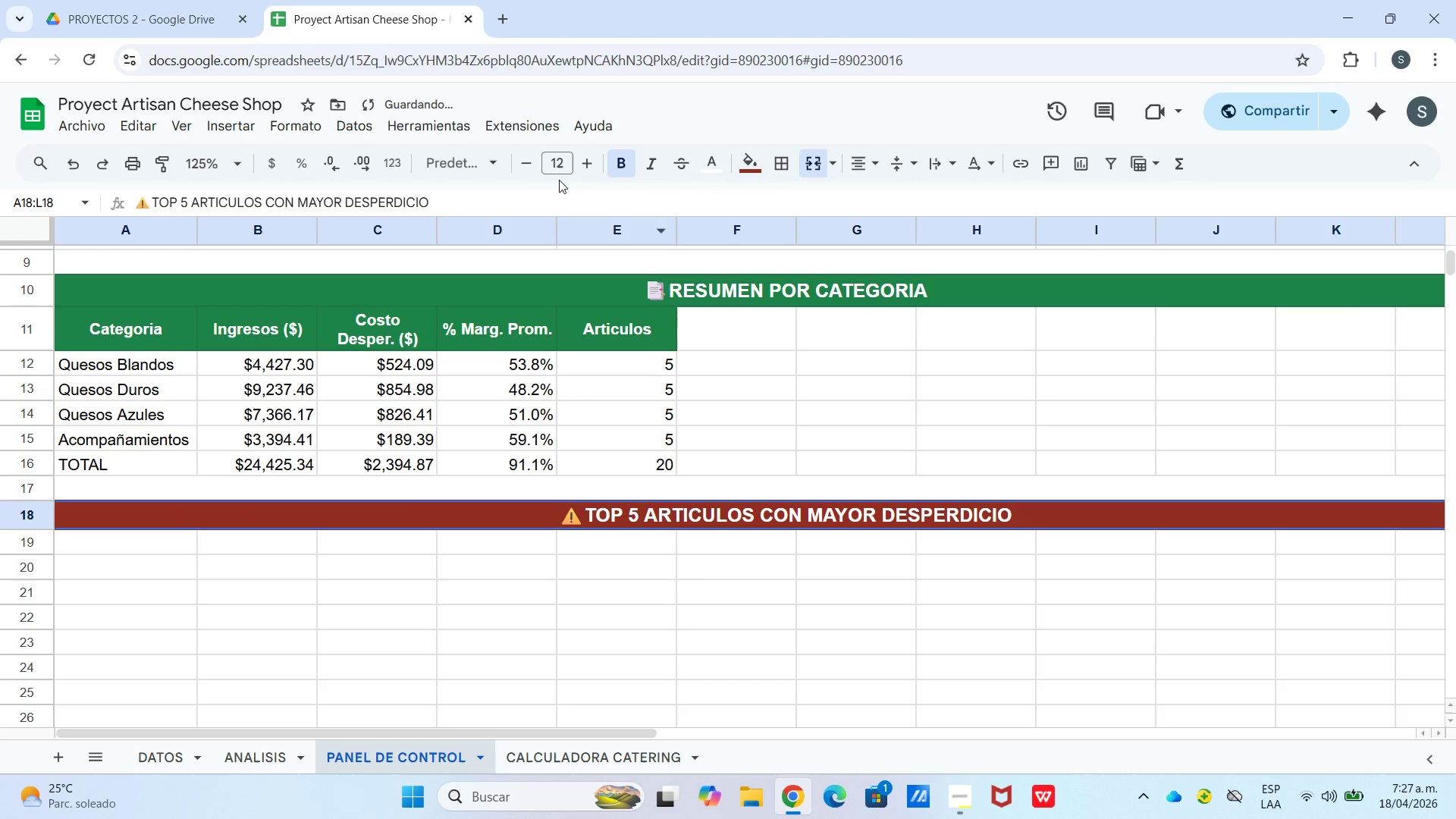 
left_click([529, 165])
 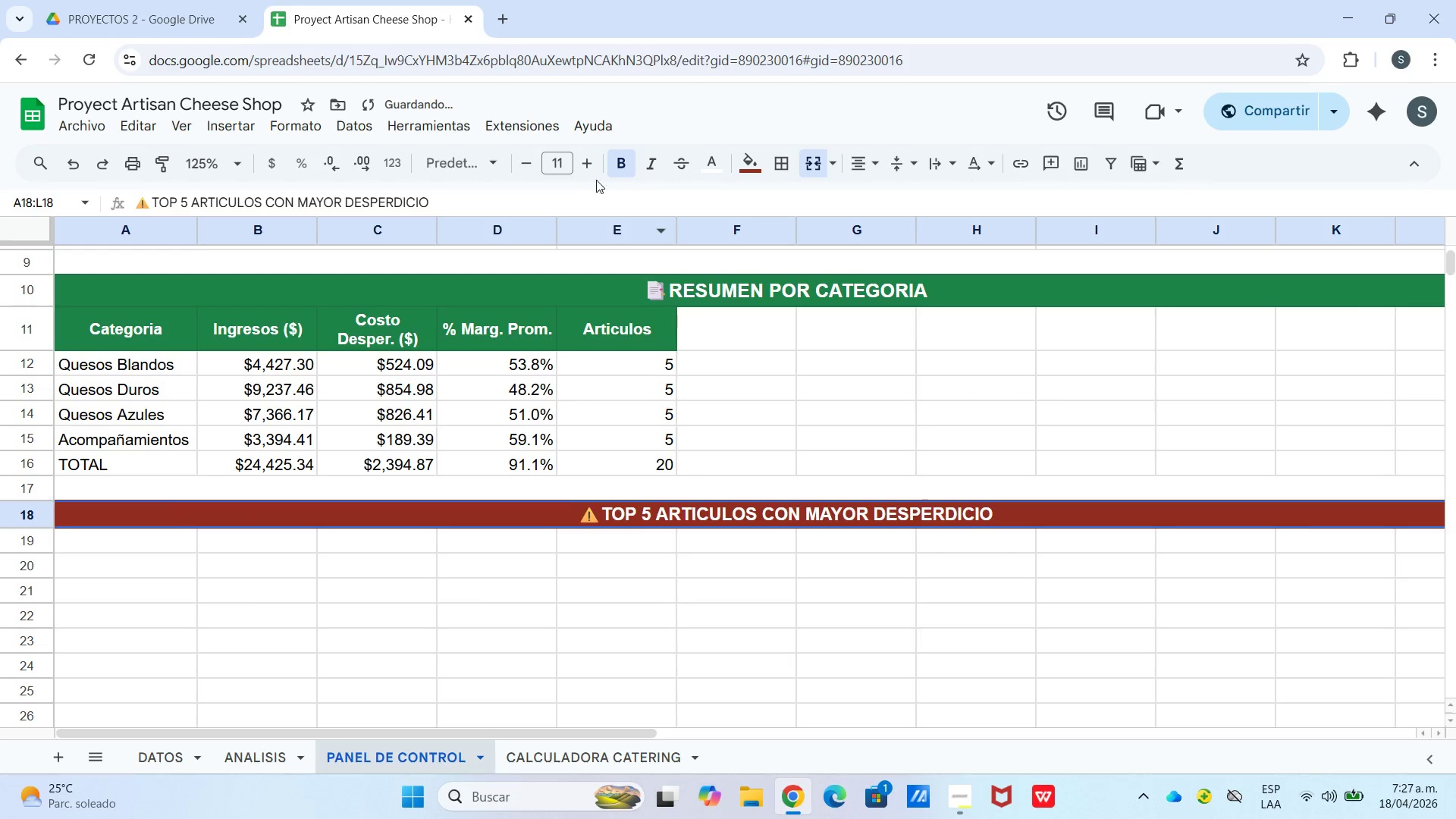 
left_click([588, 167])
 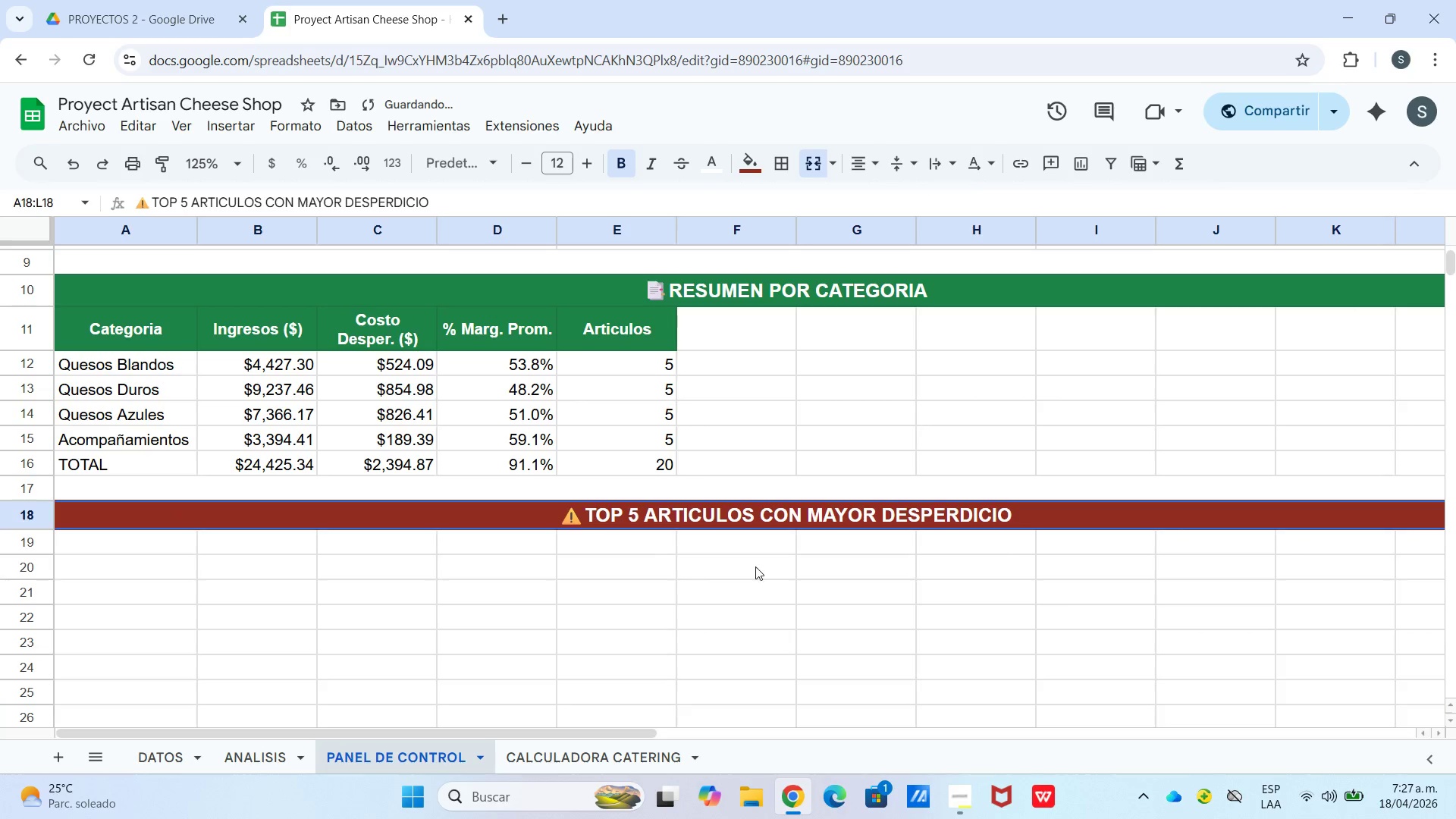 
left_click_drag(start_coordinate=[759, 579], to_coordinate=[760, 587])
 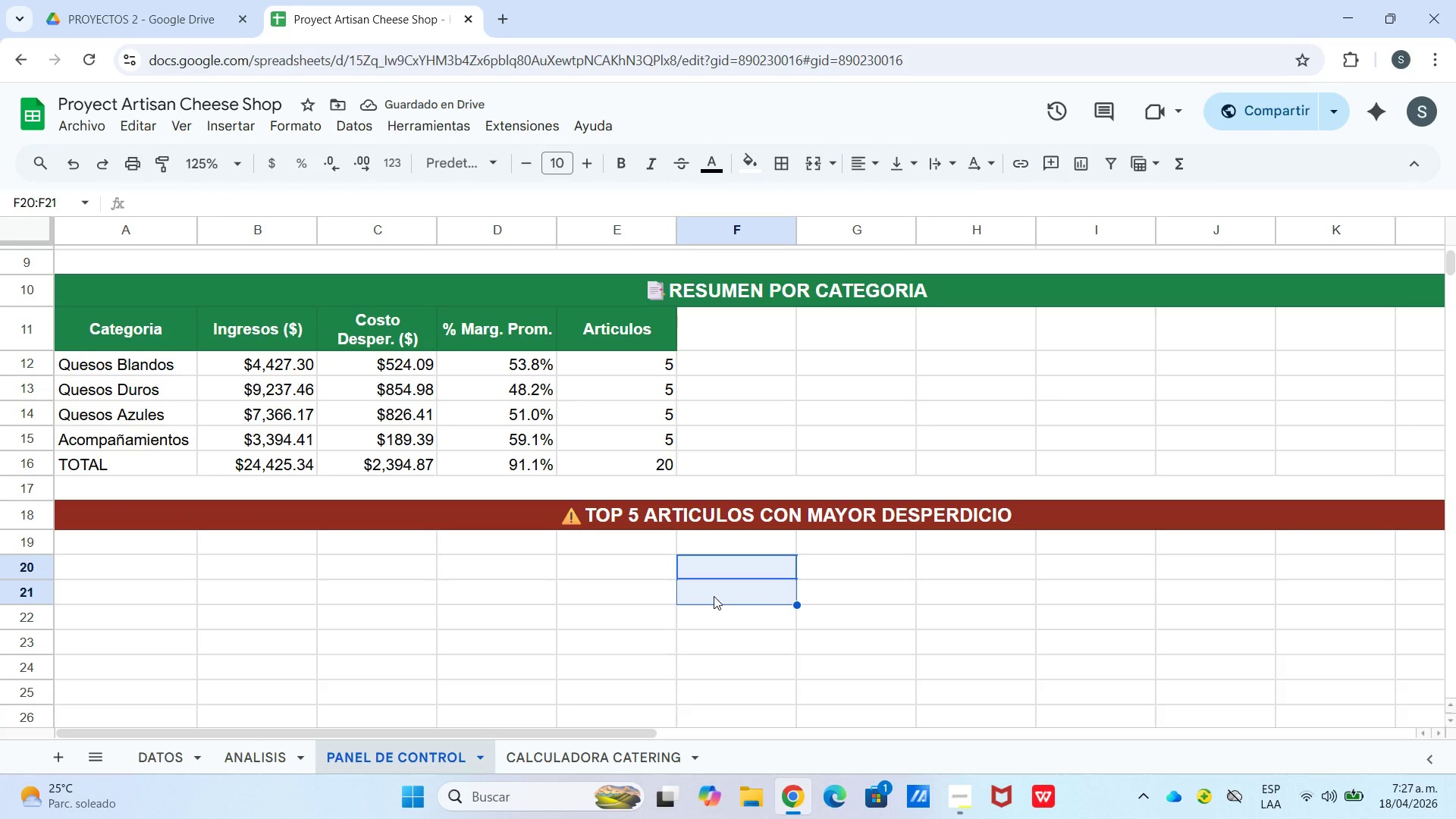 
left_click([183, 541])
 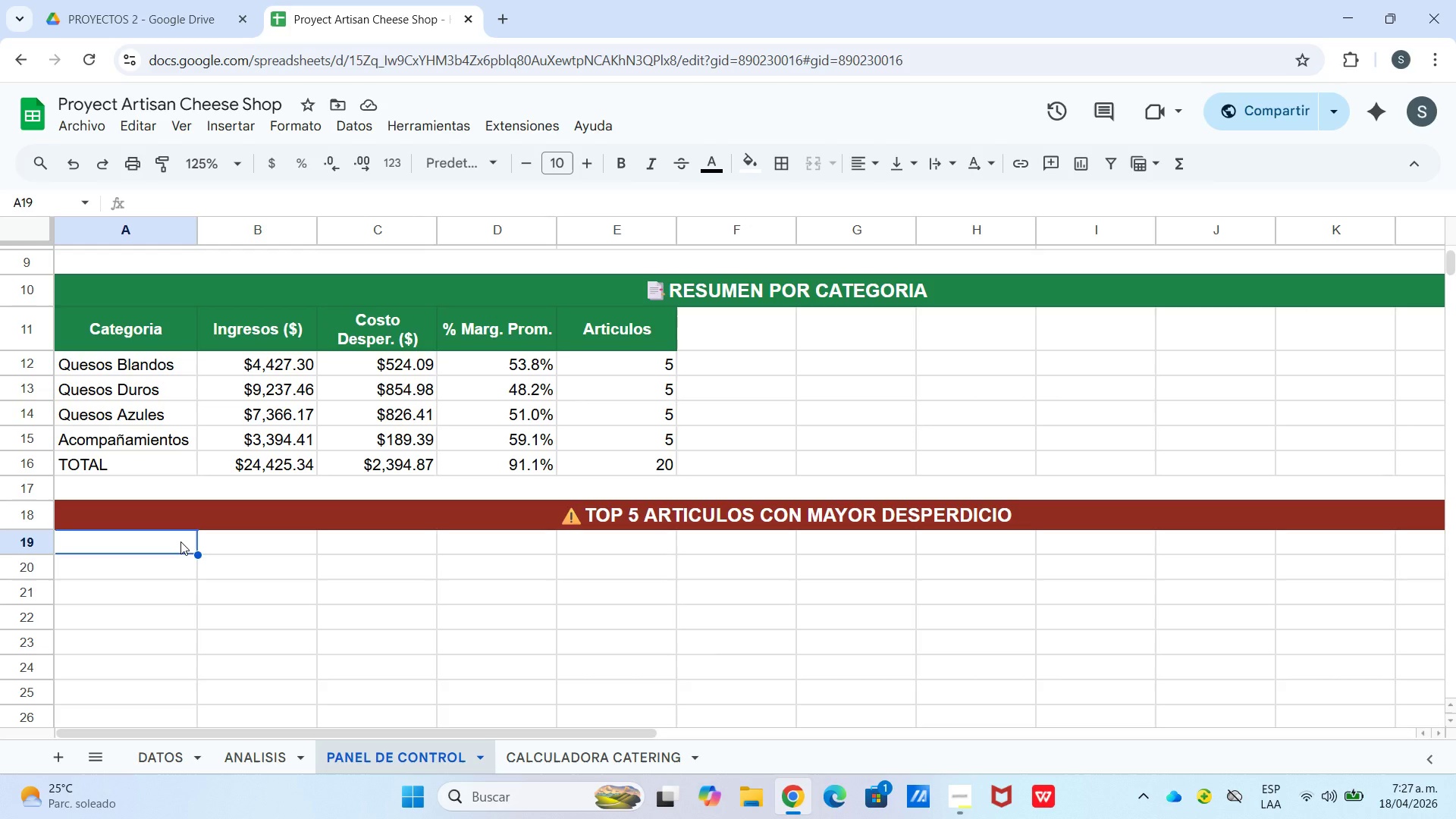 
type(Articulo)
 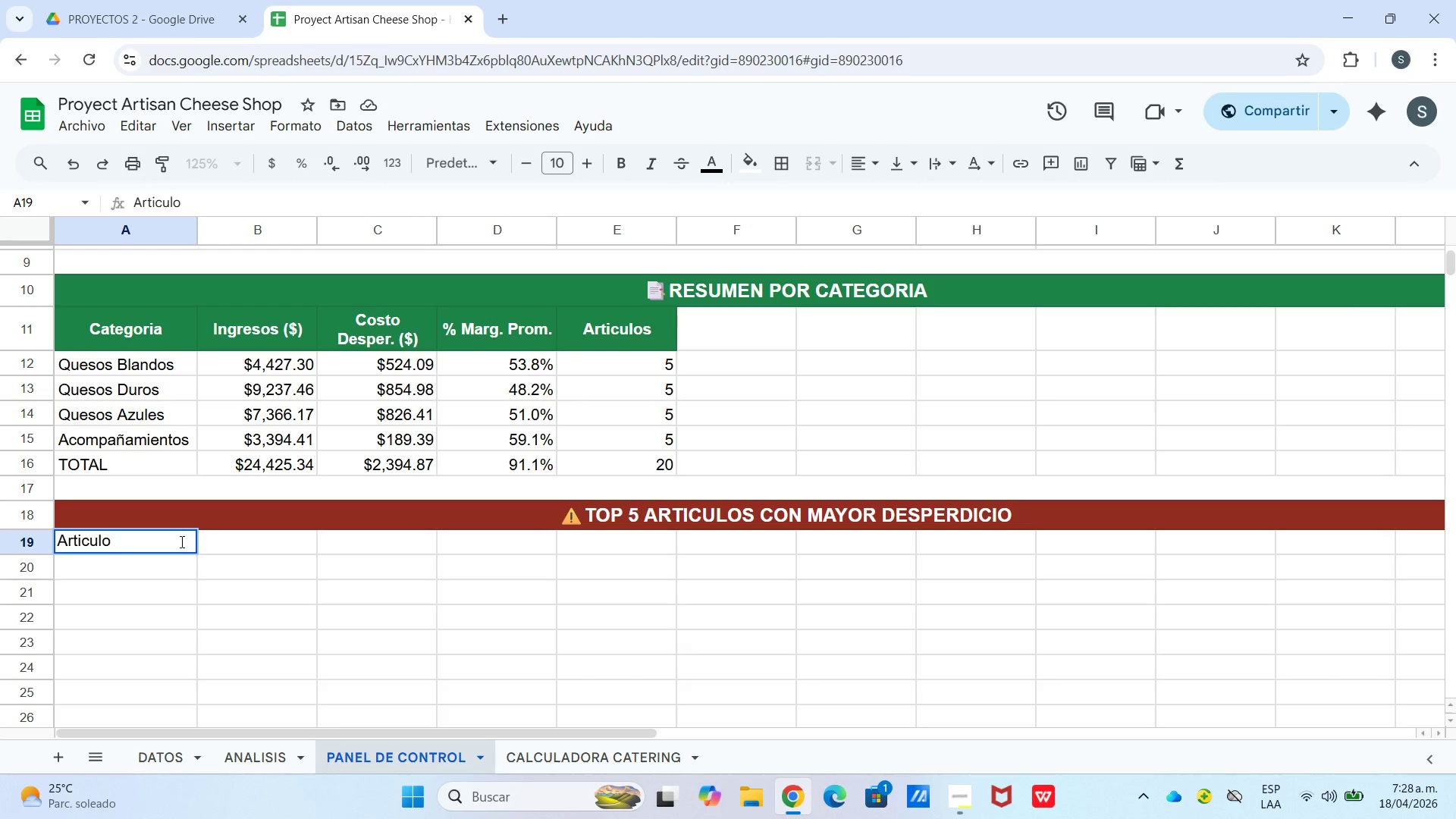 
key(ArrowRight)
 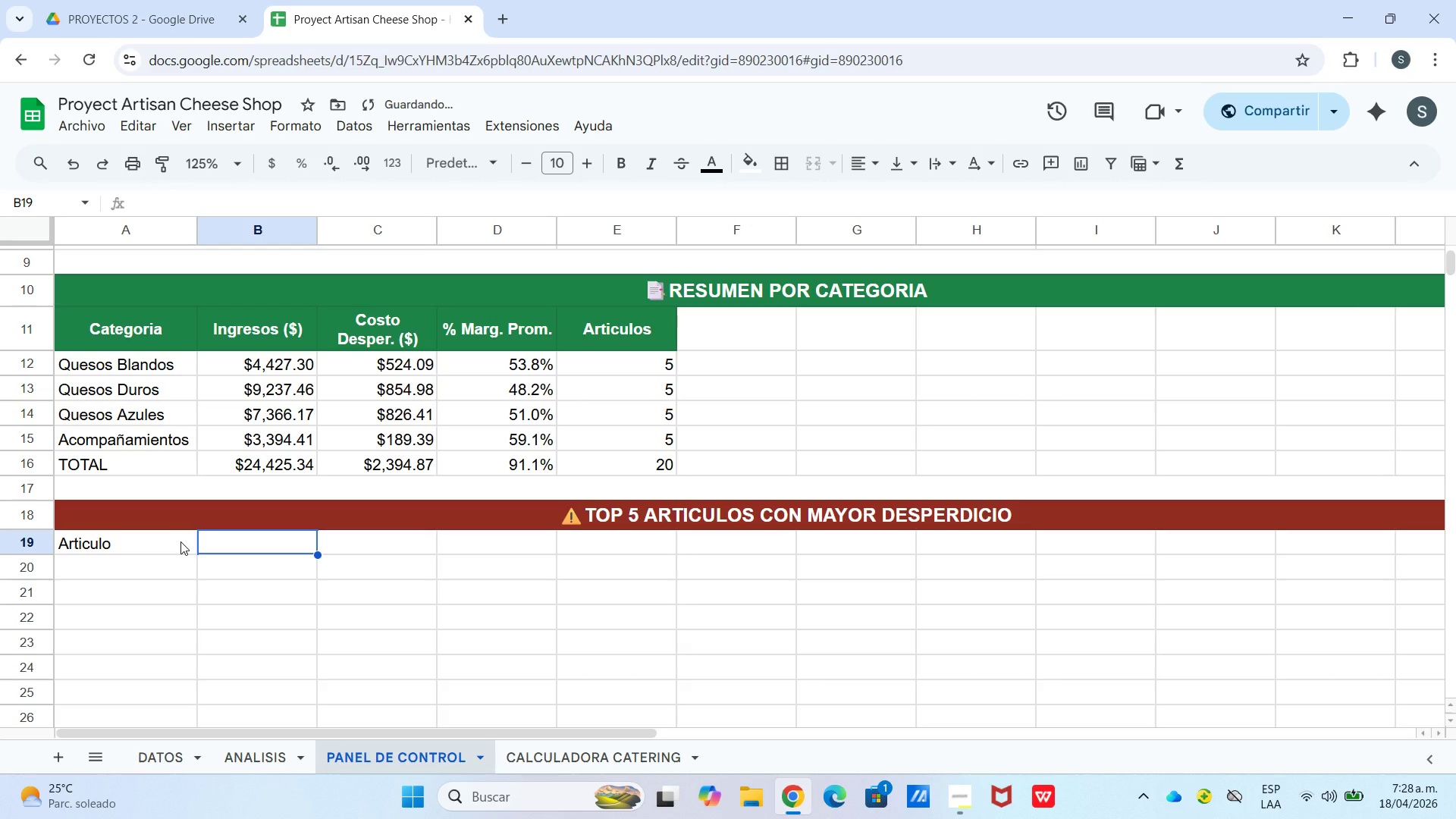 
type(Categoria)
 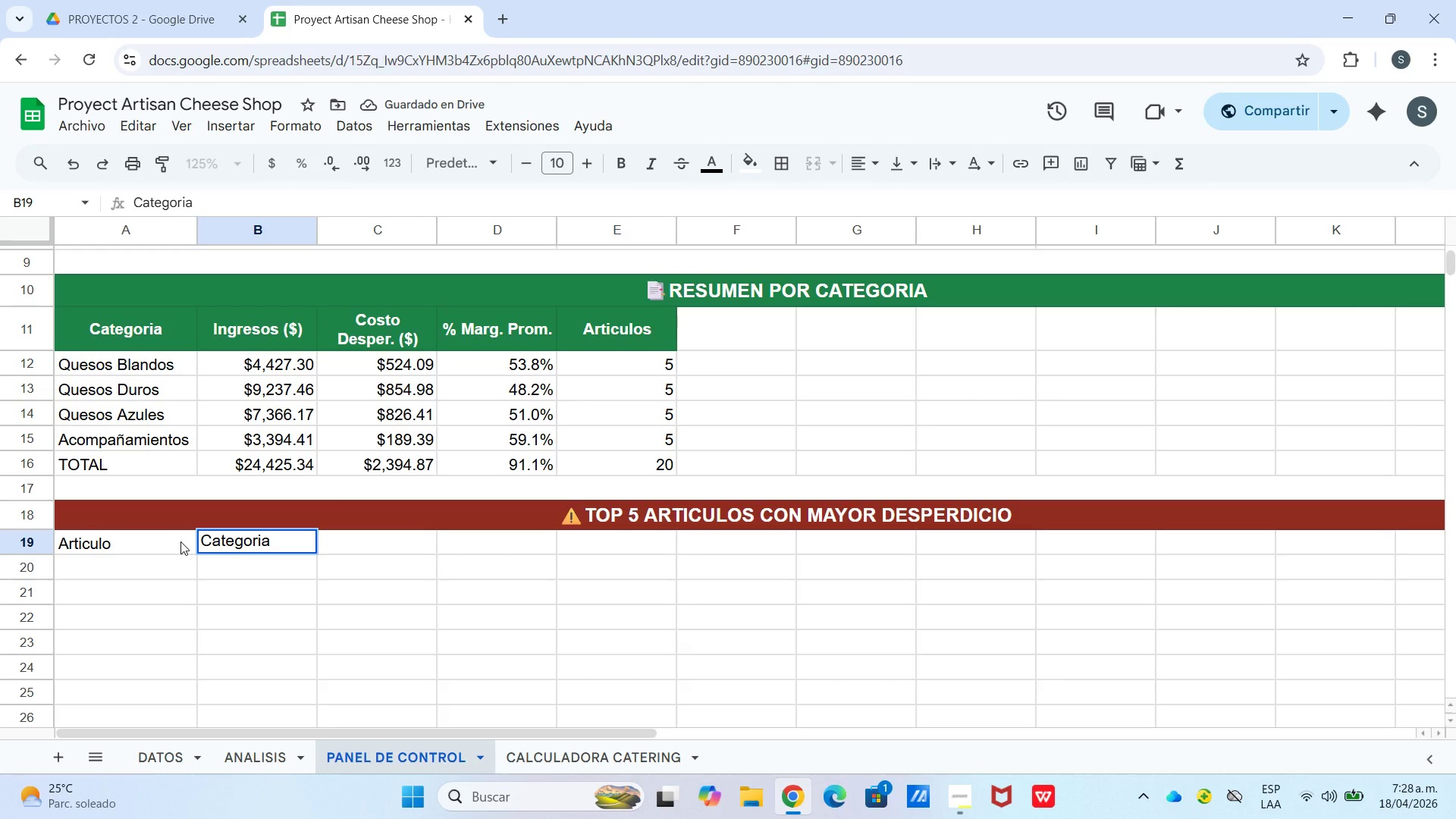 
key(ArrowRight)
 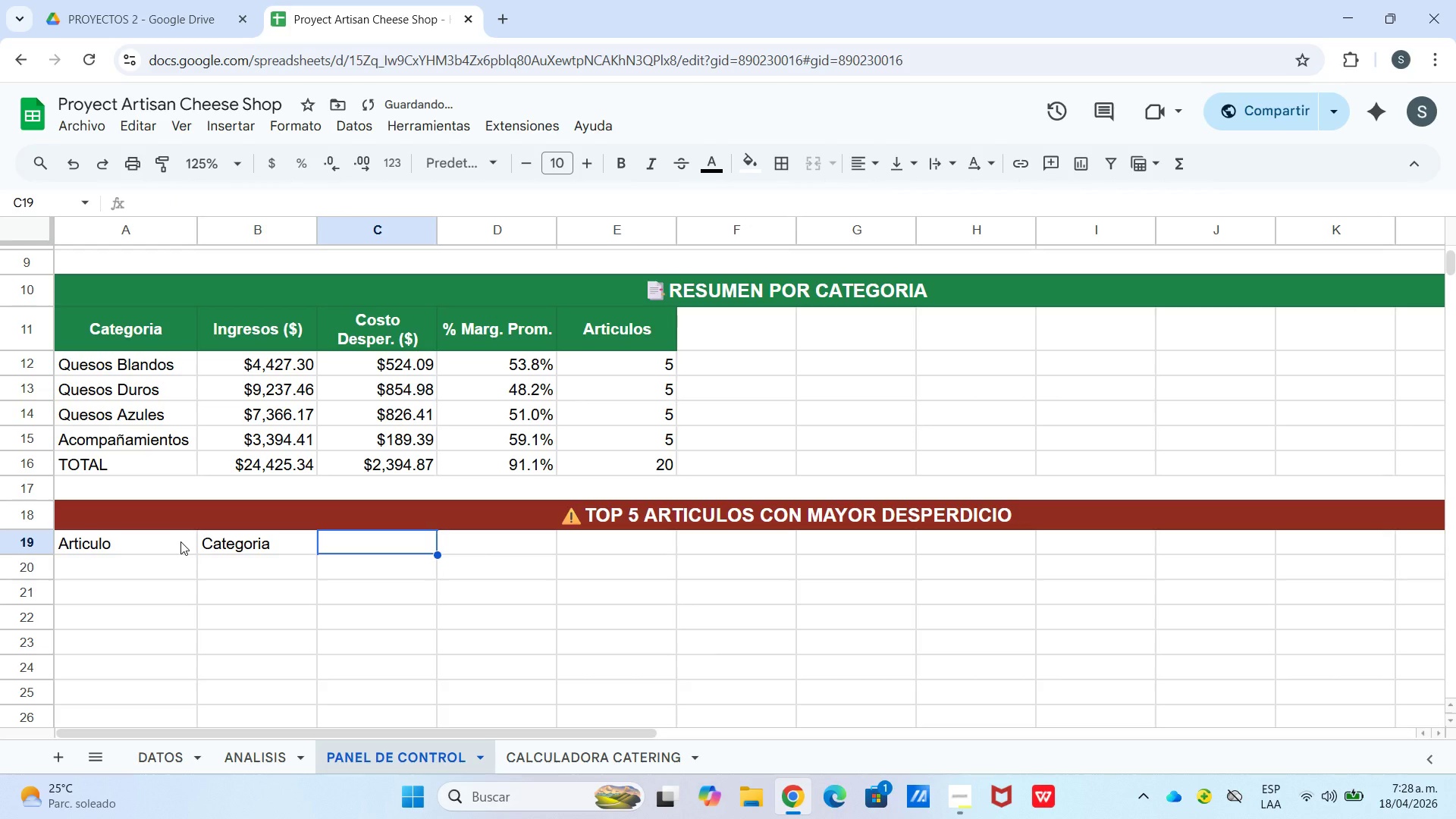 
type(%Desperdicio)
 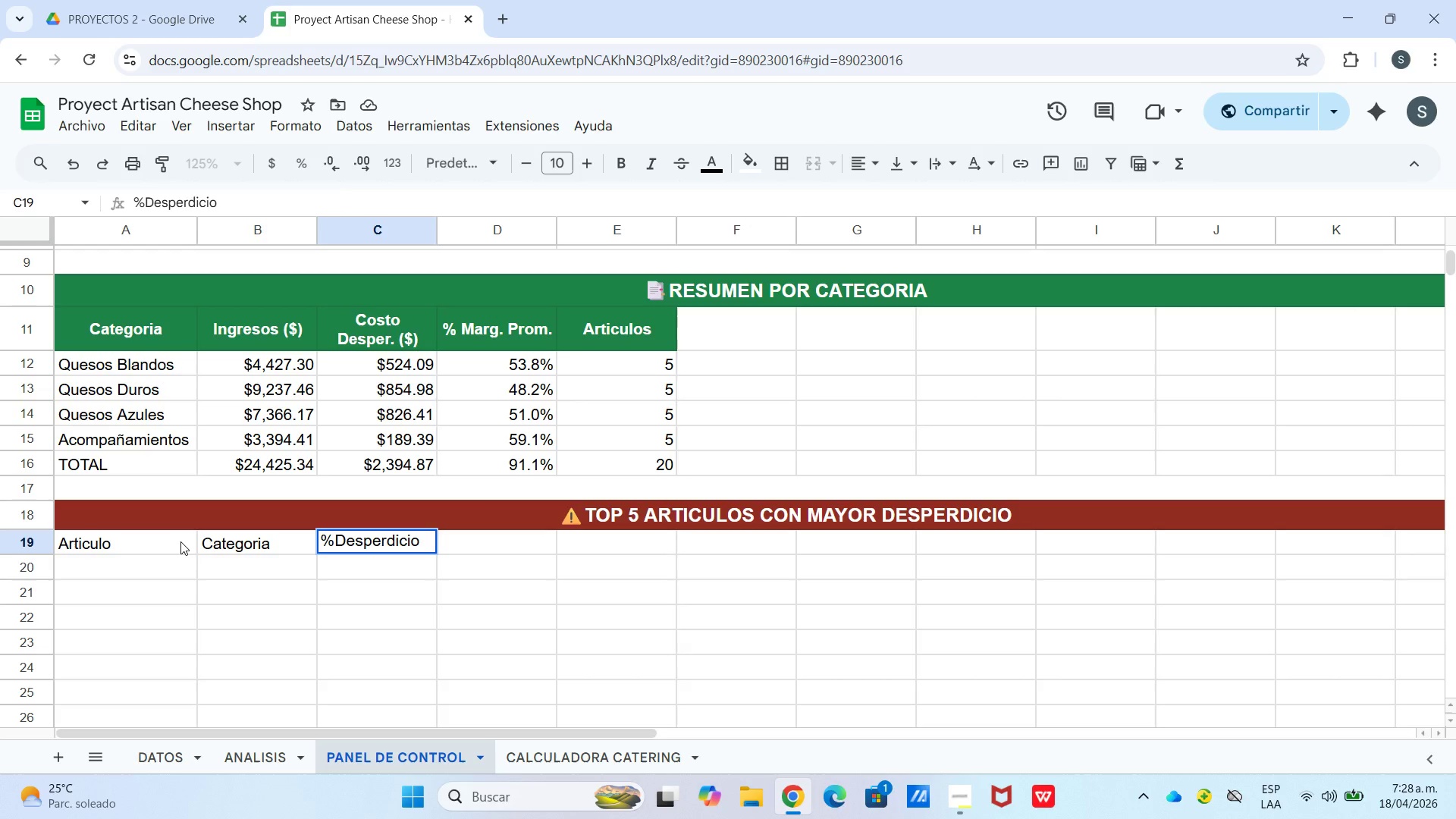 
wait(5.91)
 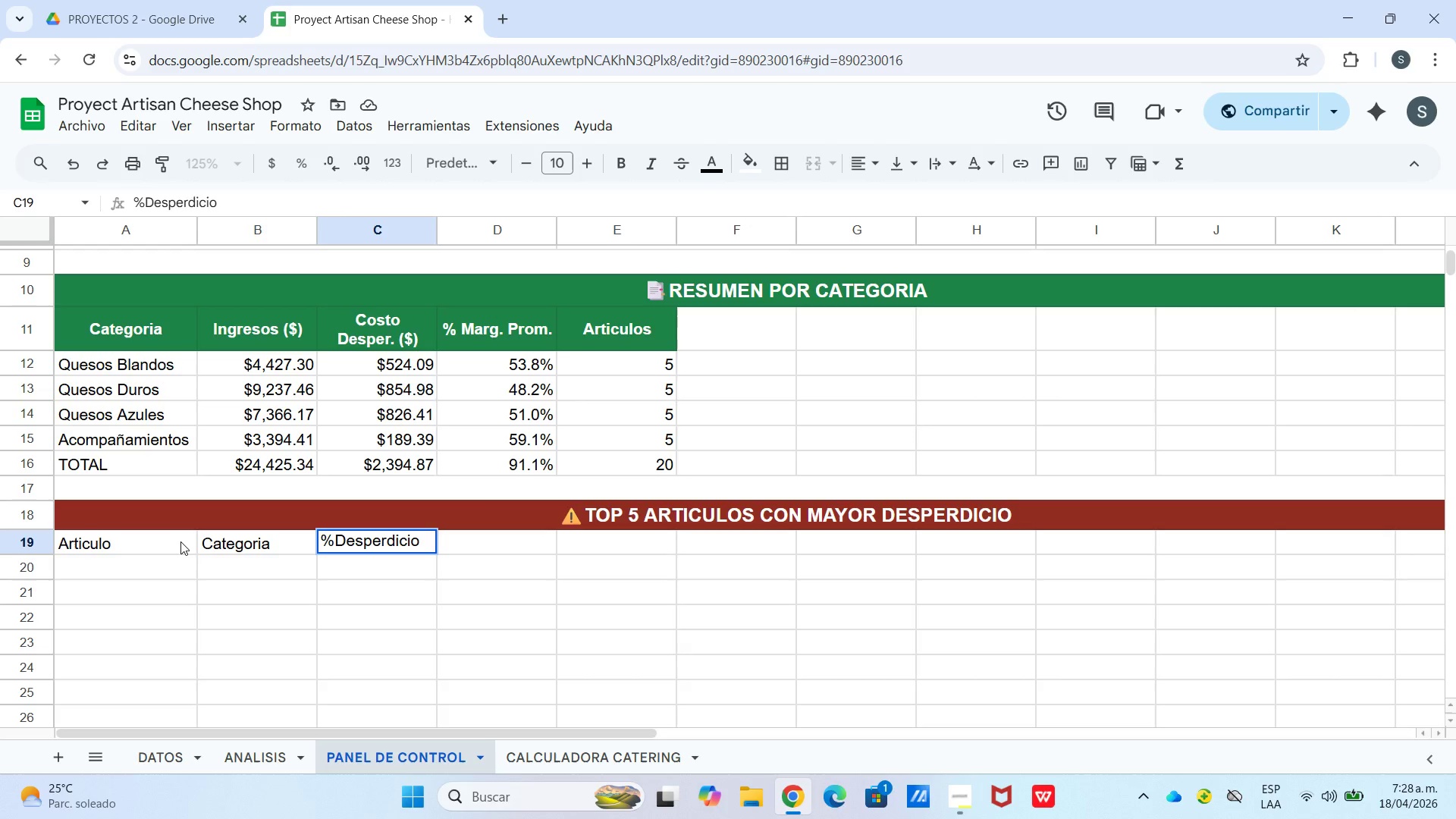 
key(Control+Enter)
 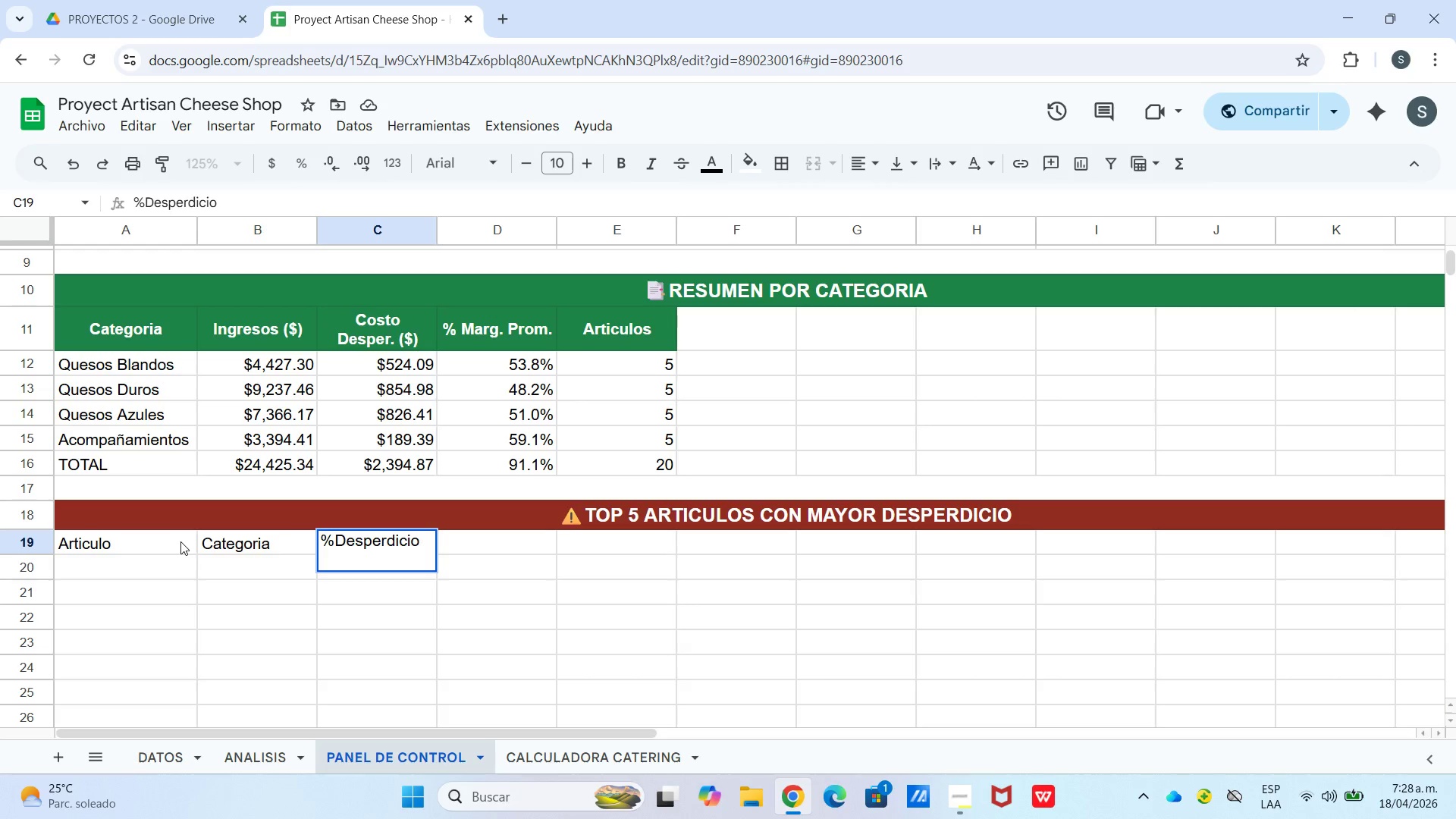 
type(Ingresos)
 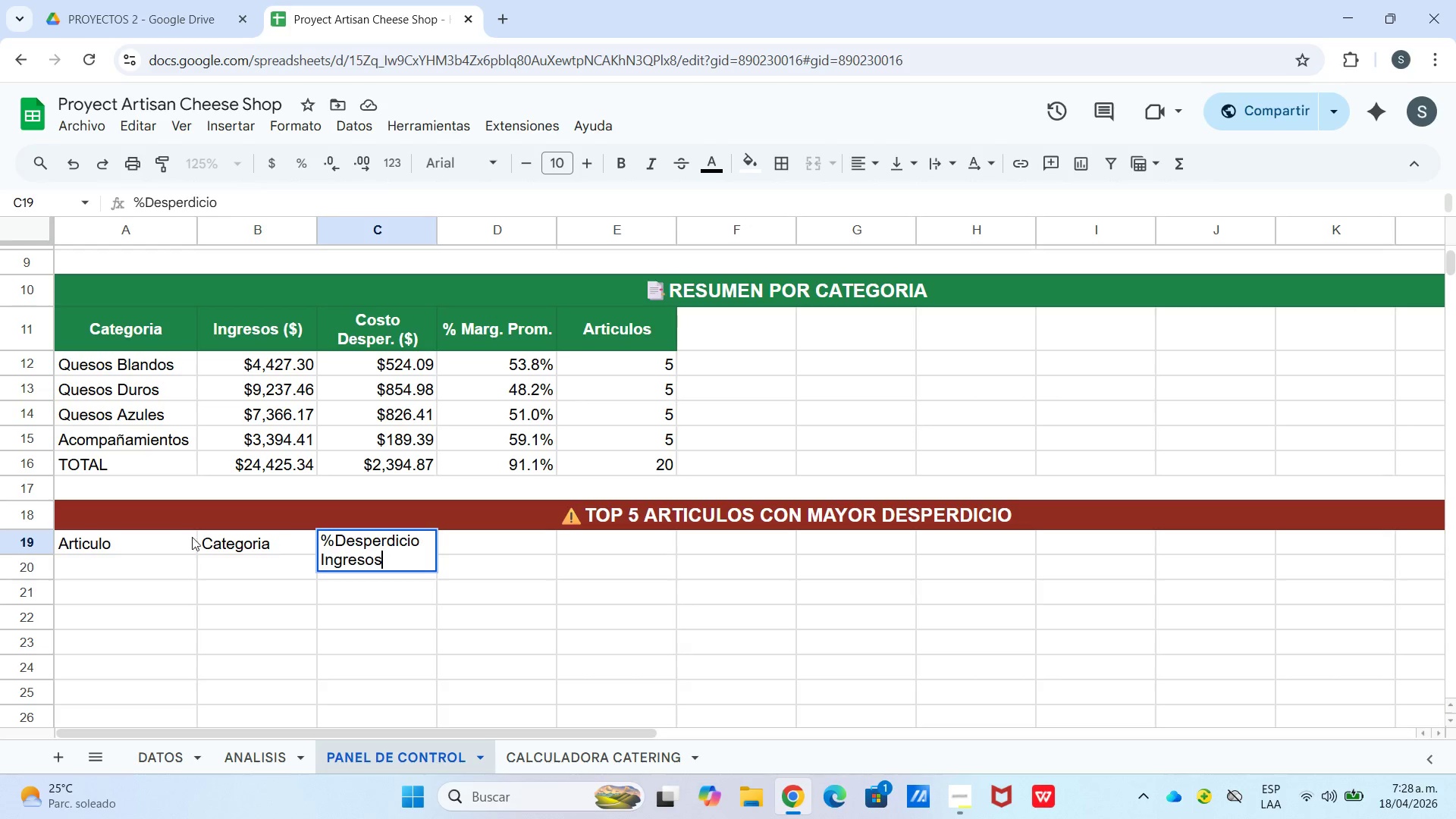 
left_click_drag(start_coordinate=[419, 542], to_coordinate=[394, 543])
 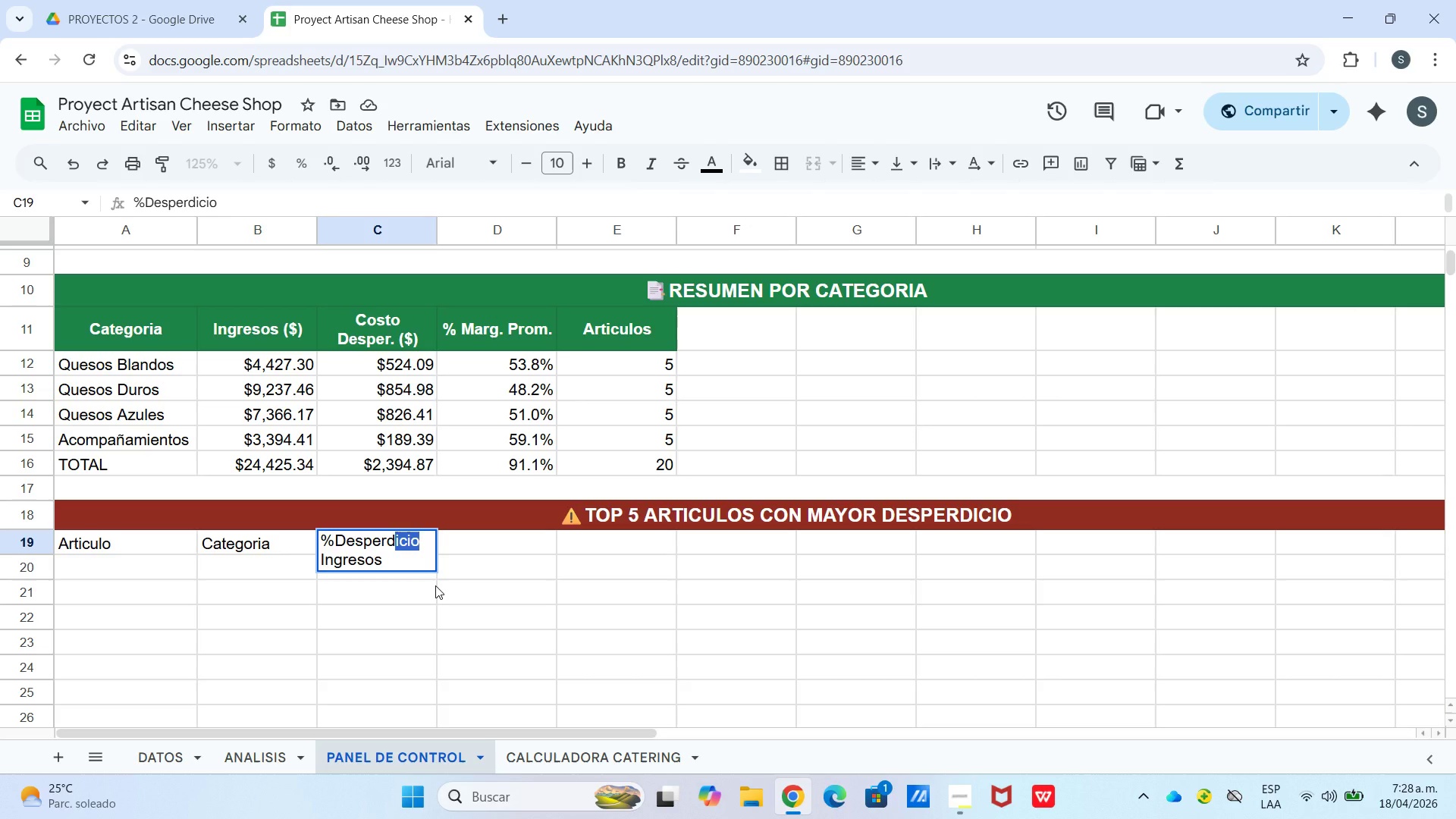 
key(Backspace)
 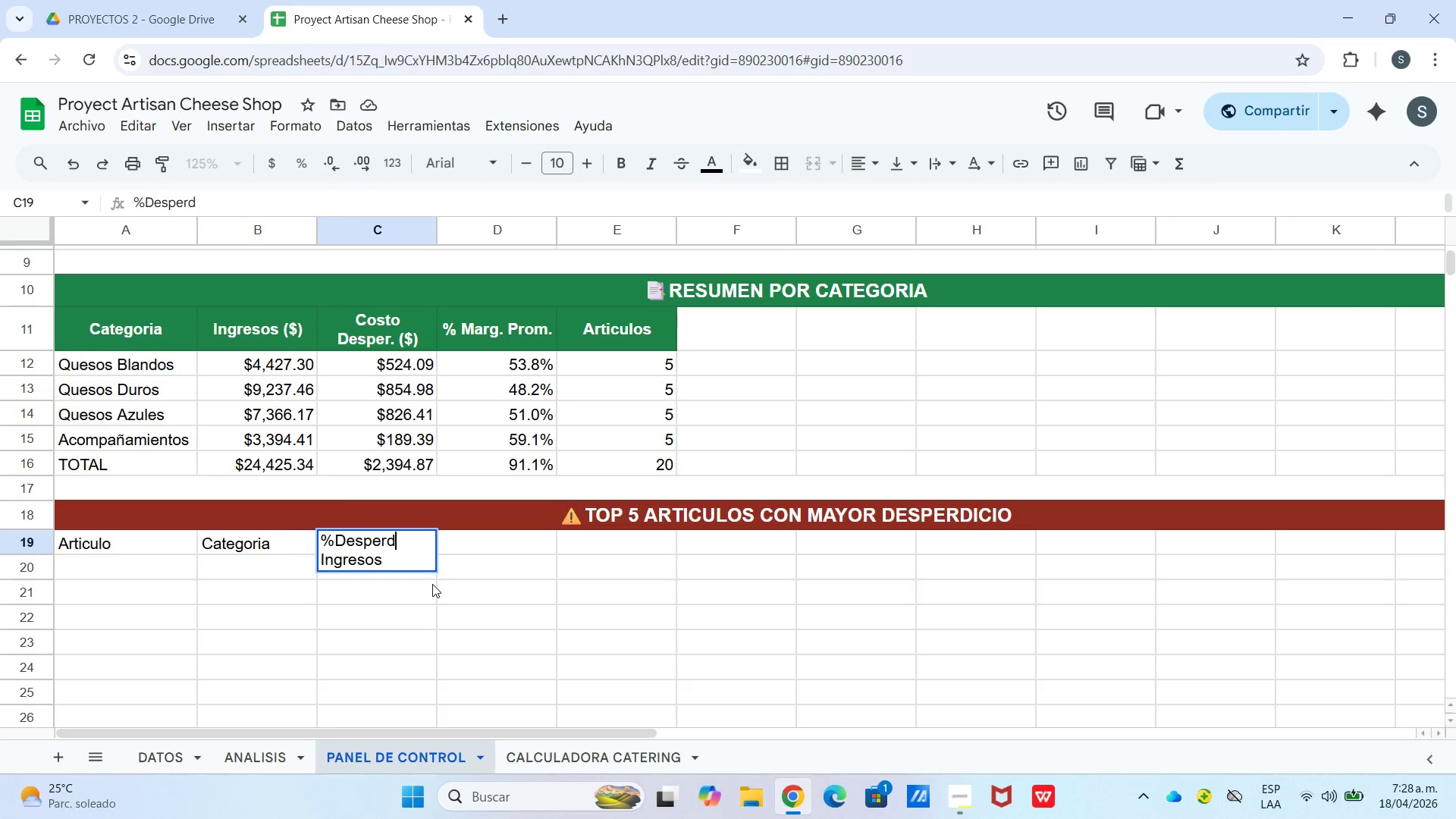 
key(Period)
 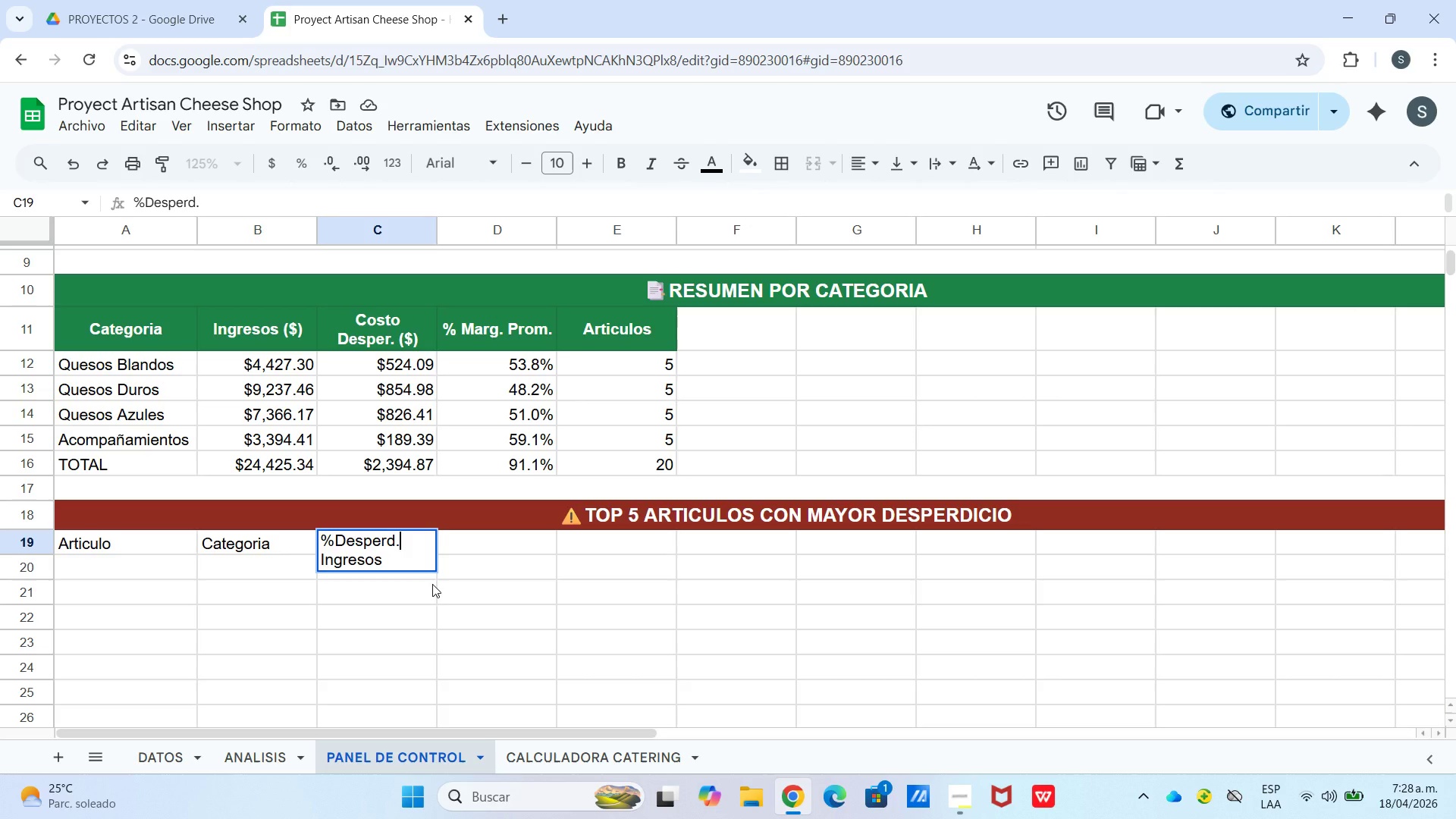 
key(Shift+7)
 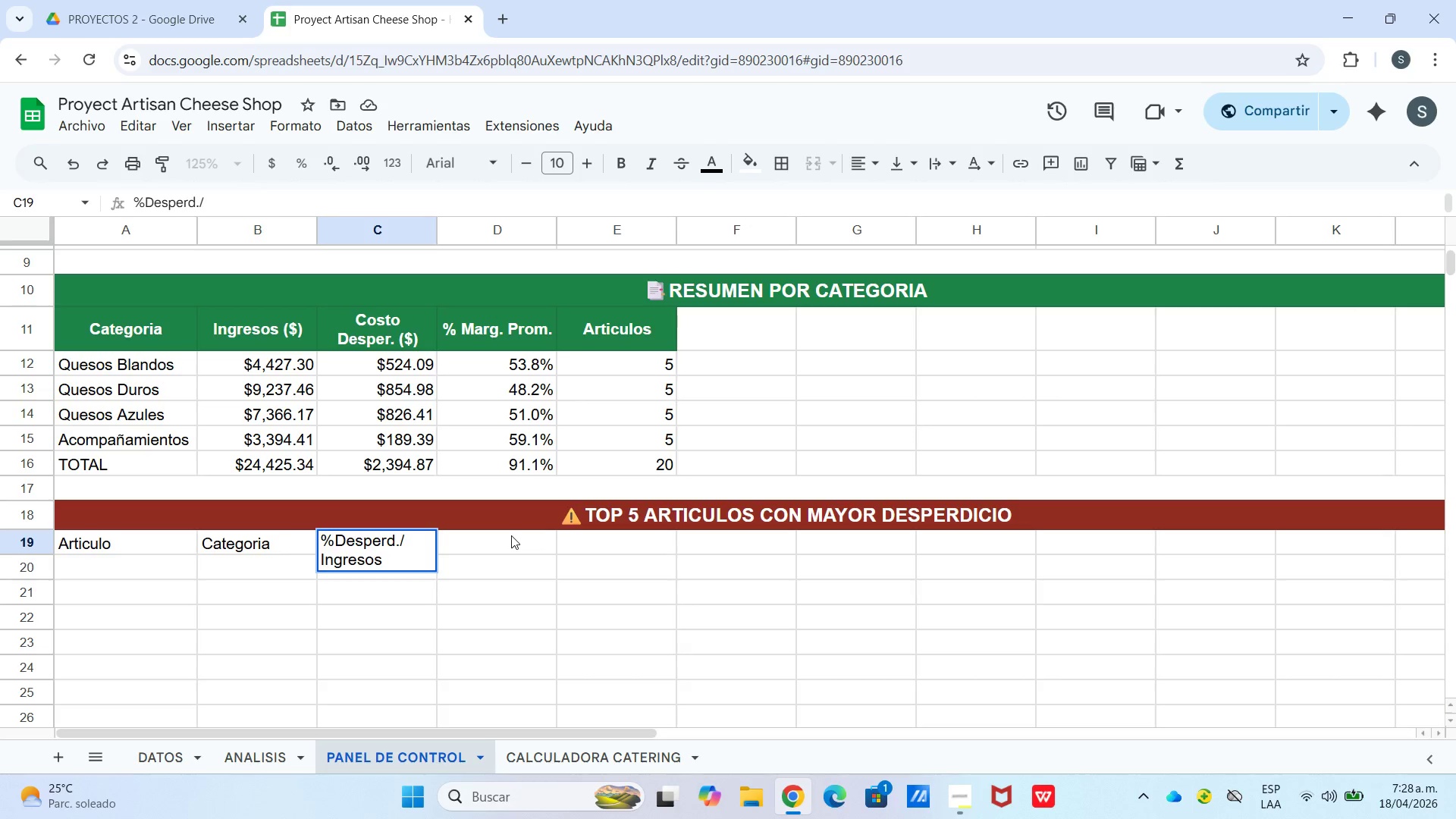 
left_click([508, 546])
 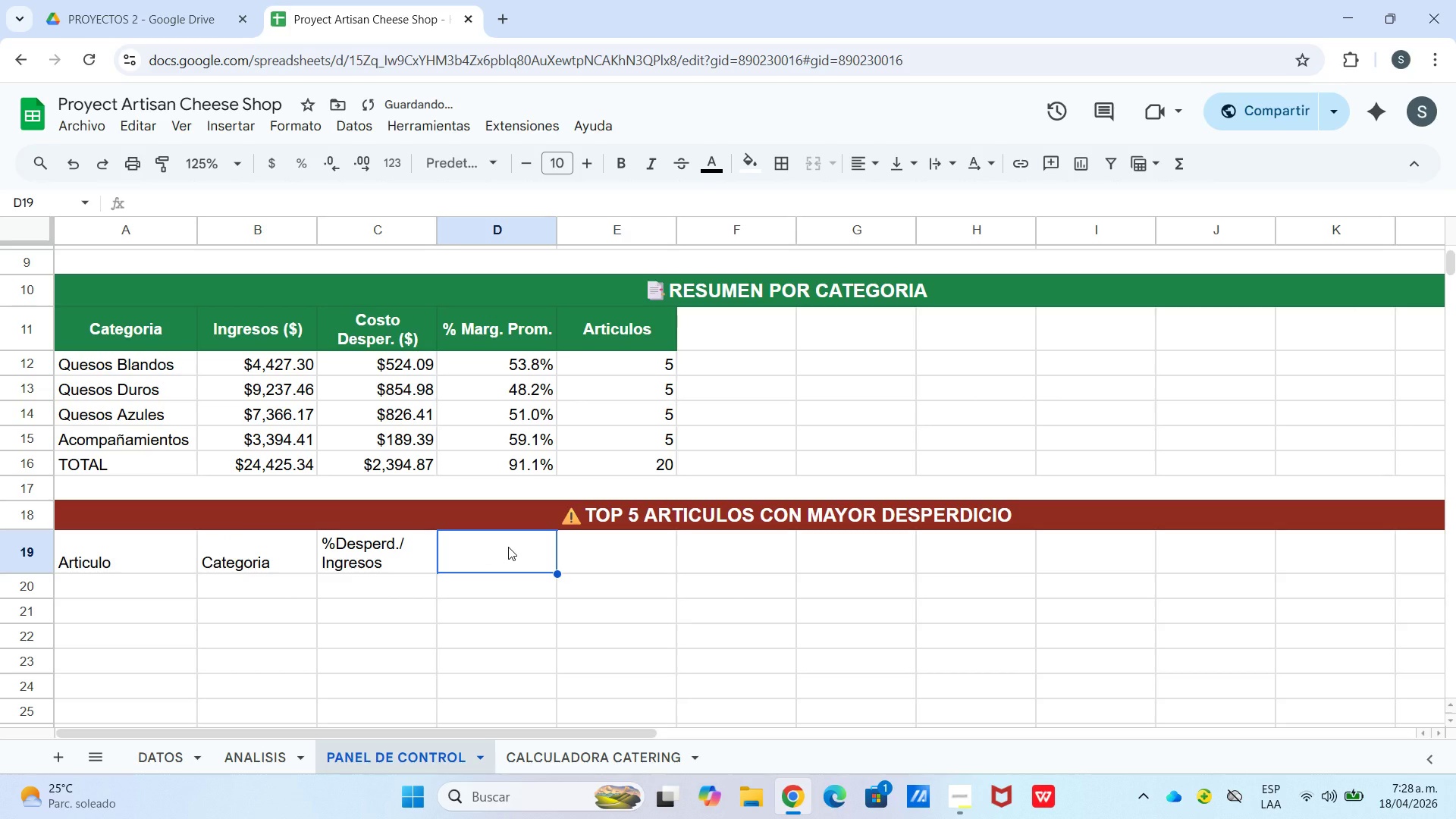 
type(Ingre)
key(Backspace)
key(Backspace)
key(Backspace)
key(Backspace)
key(Backspace)
key(Backspace)
type(Estado)
 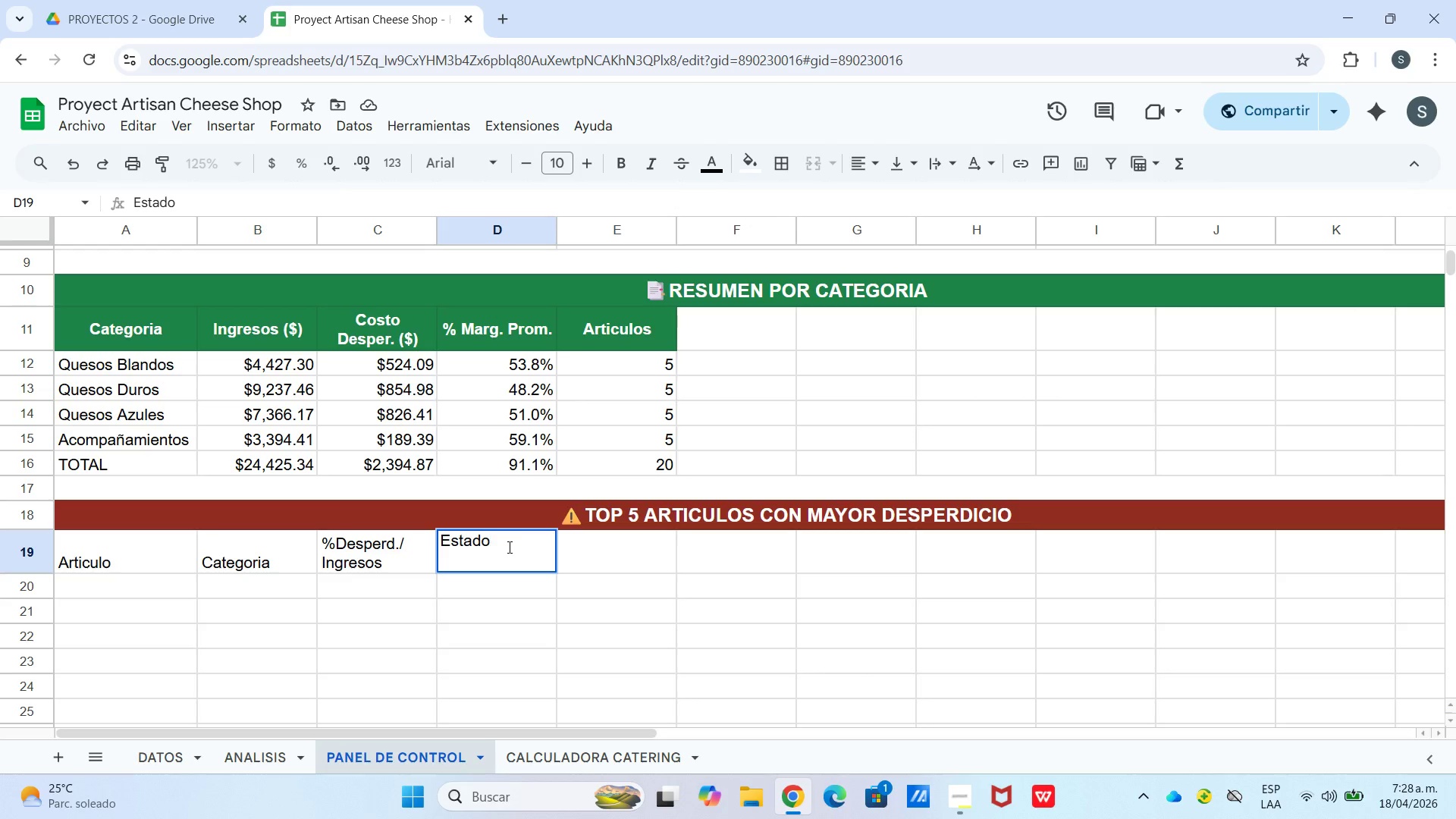 
left_click([635, 621])
 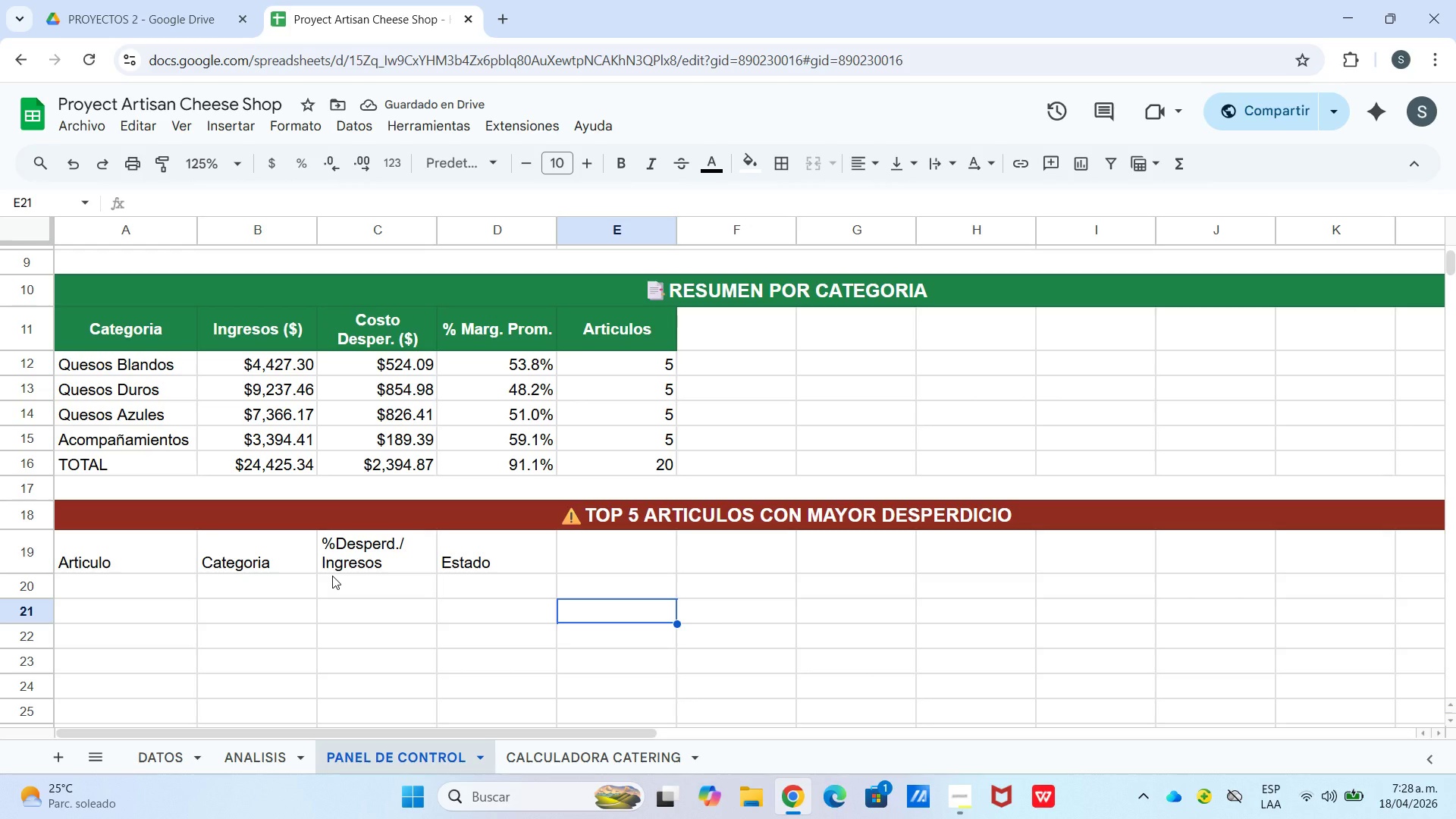 
wait(10.22)
 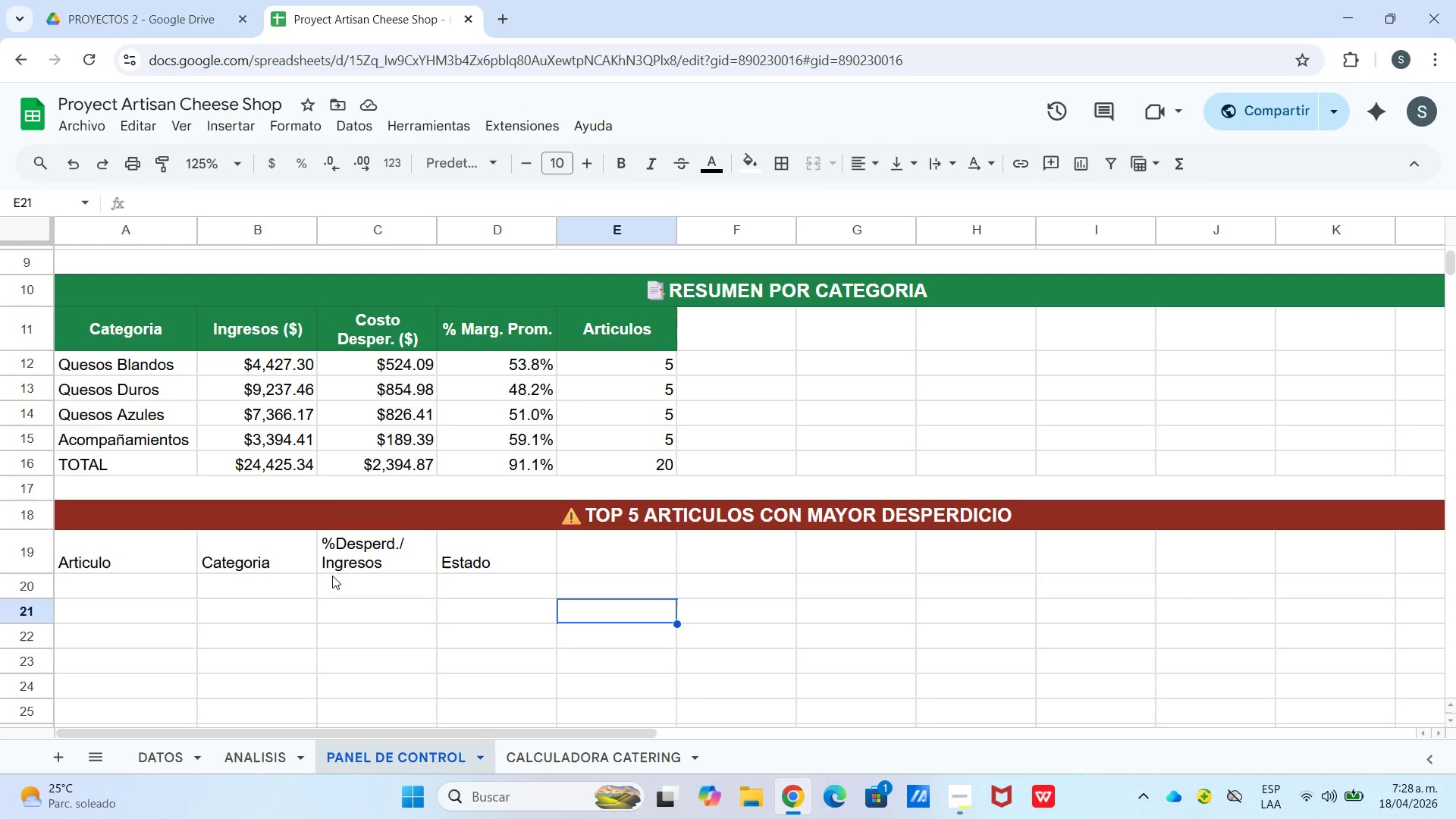 
type()si.err)
 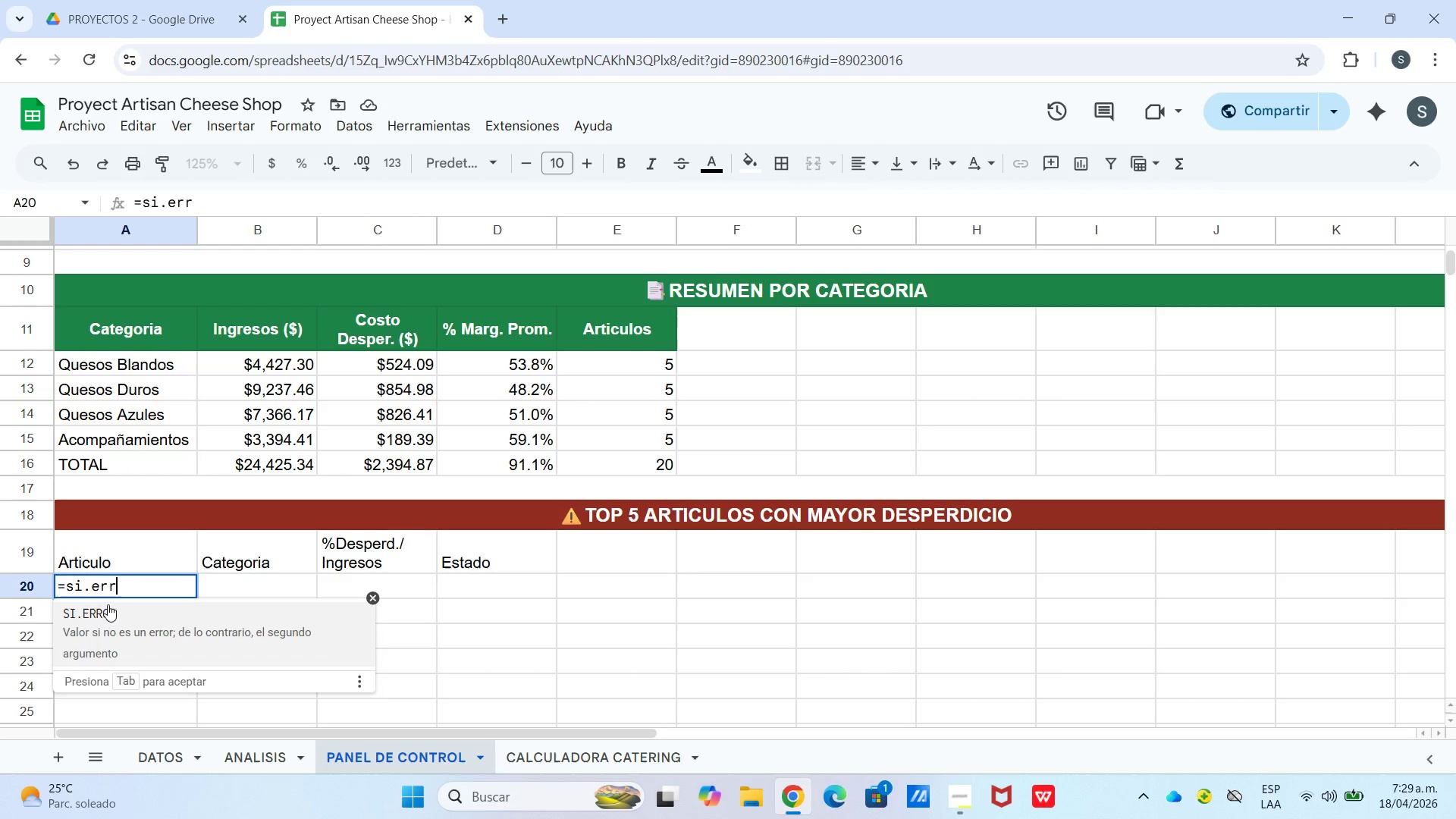 
left_click([105, 619])
 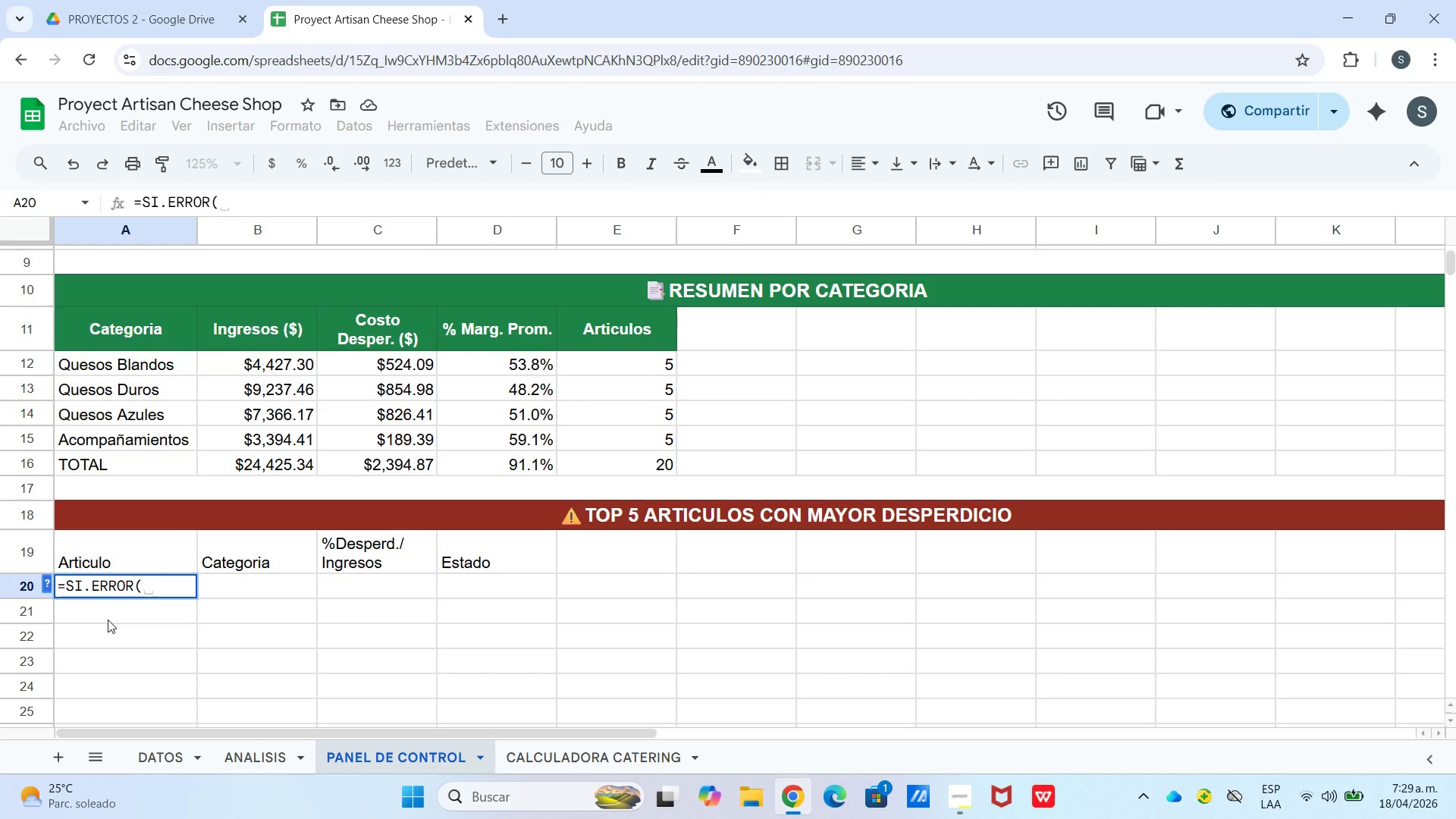 
type(indi)
 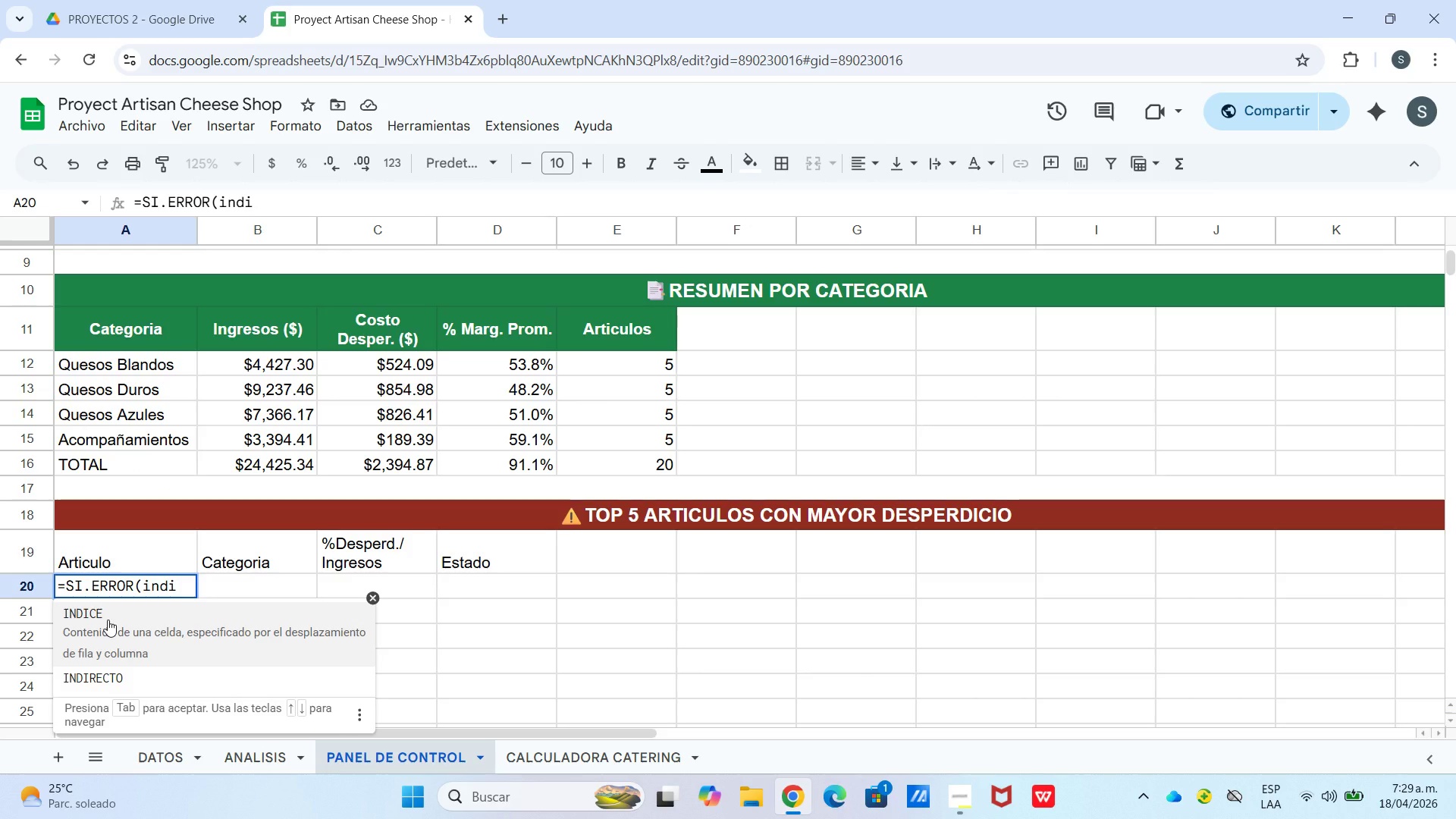 
left_click([108, 620])
 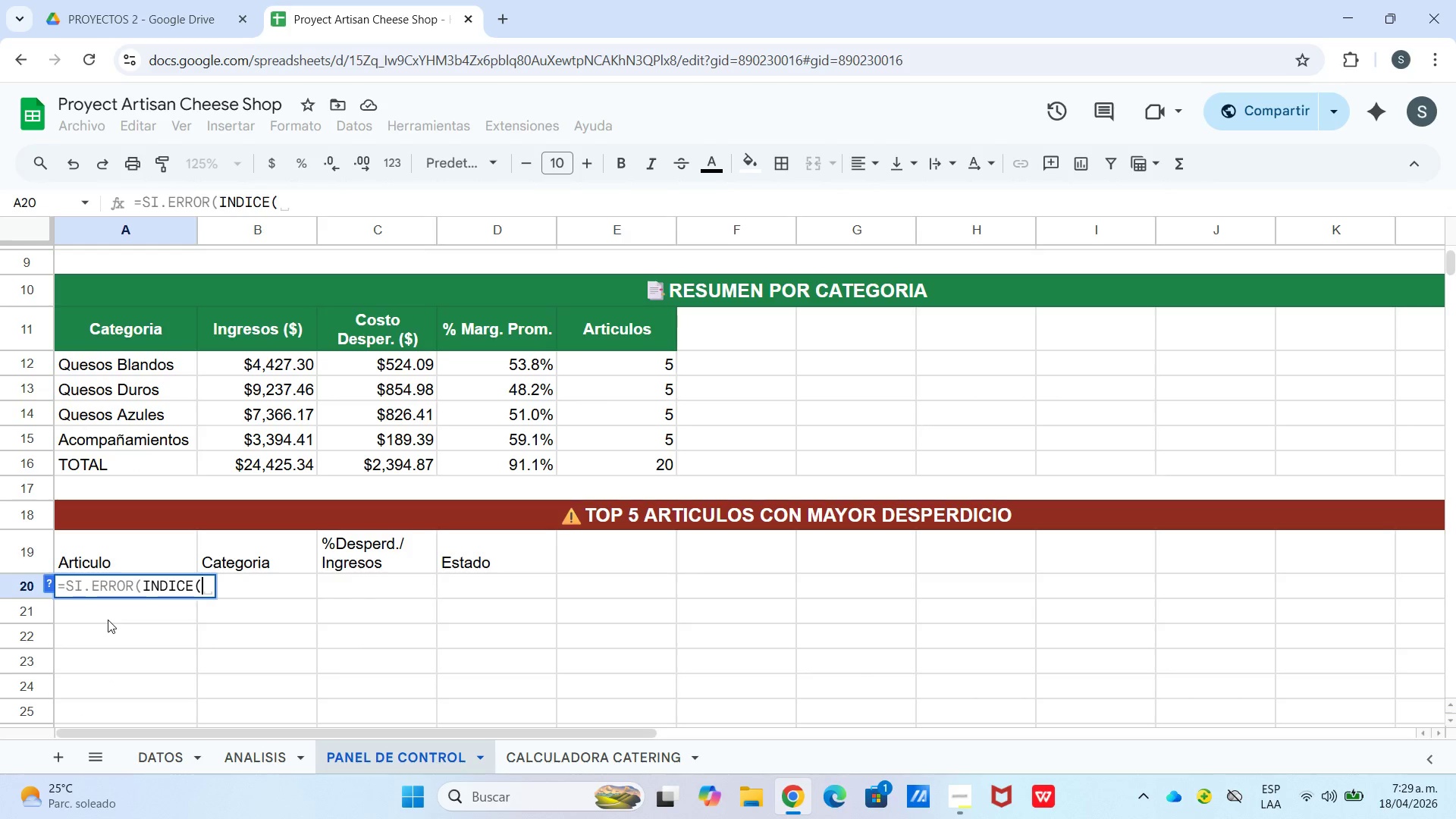 
type([ANALISIS)
 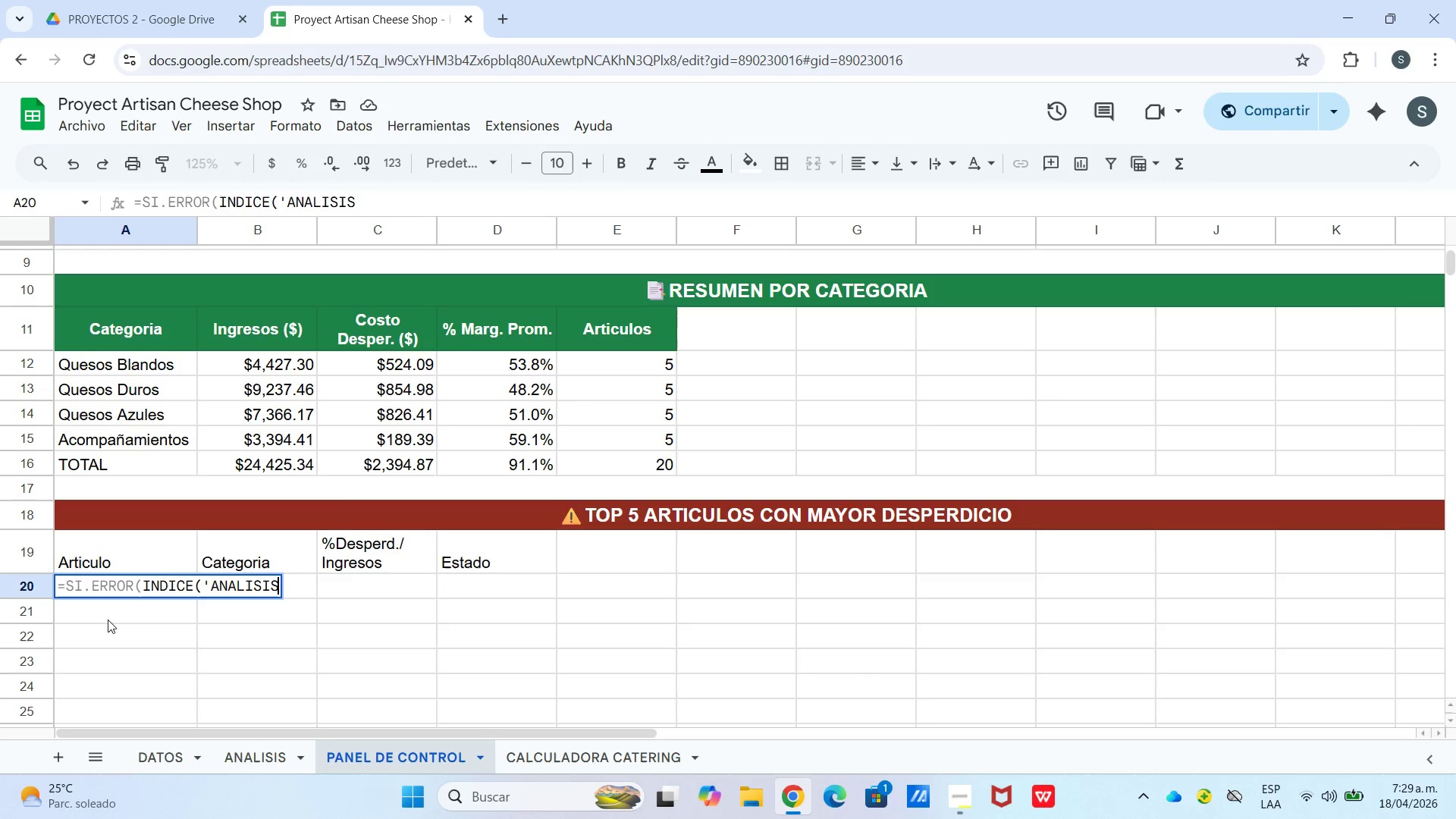 
type([!a2>a21)
 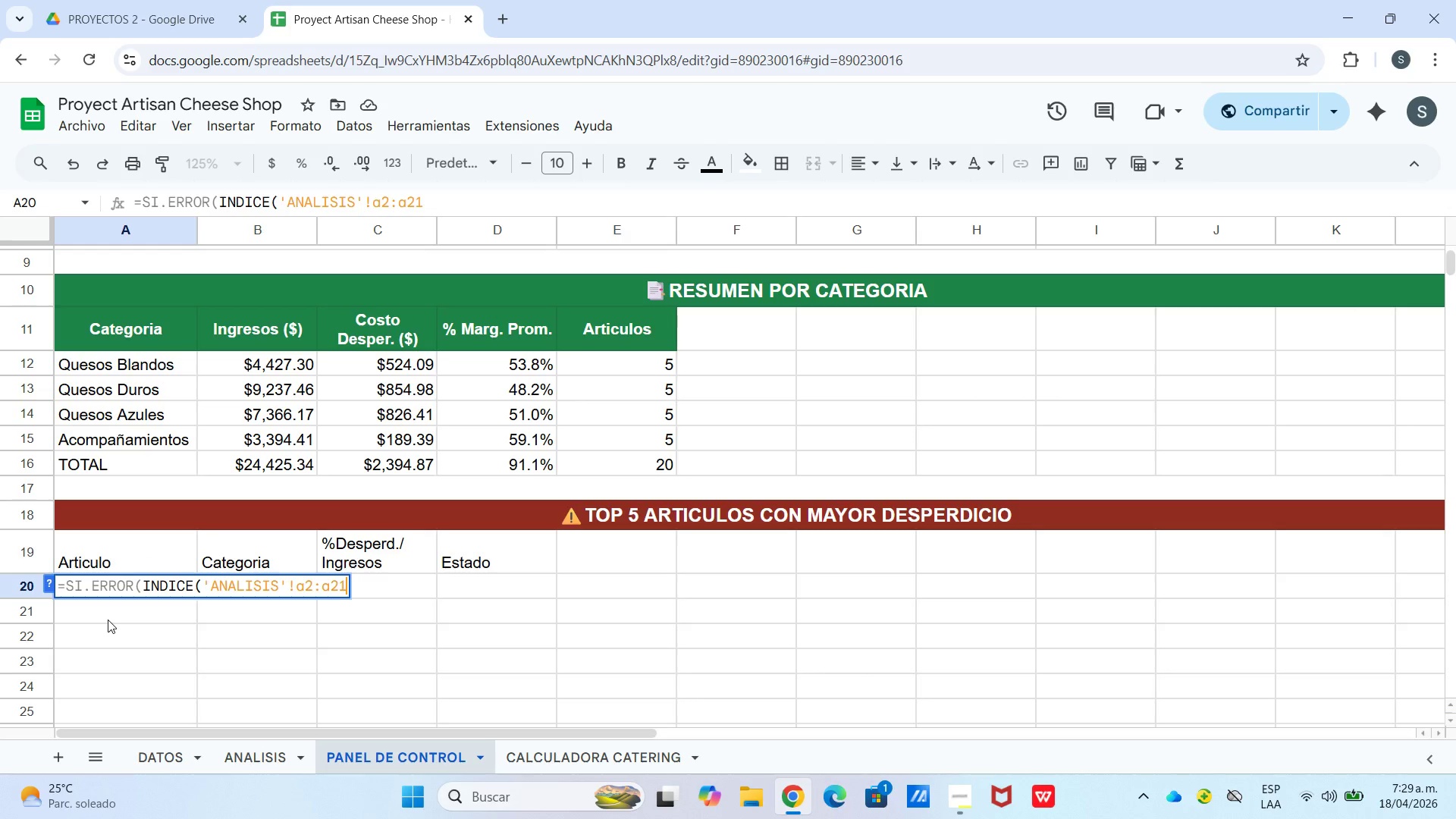 
type(,coinci)
 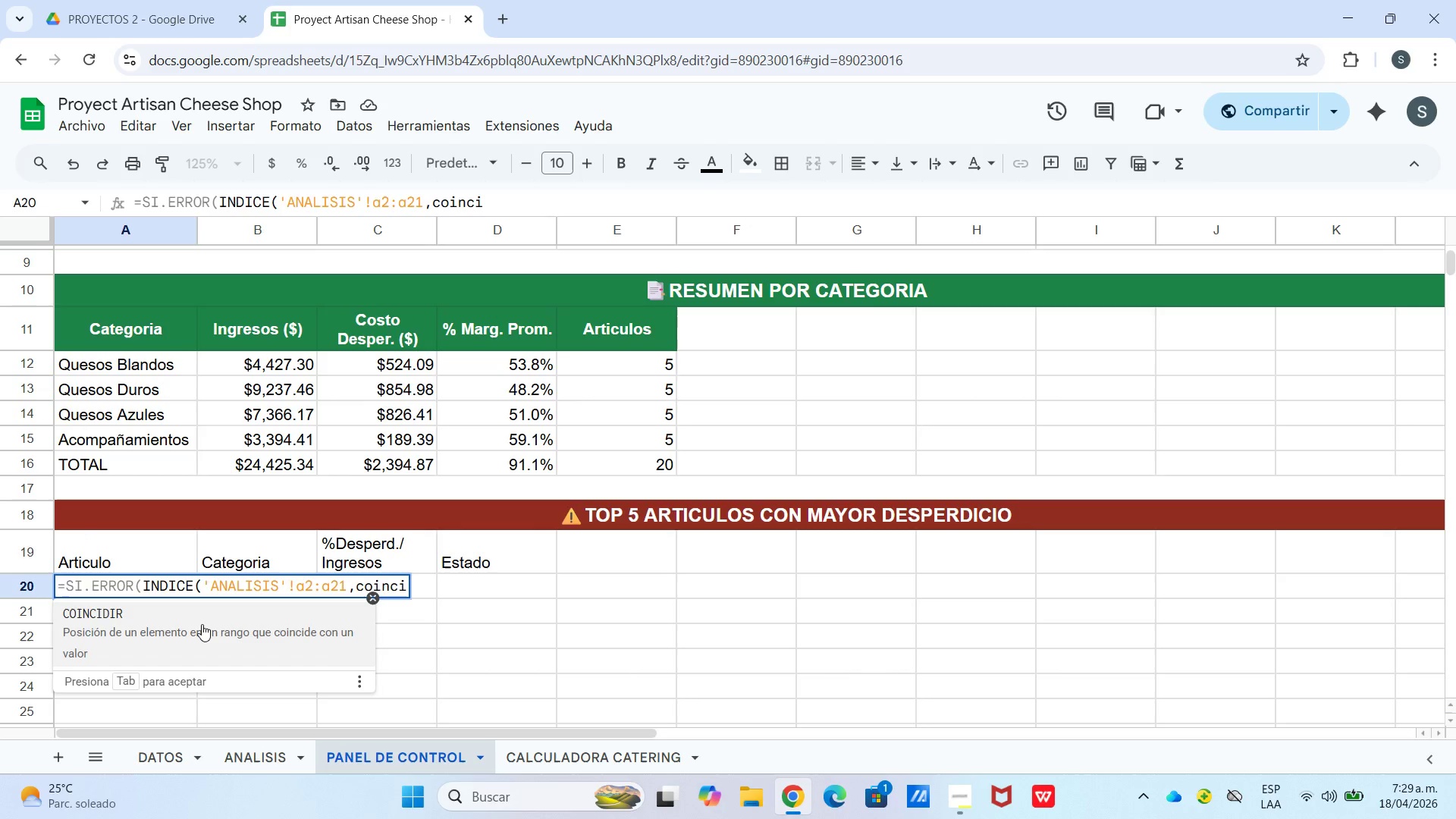 
left_click([202, 624])
 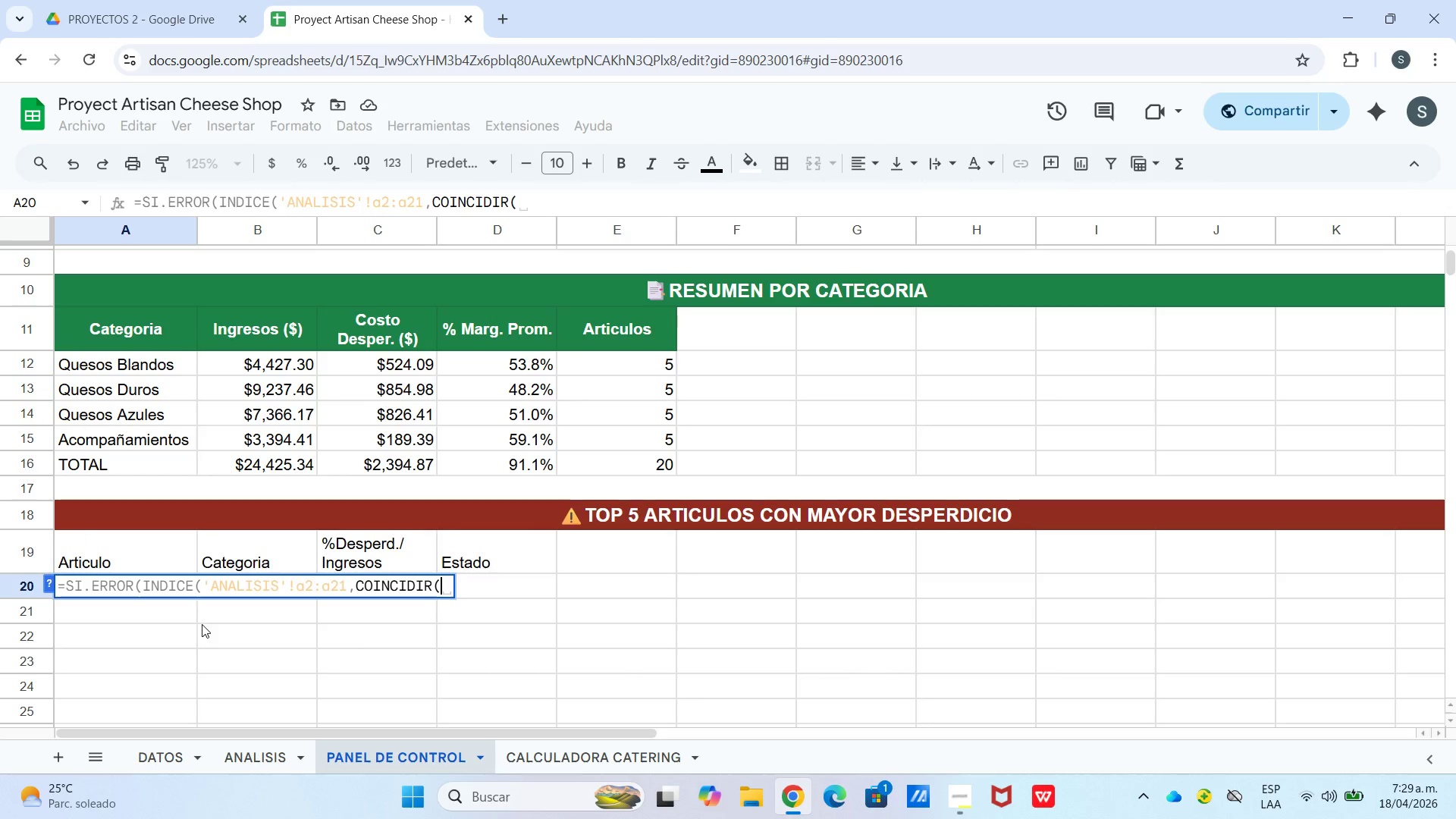 
hold_key(key=ShiftLeft, duration=0.98)
 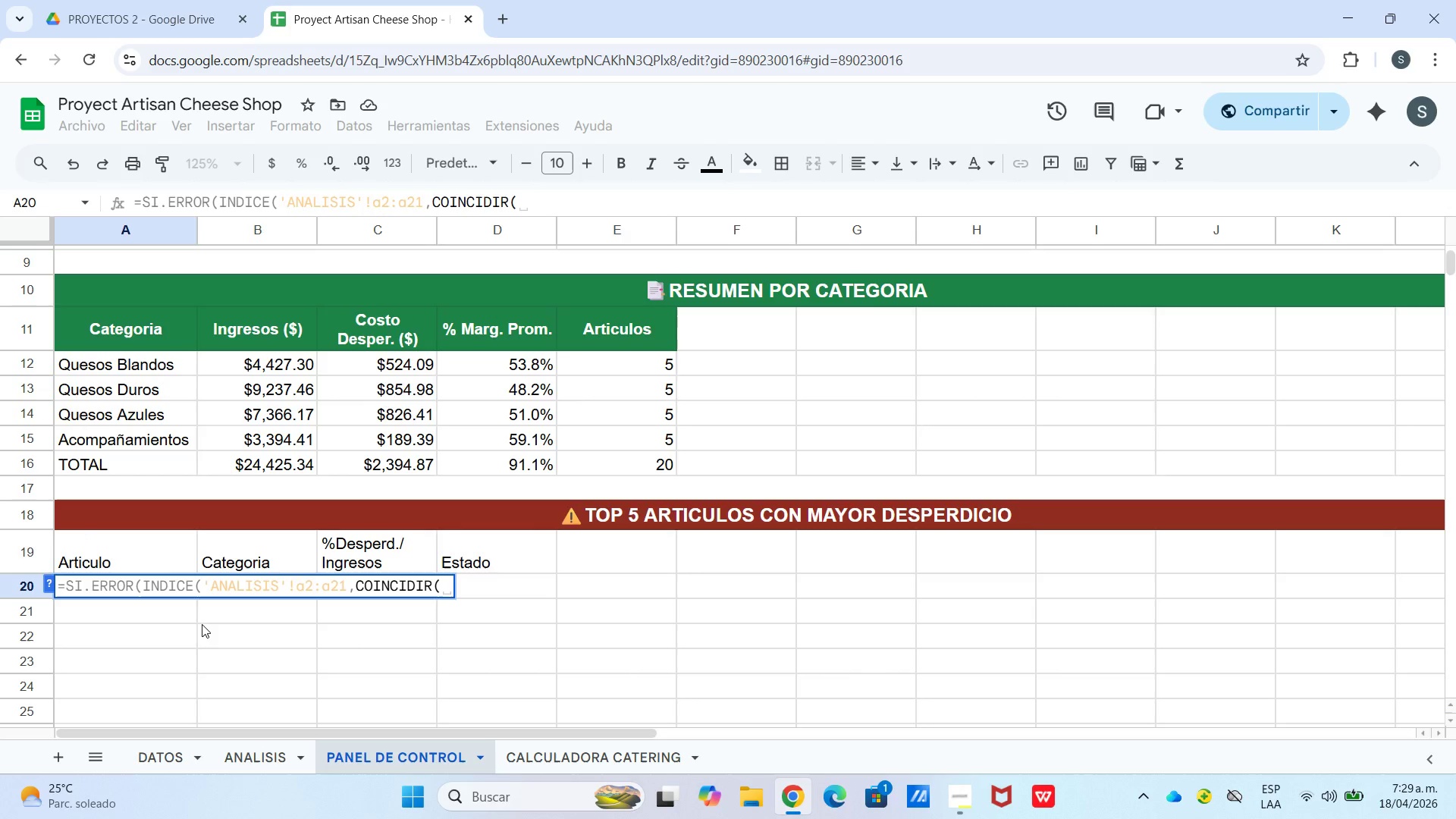 
type(K>ESMI)
 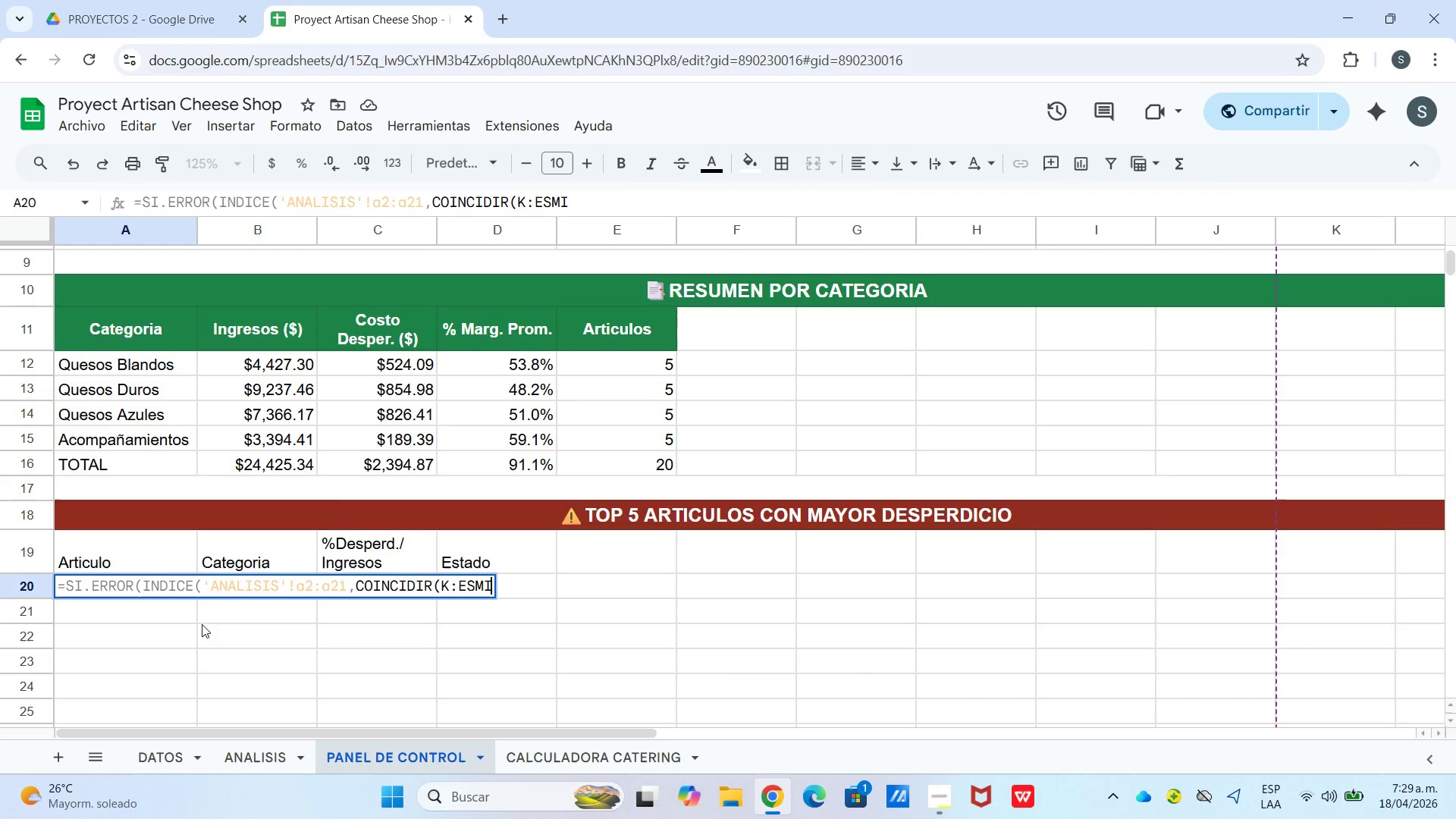 
wait(8.33)
 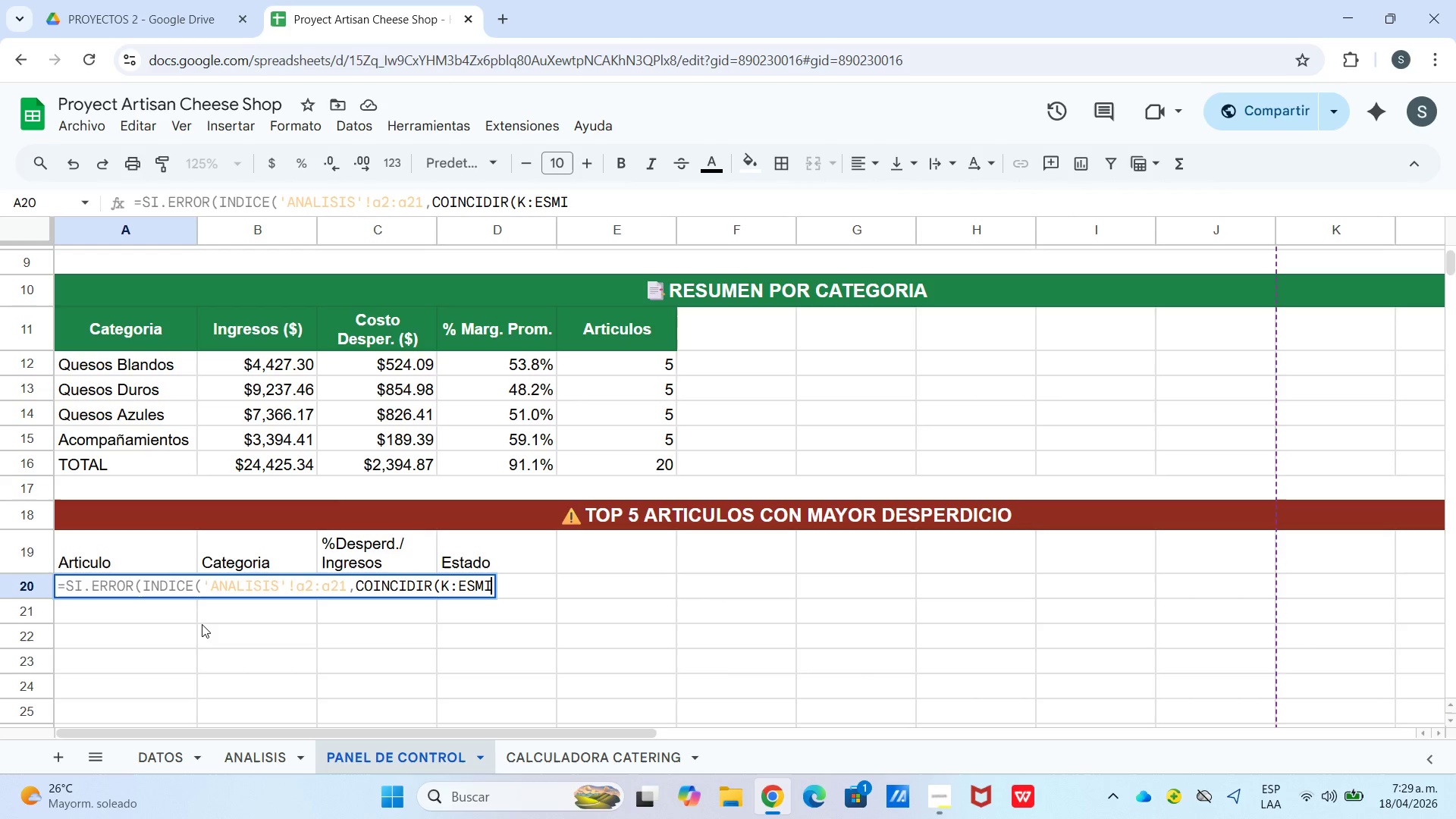 
key(Backspace)
key(Backspace)
type(IMO.MAYOR*)
 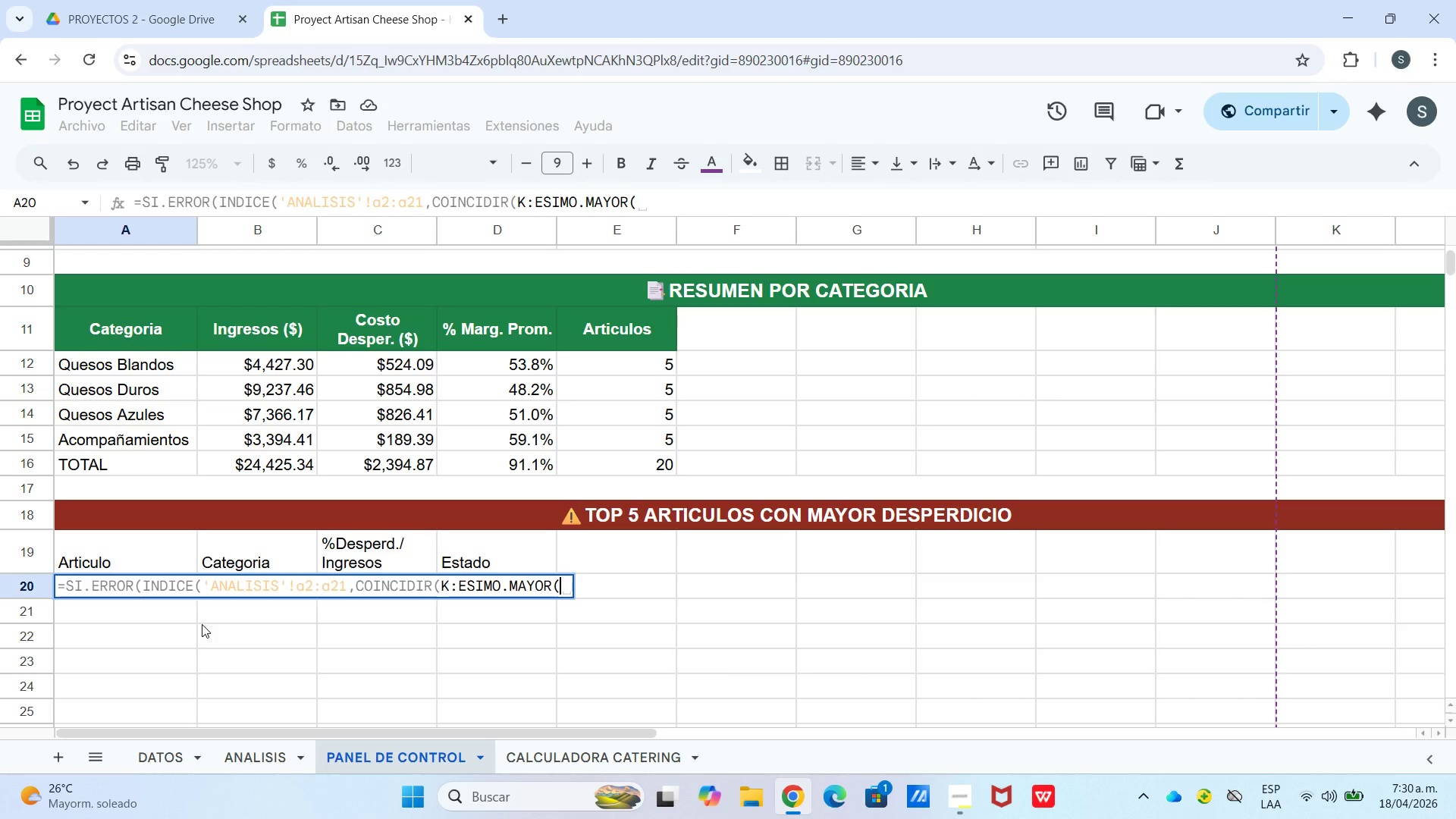 
type([ANALISIS[@)
key(Backspace)
type(!l2>l21,1)
 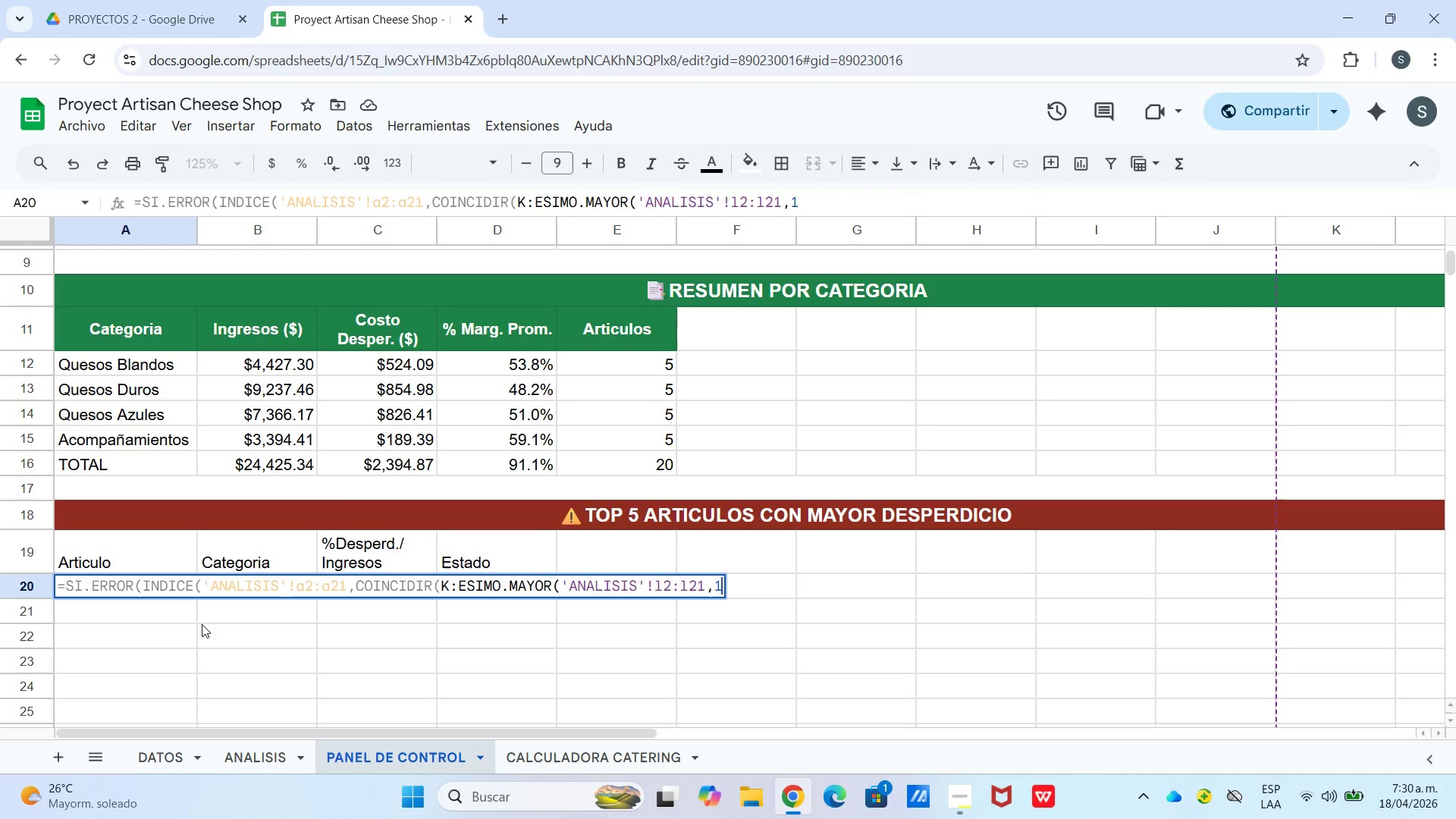 
wait(11.31)
 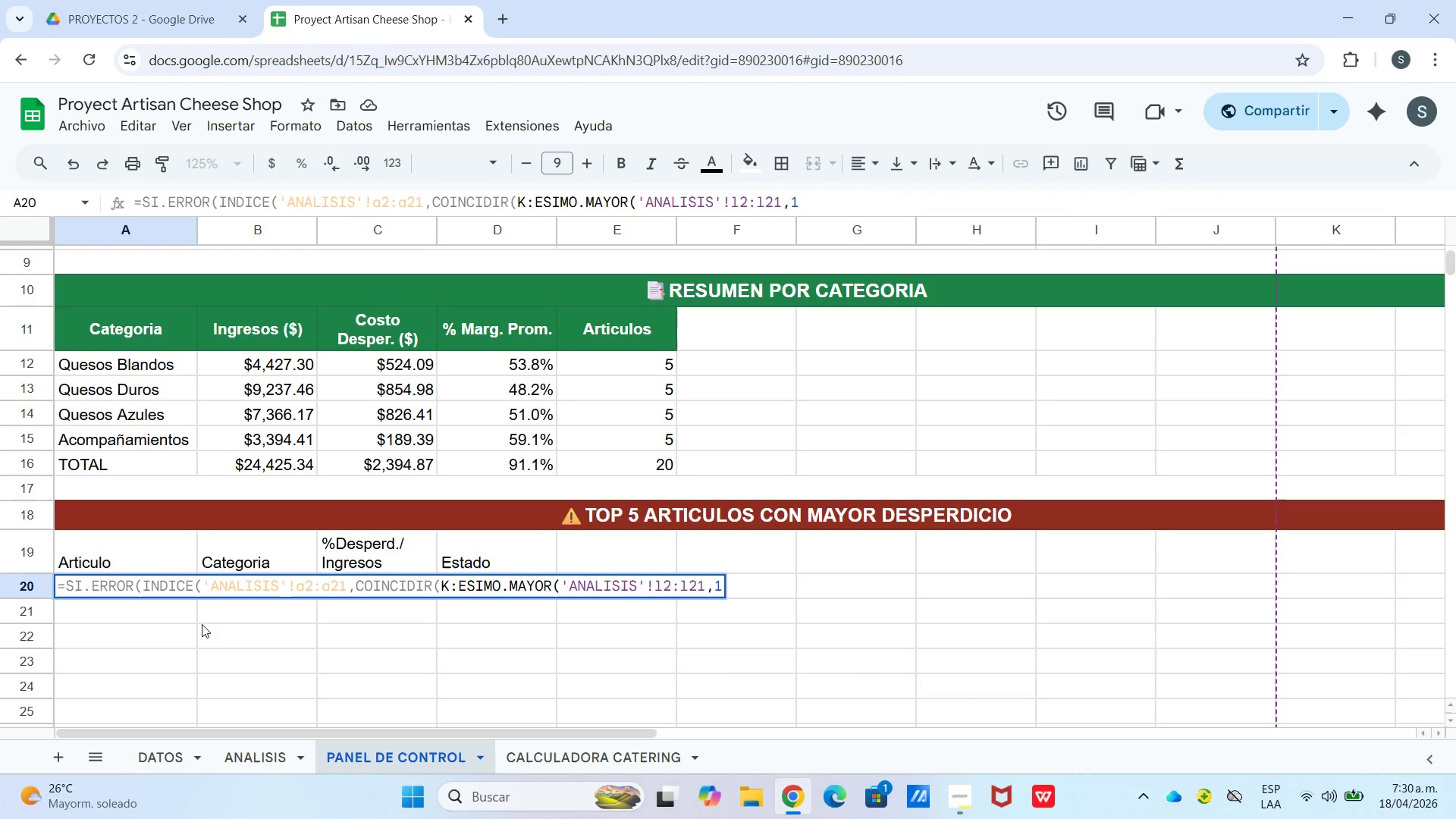 
type((,[ANALISIS)
 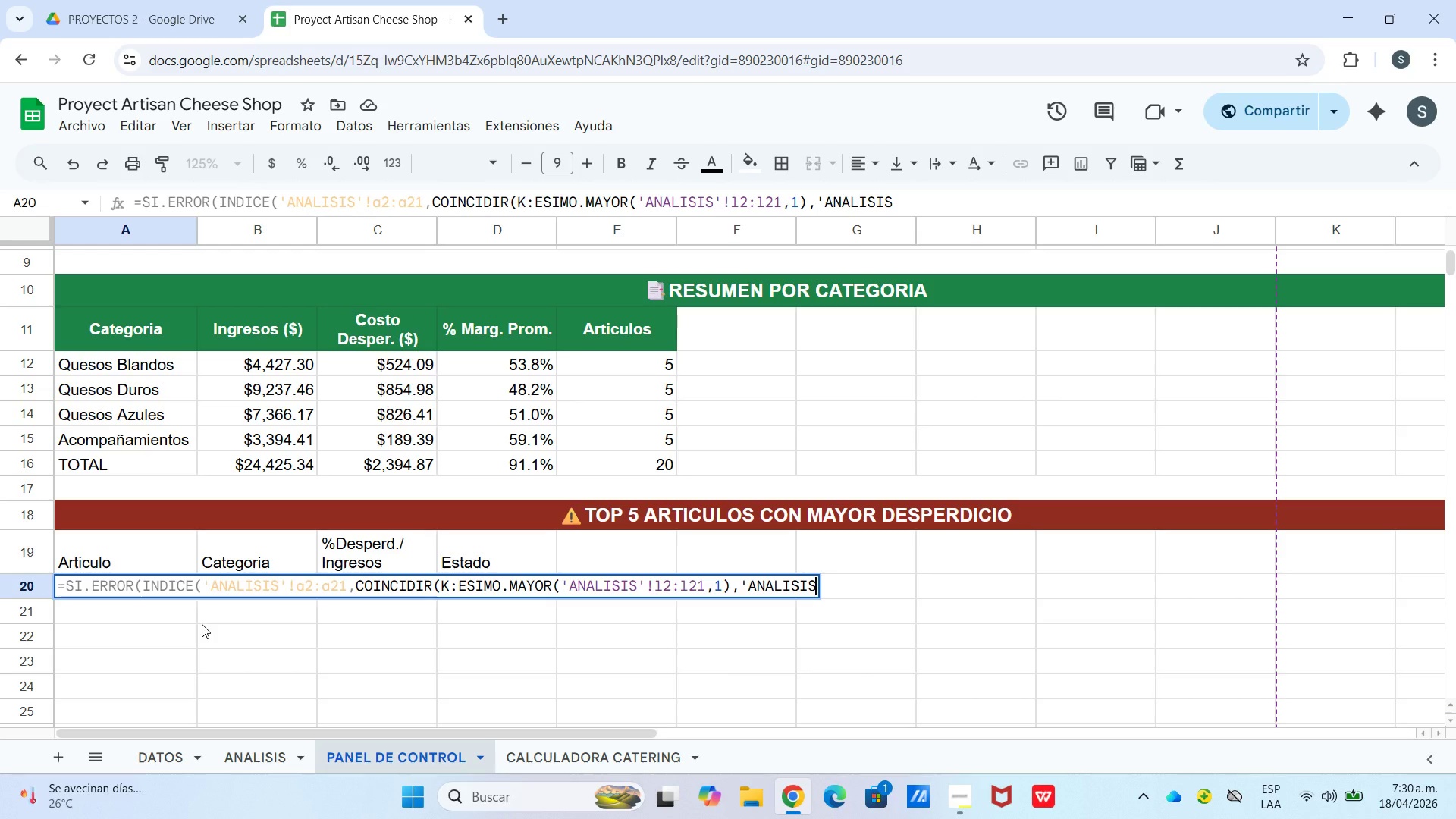 
type([!l2>l21,0((,@N)
 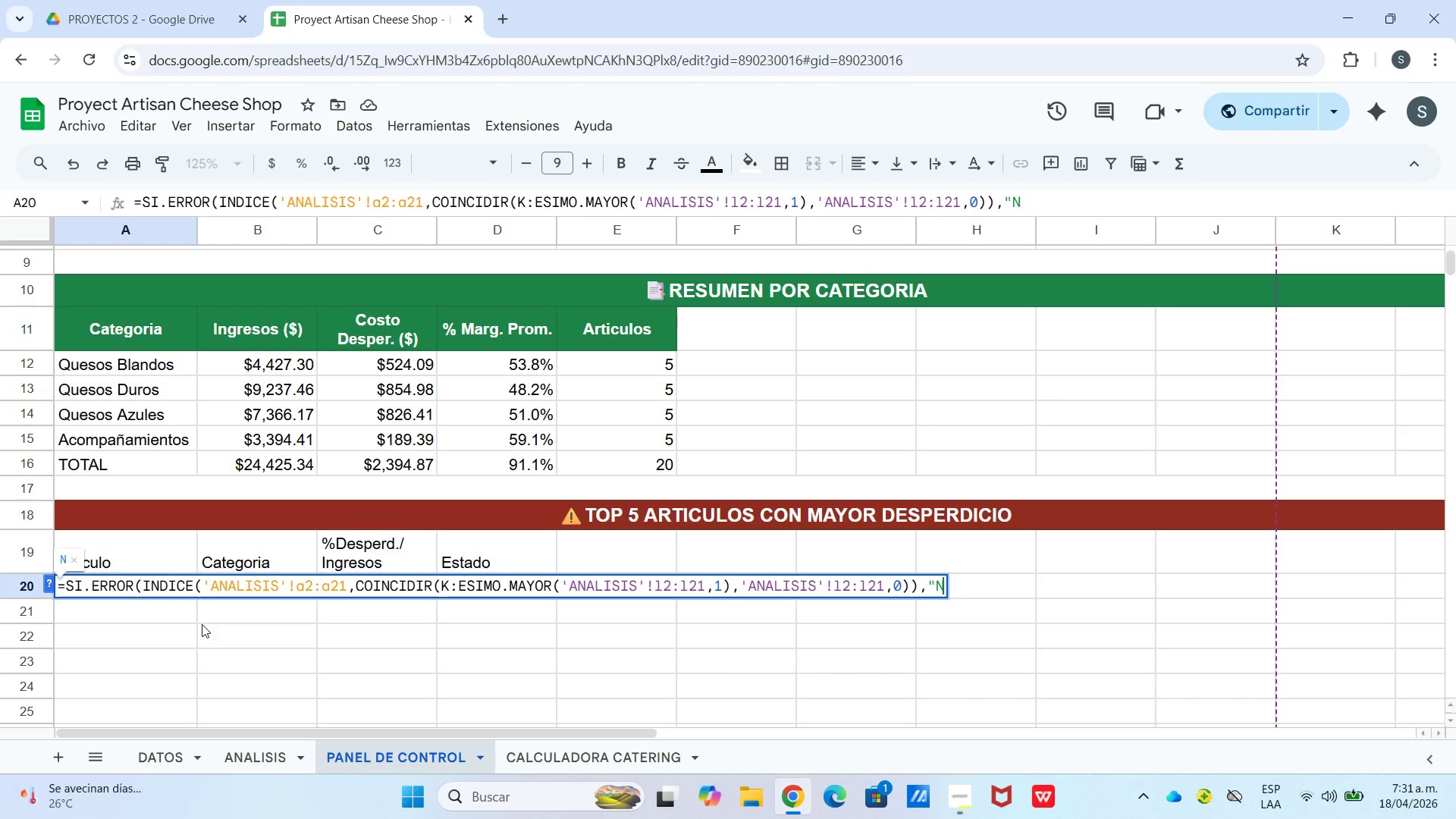 
type(&A@()
 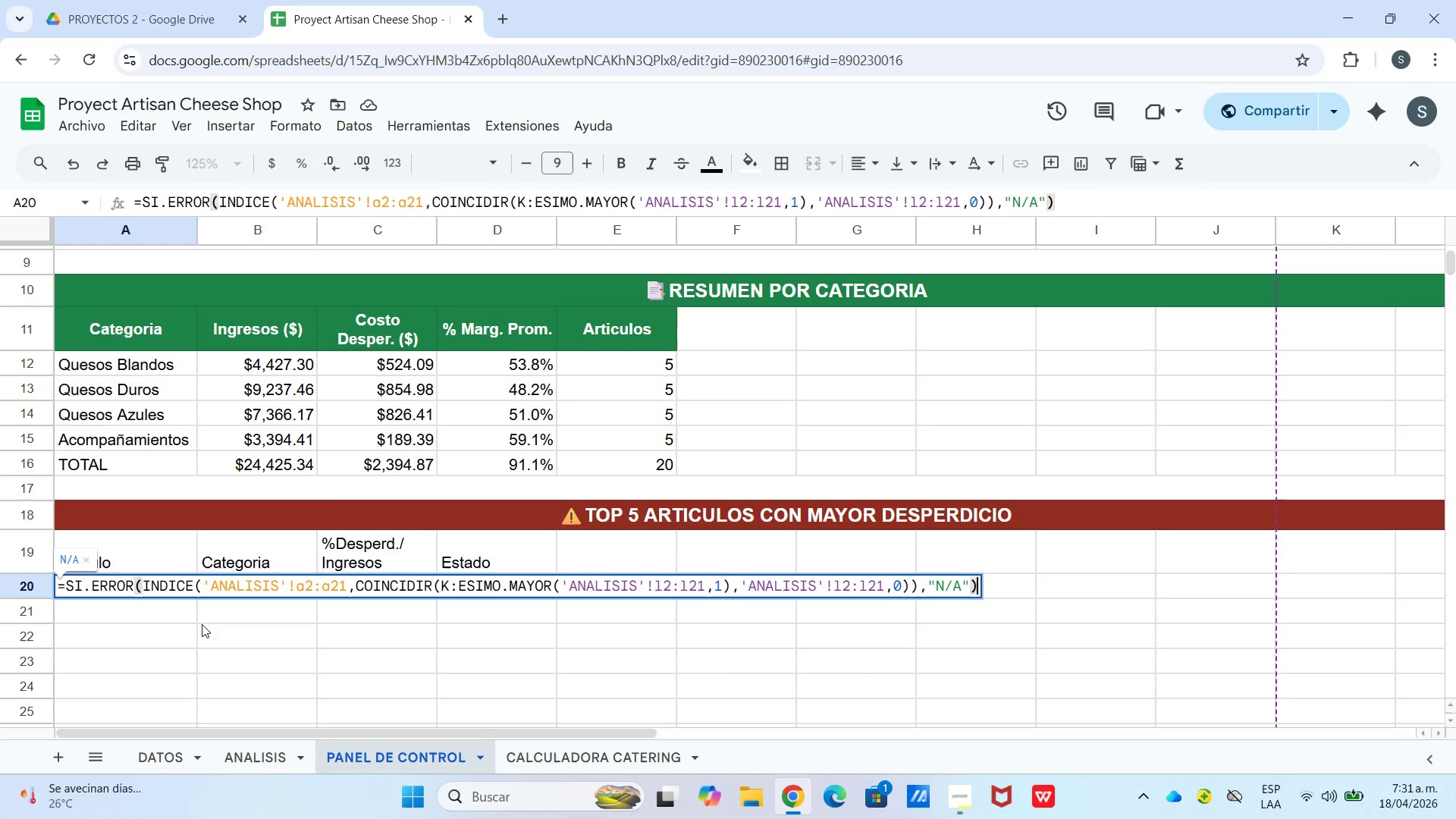 
key(Enter)
 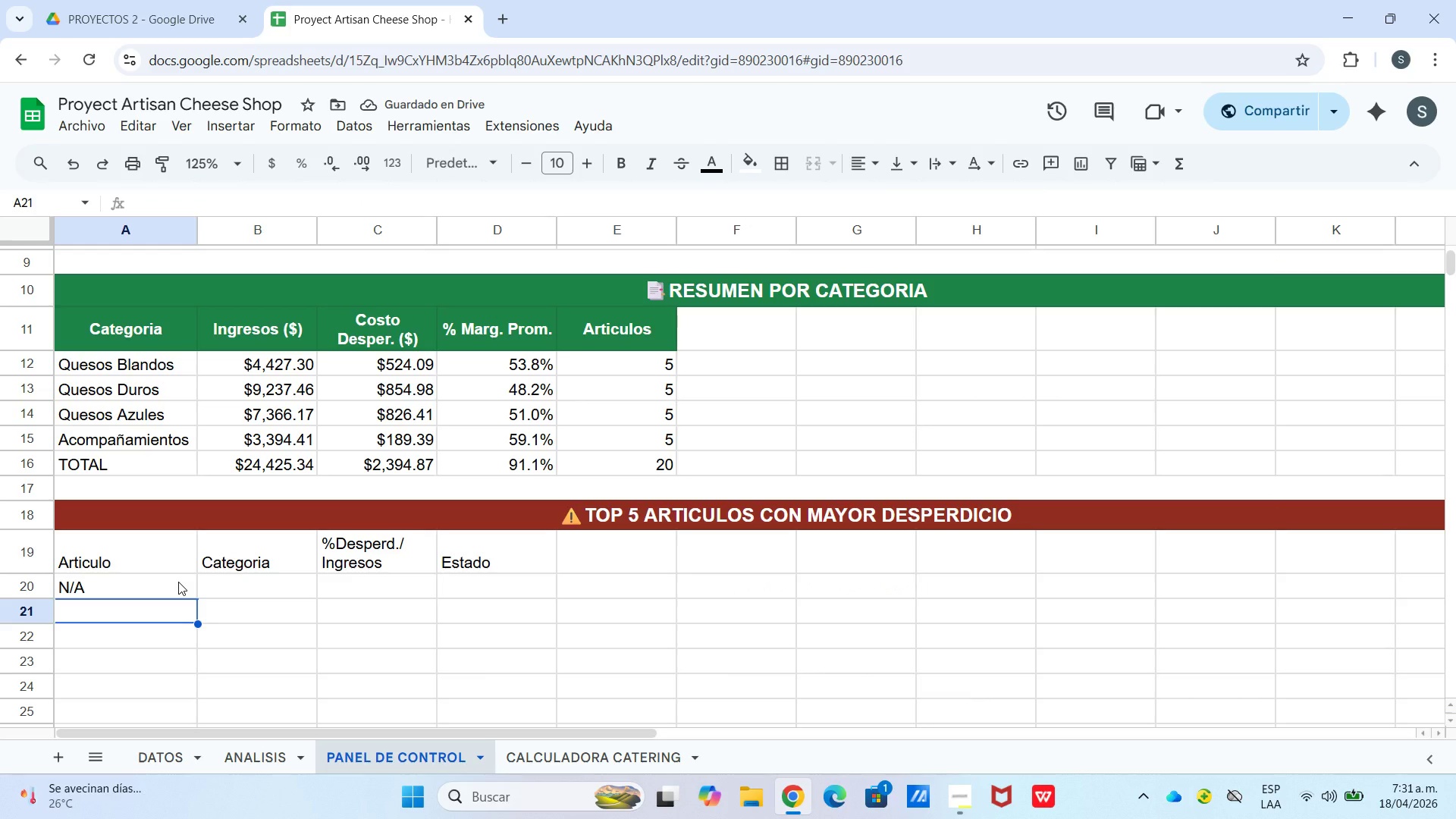 
wait(6.56)
 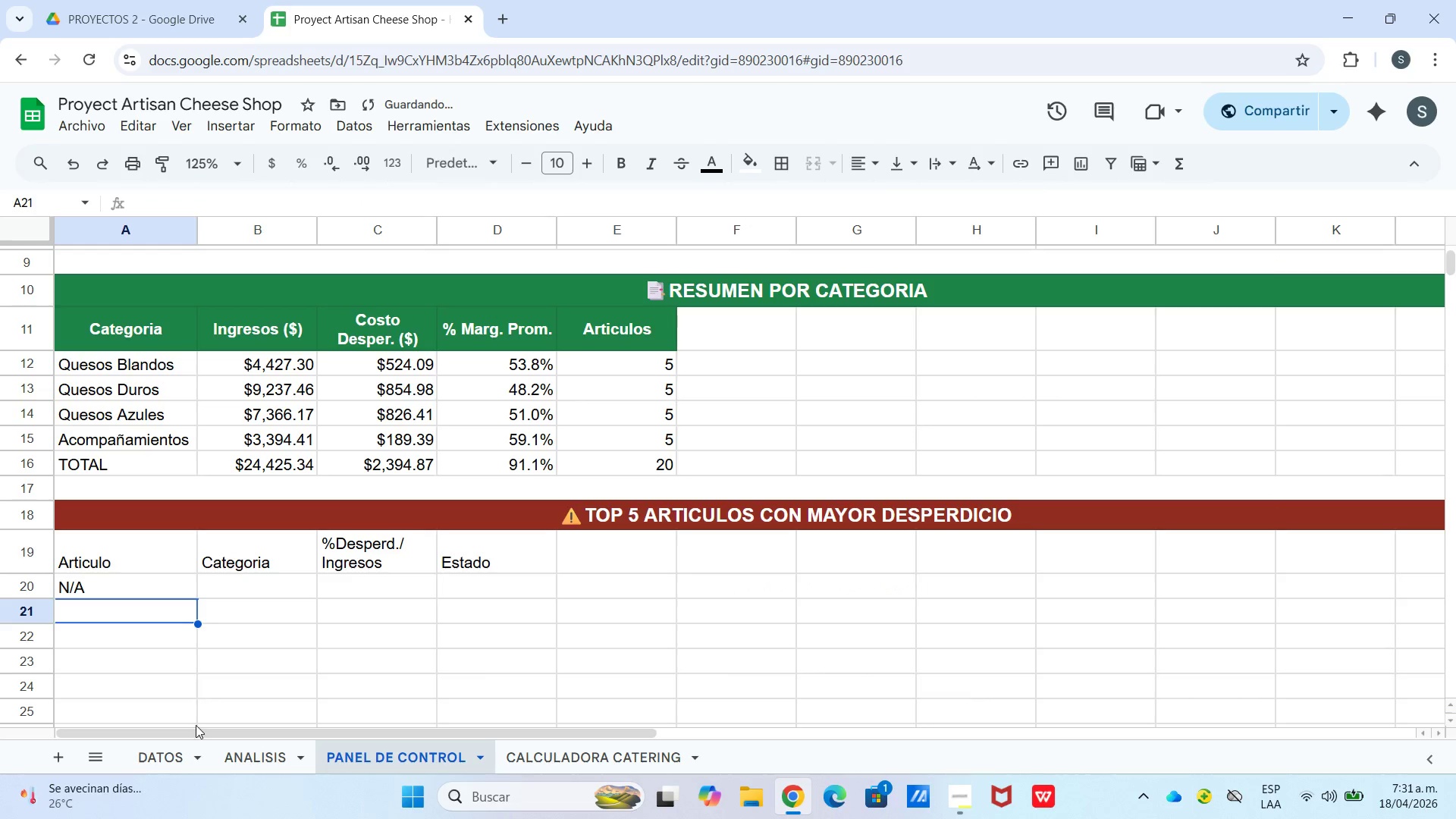 
left_click([93, 592])
 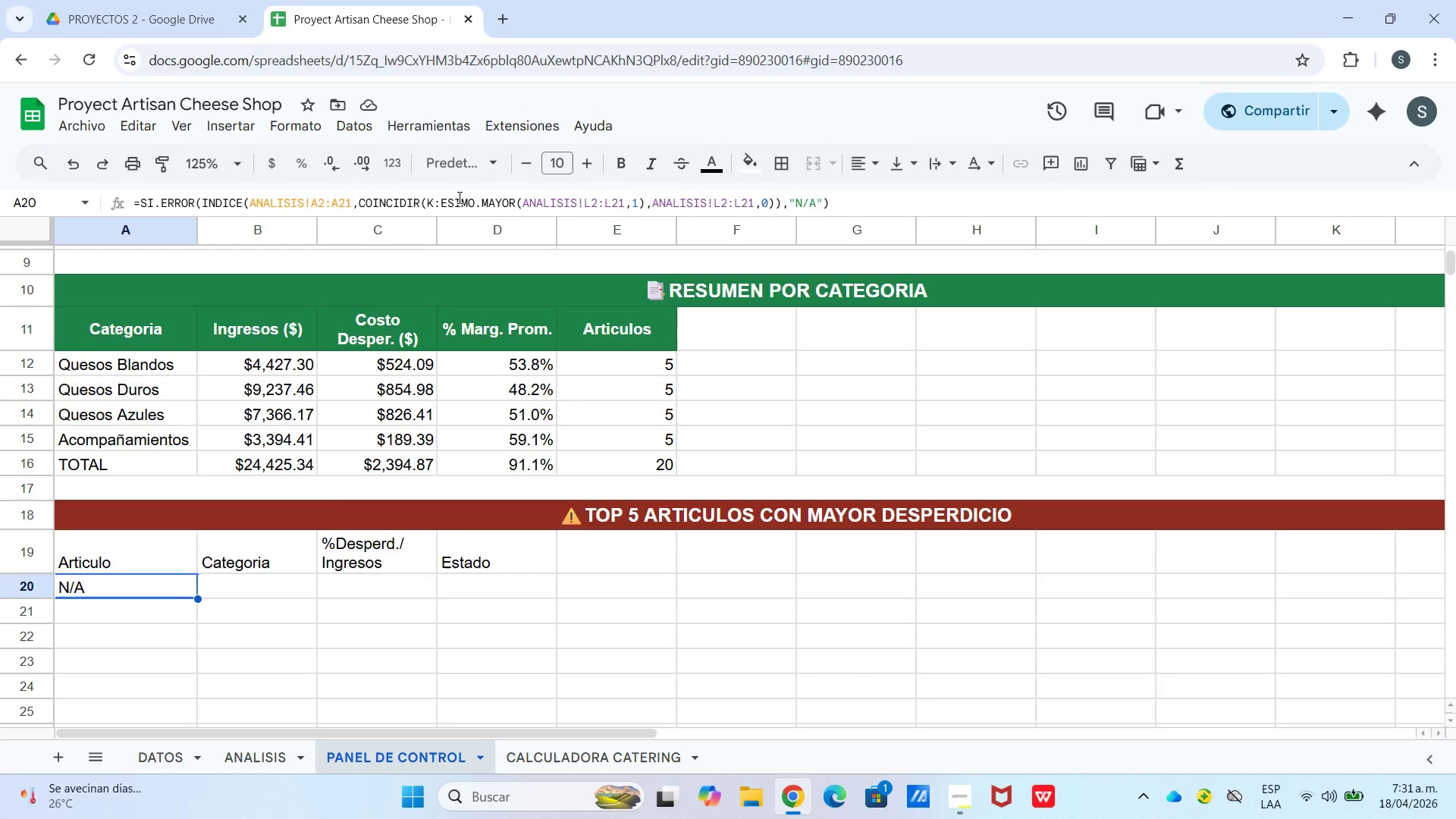 
wait(16.23)
 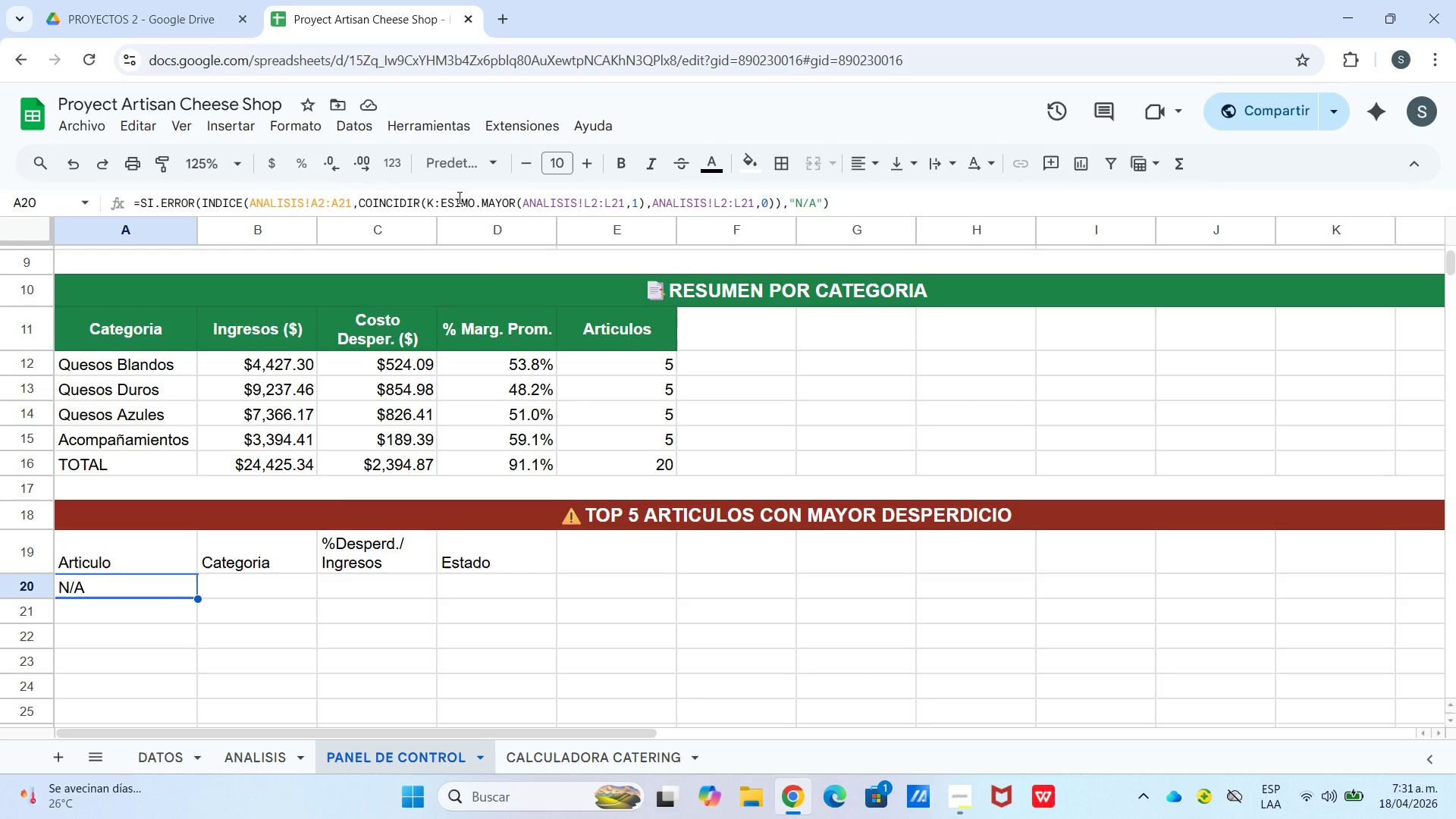 
left_click([437, 206])
 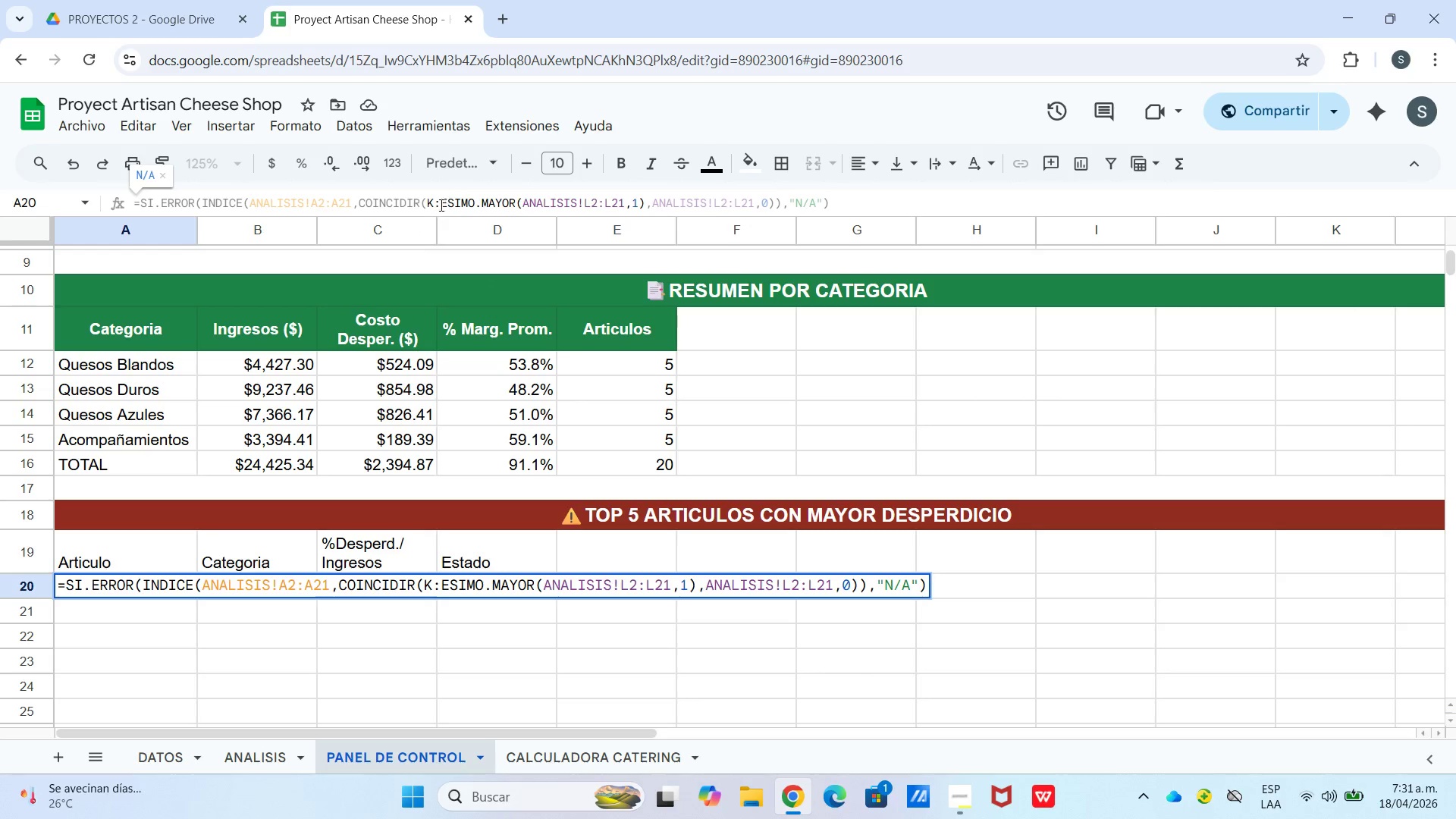 
left_click([439, 206])
 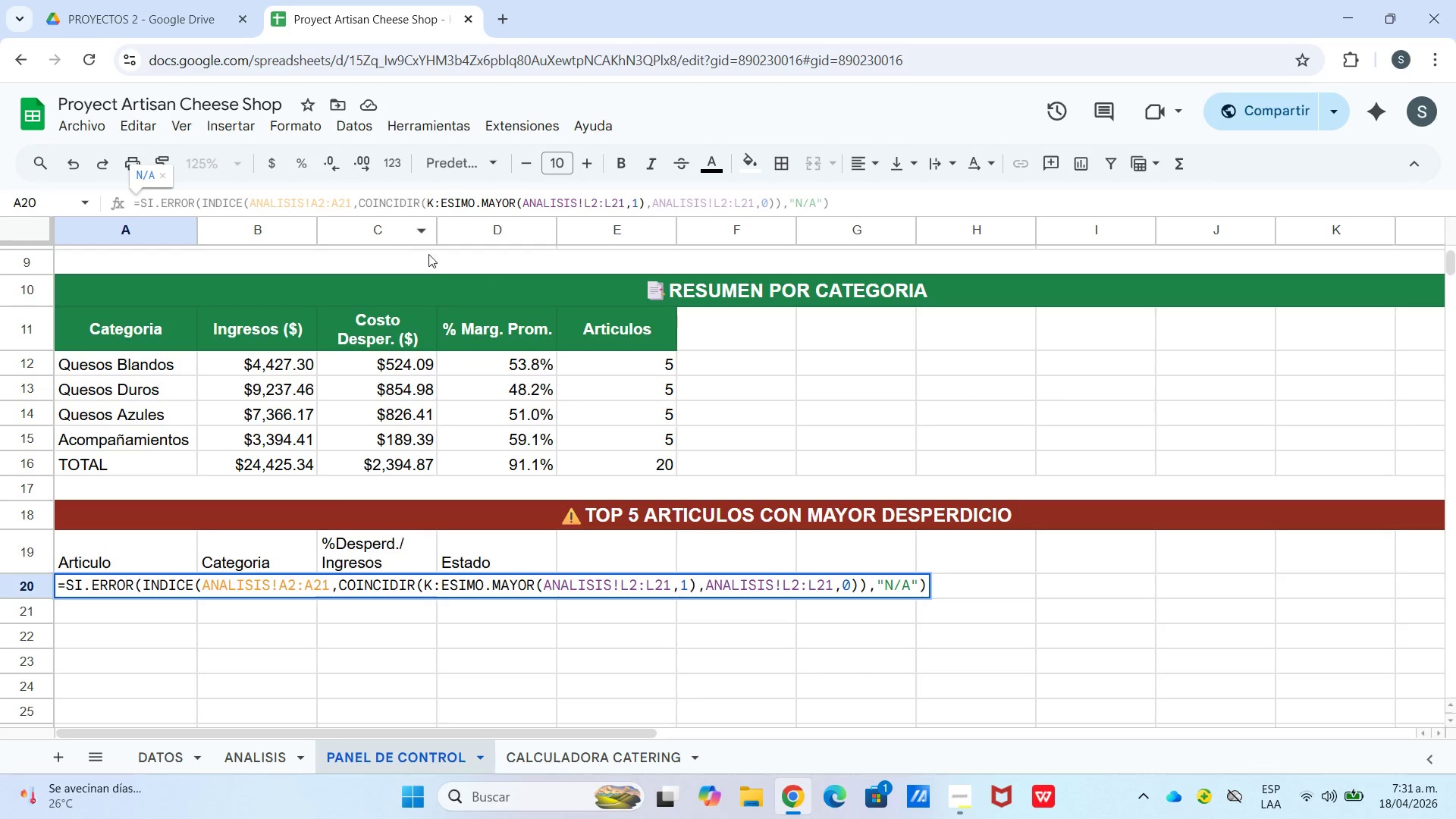 
key(Backspace)
 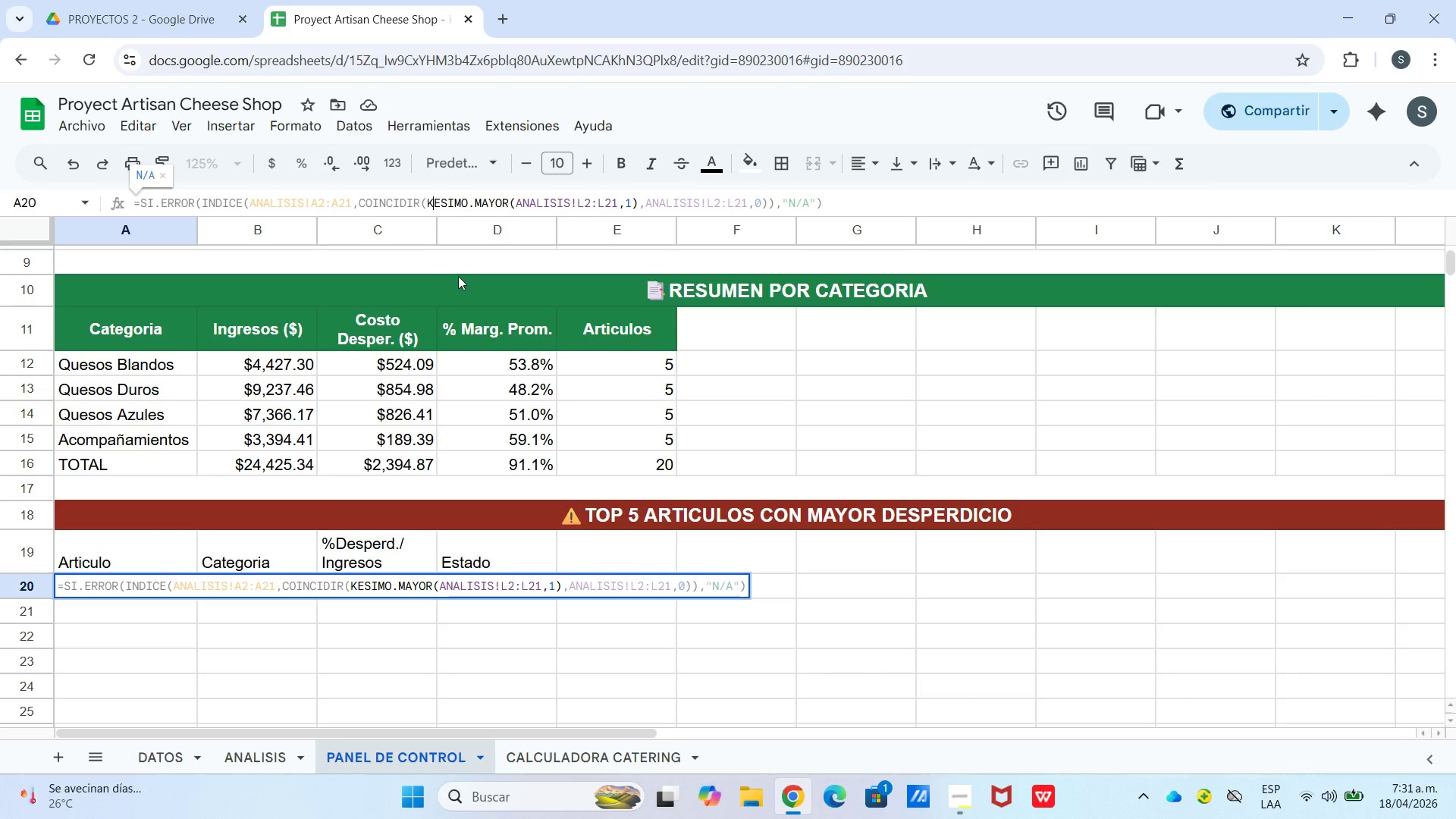 
key(Period)
 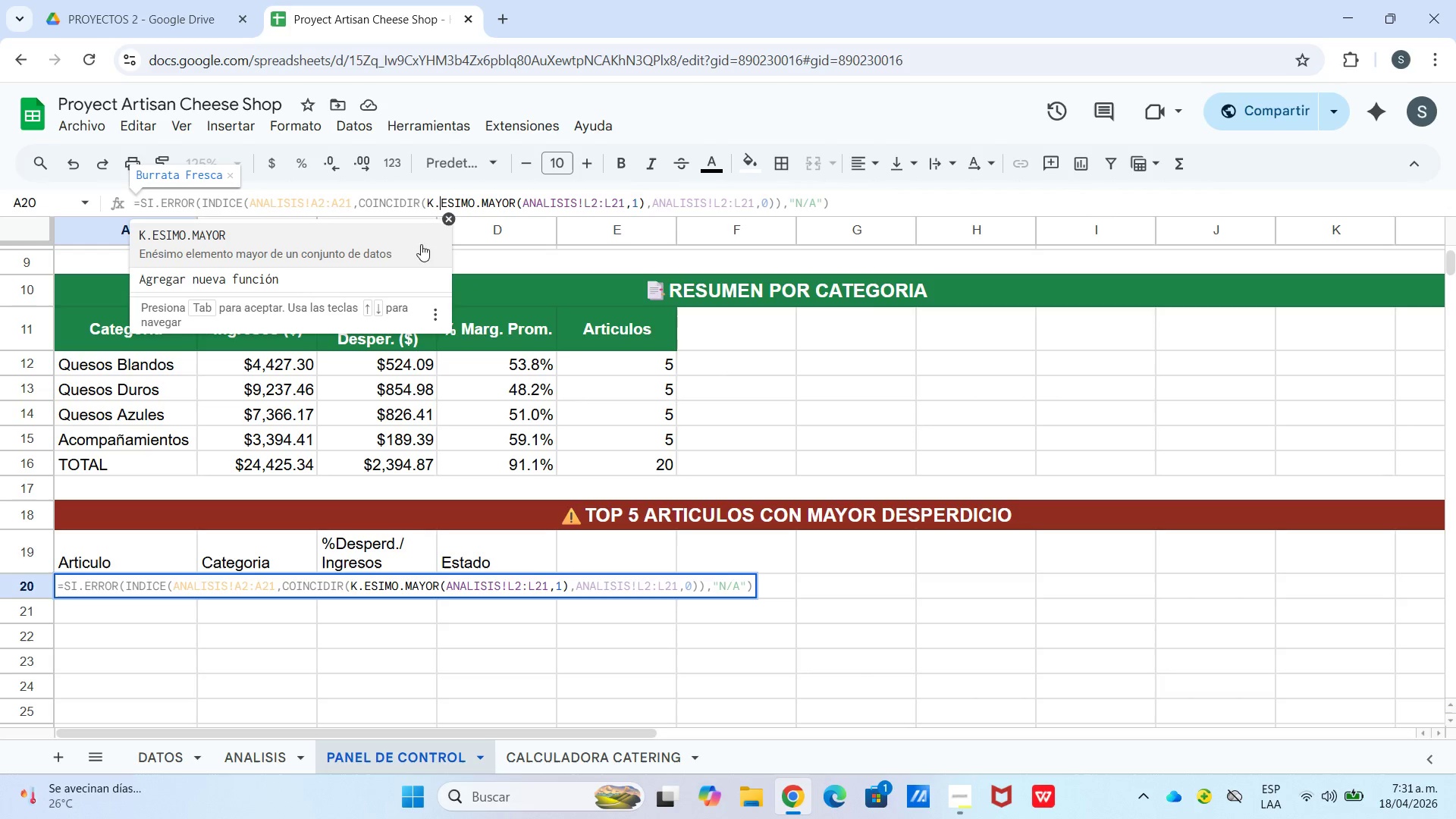 
left_click([384, 244])
 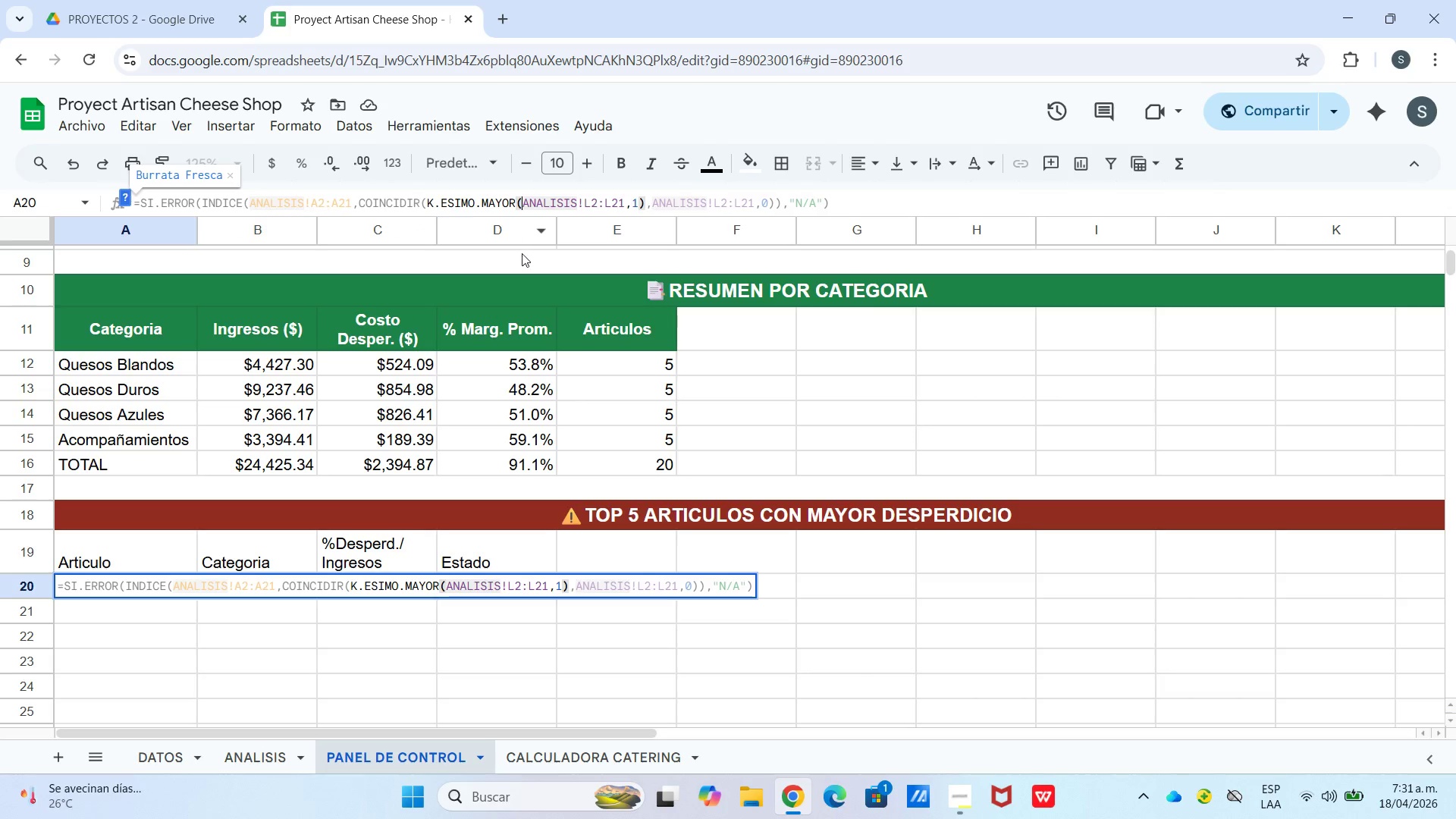 
key(Enter)
 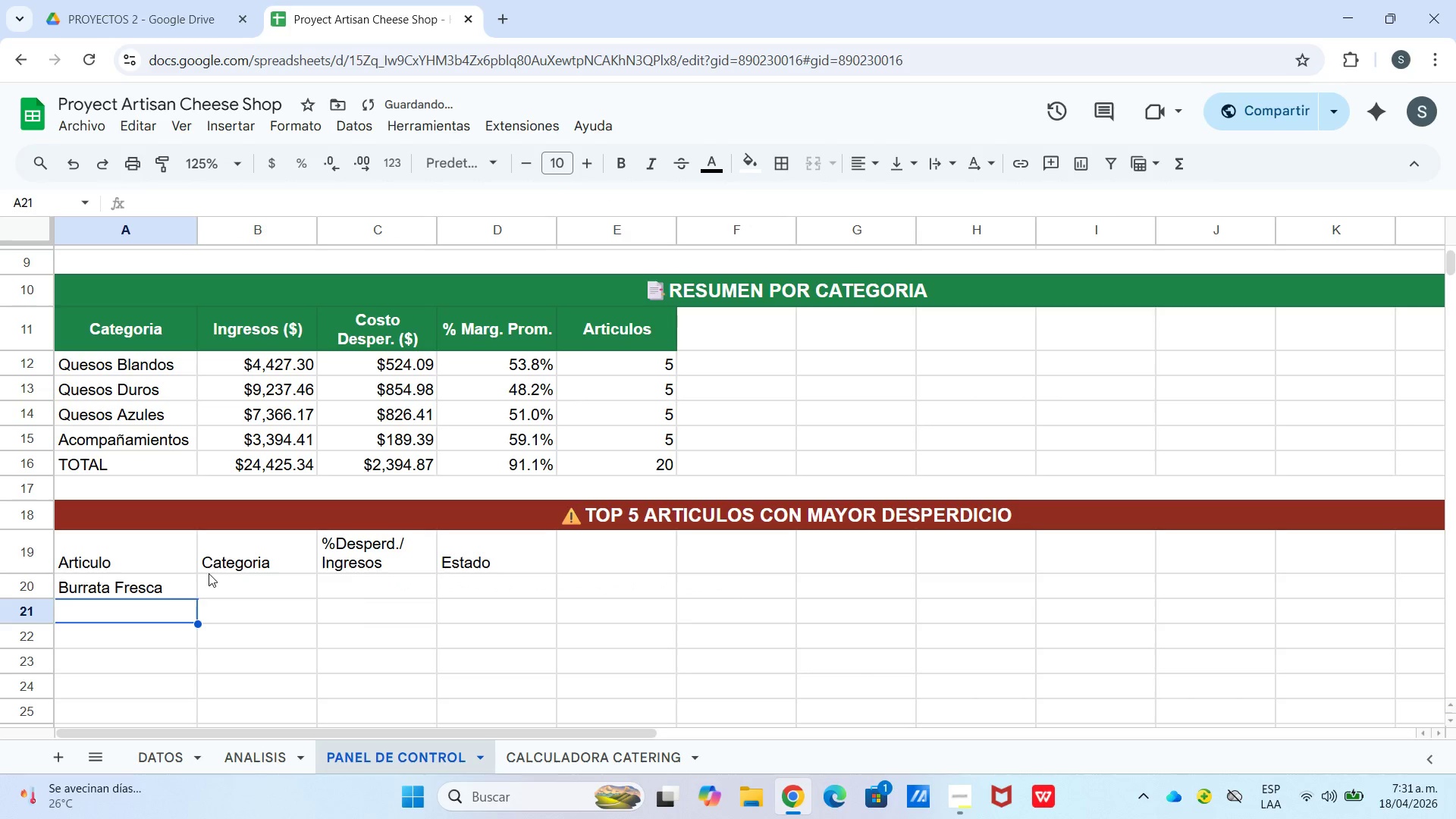 
left_click([175, 600])
 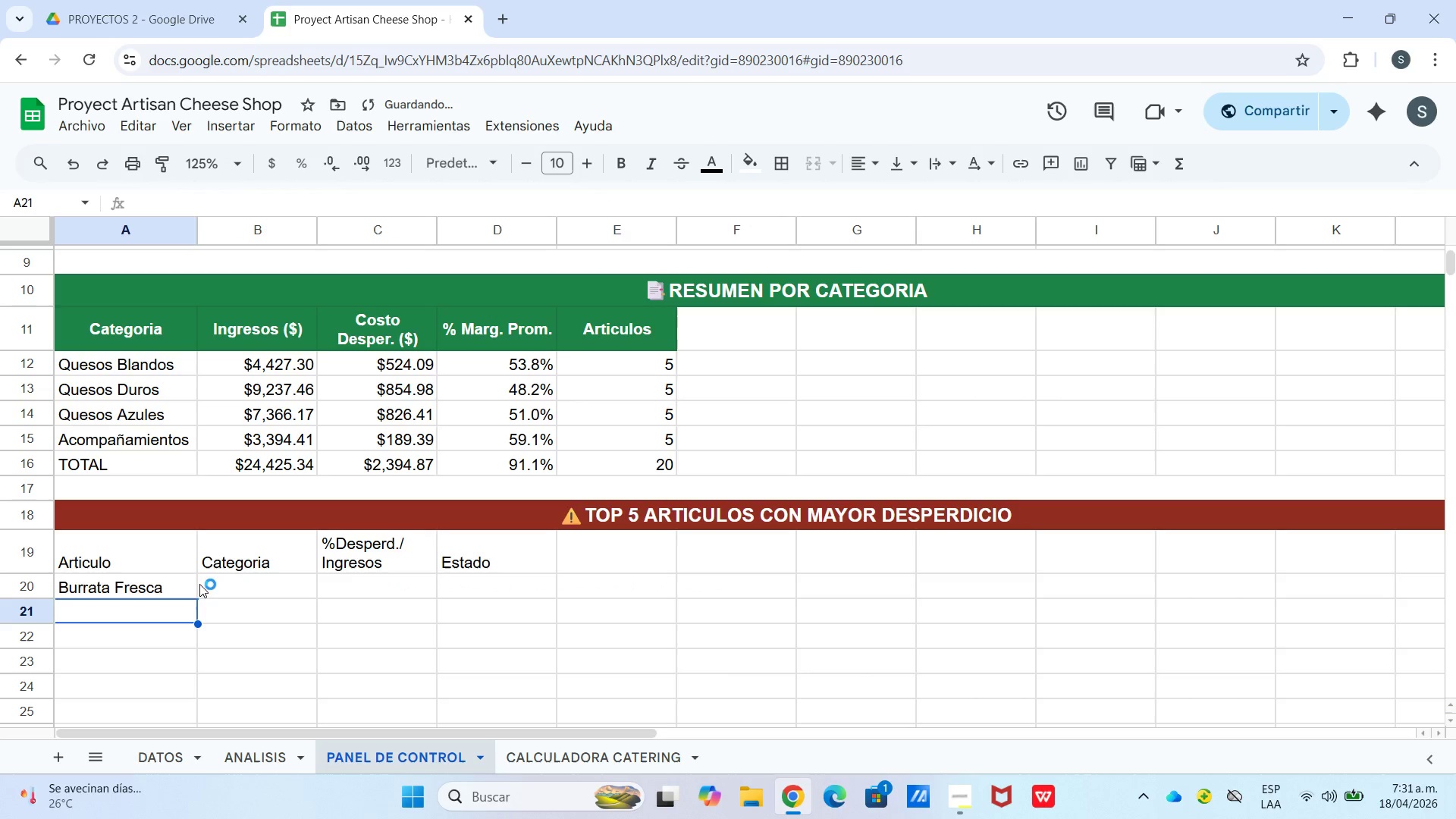 
left_click([181, 584])
 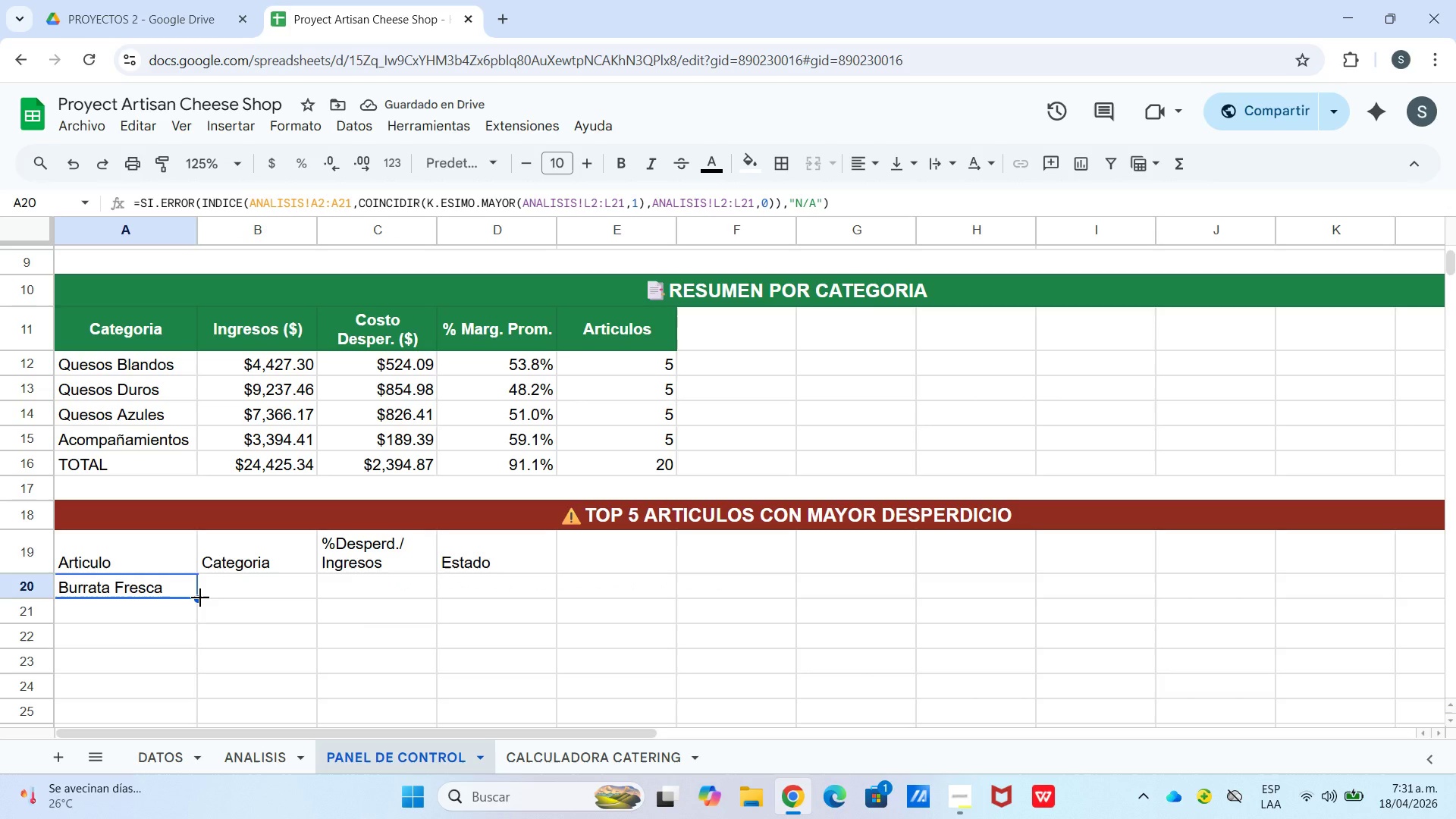 
left_click_drag(start_coordinate=[200, 598], to_coordinate=[181, 685])
 